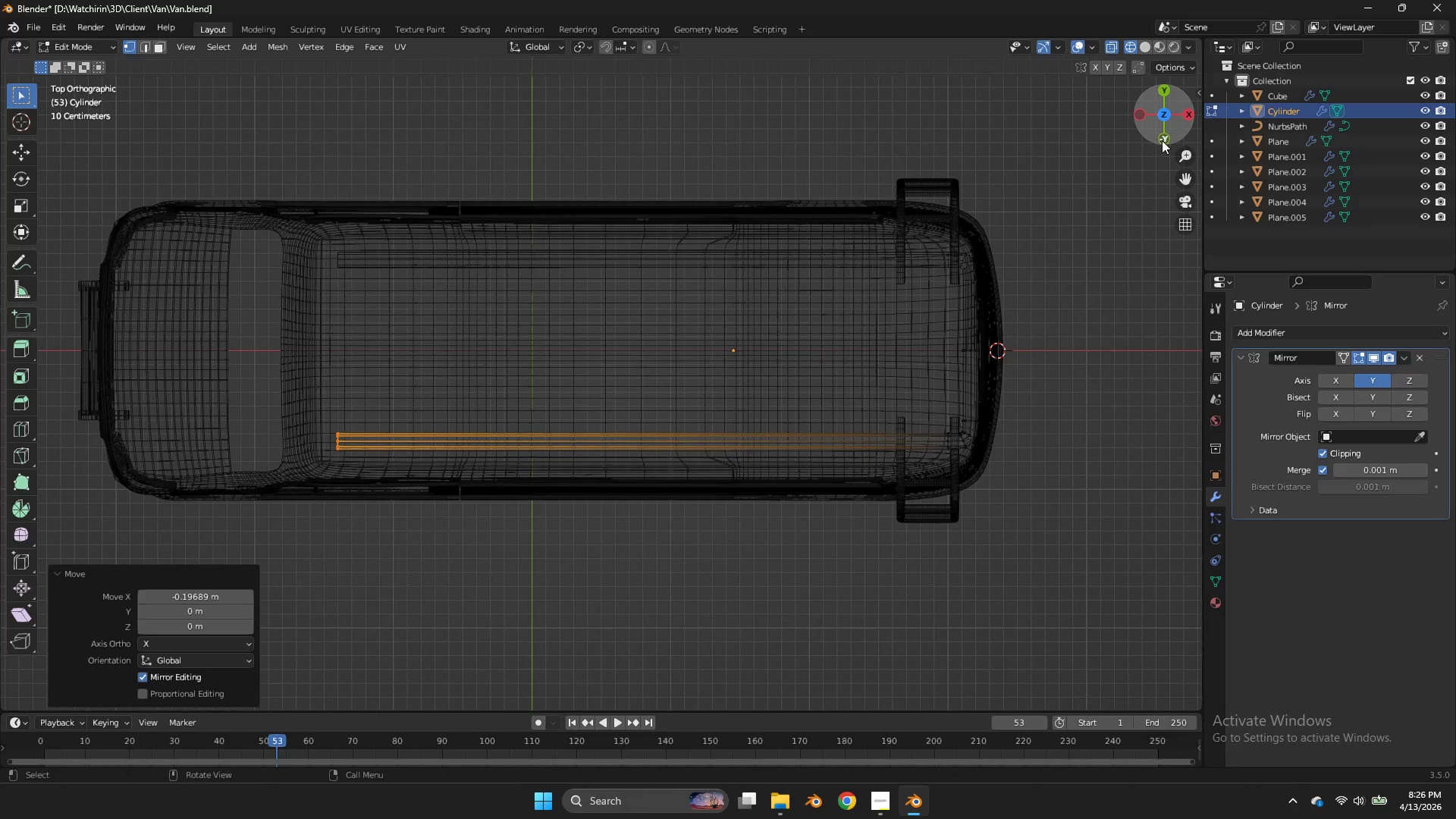 
left_click([1162, 140])
 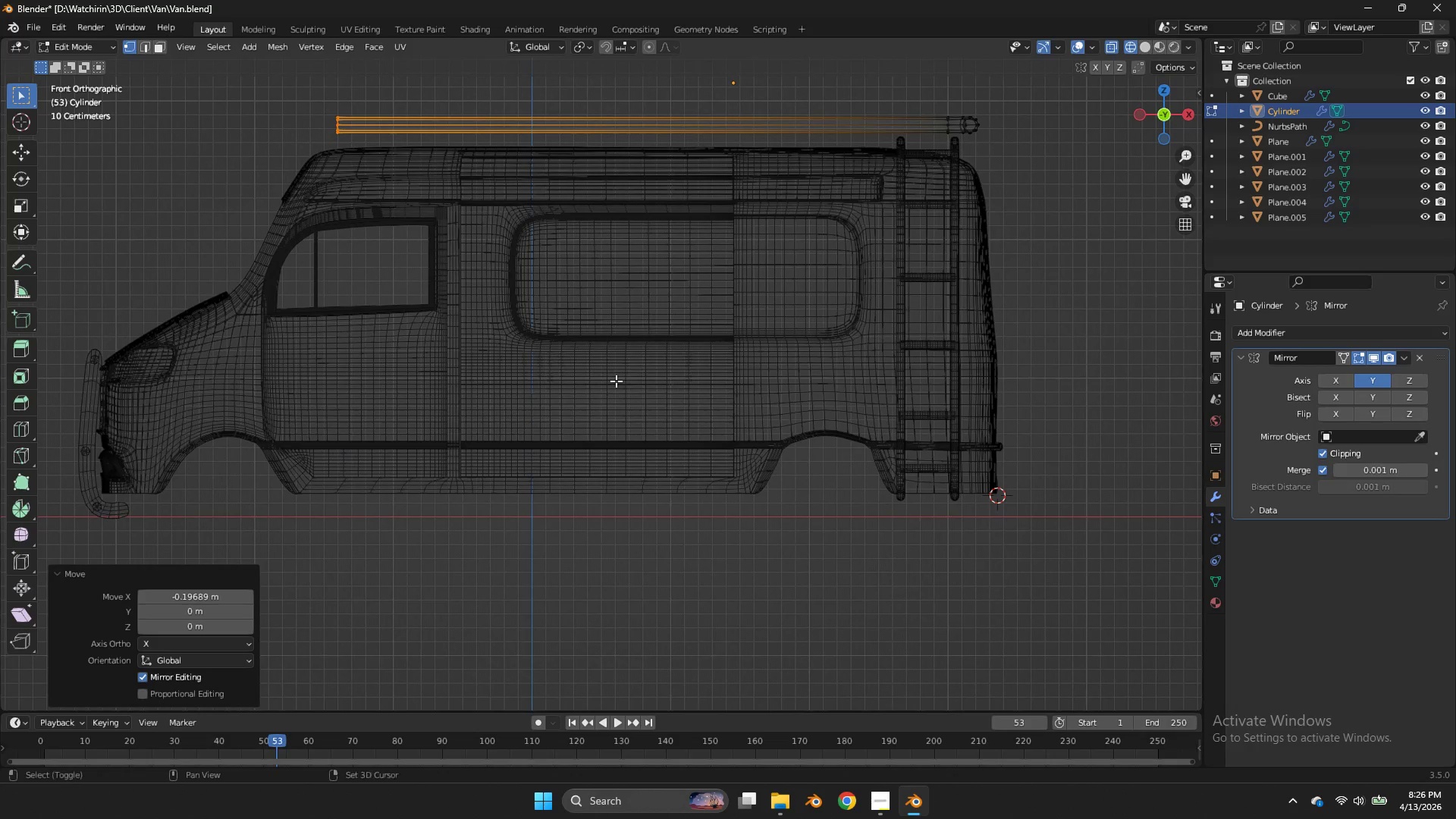 
key(Shift+D)
 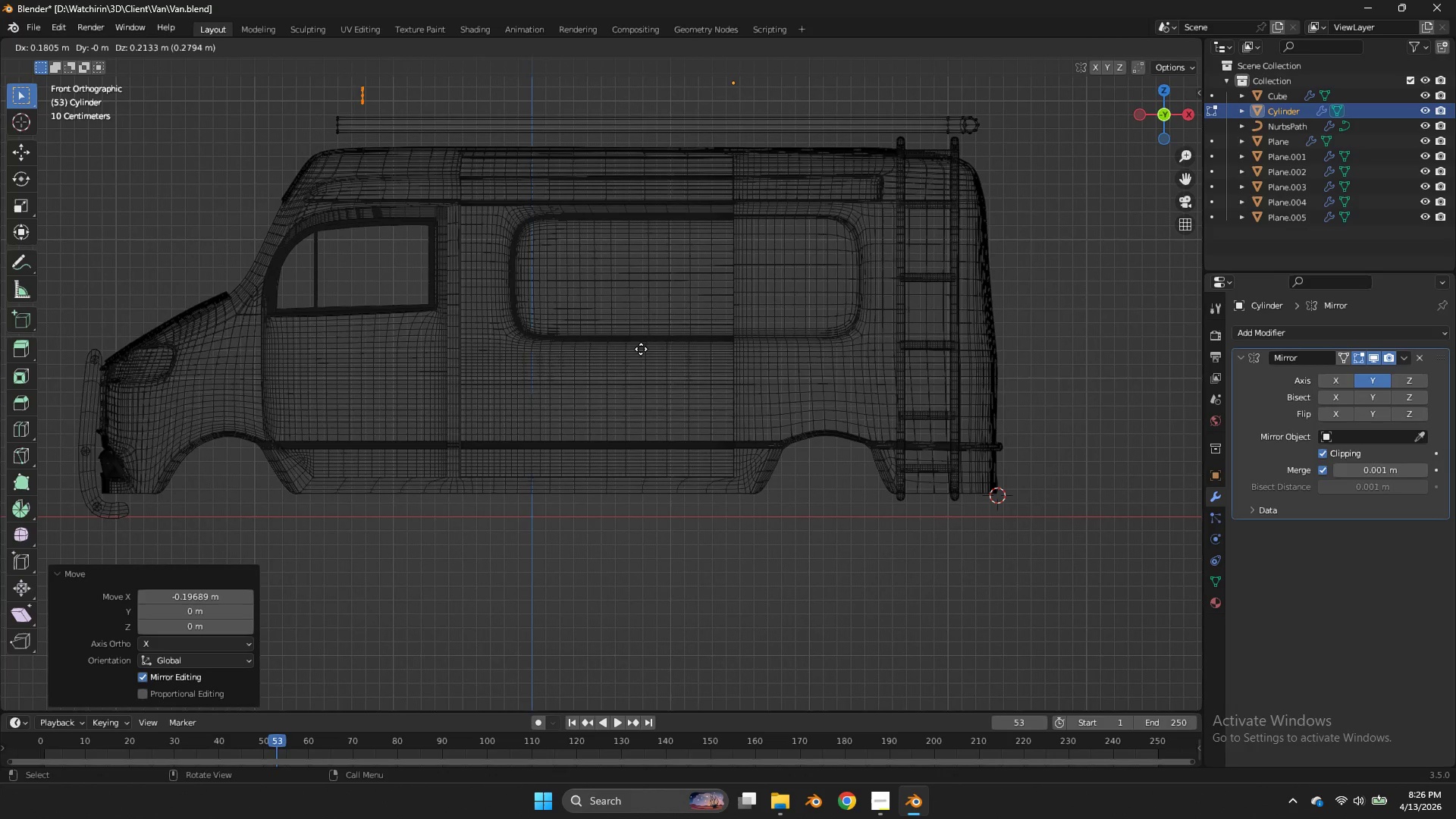 
left_click([641, 350])
 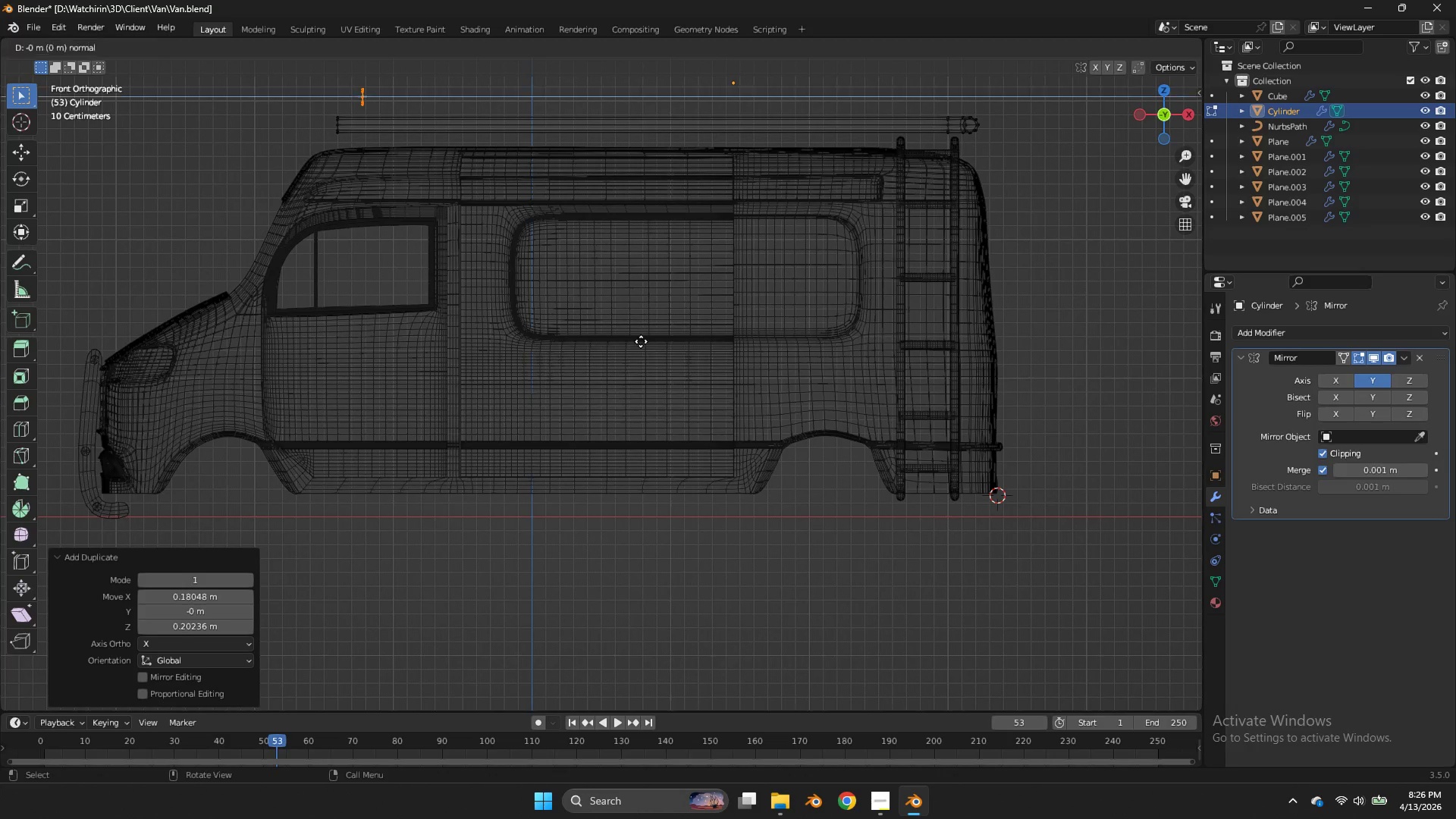 
key(E)
 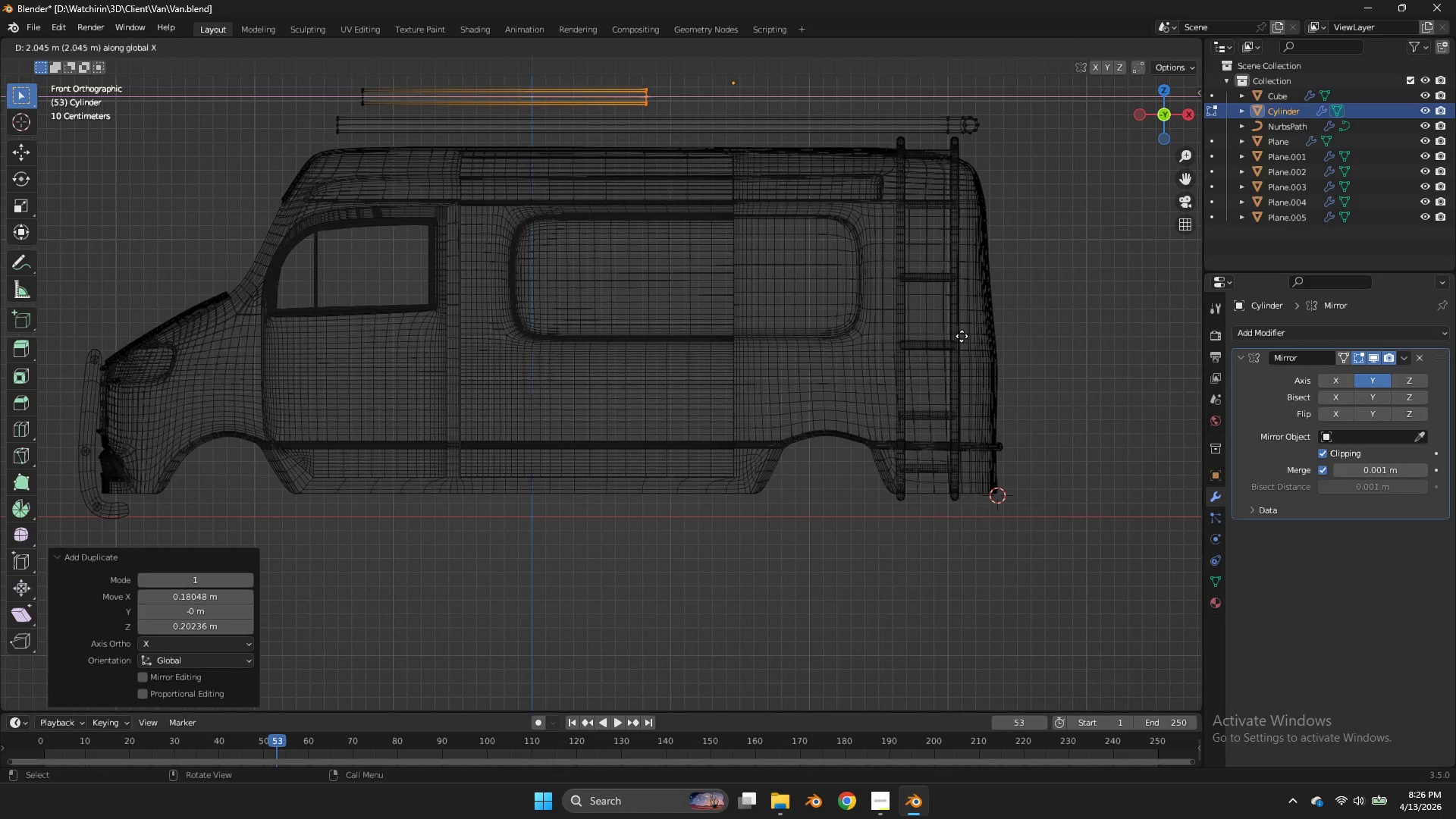 
key(X)
 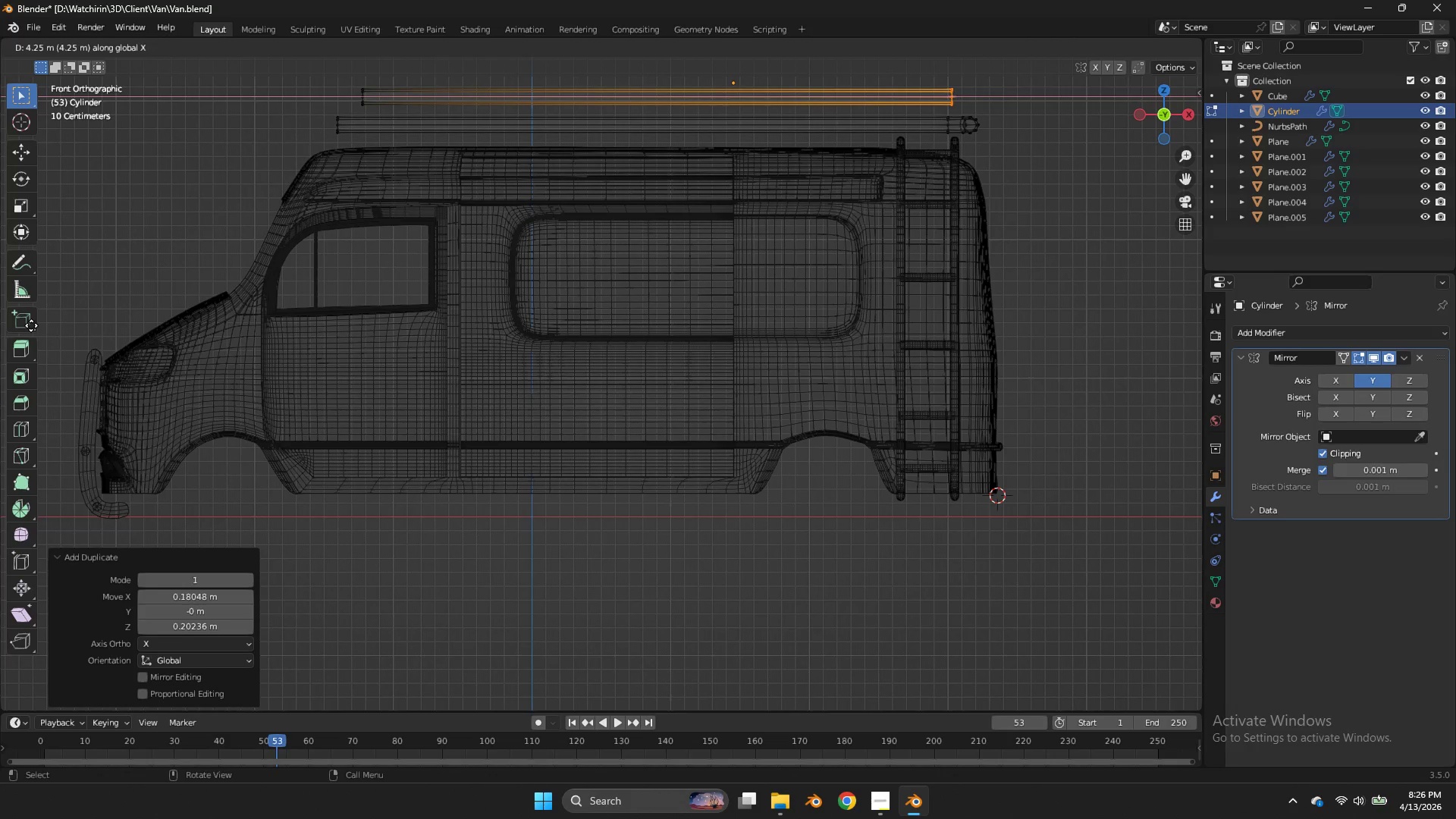 
left_click([28, 325])
 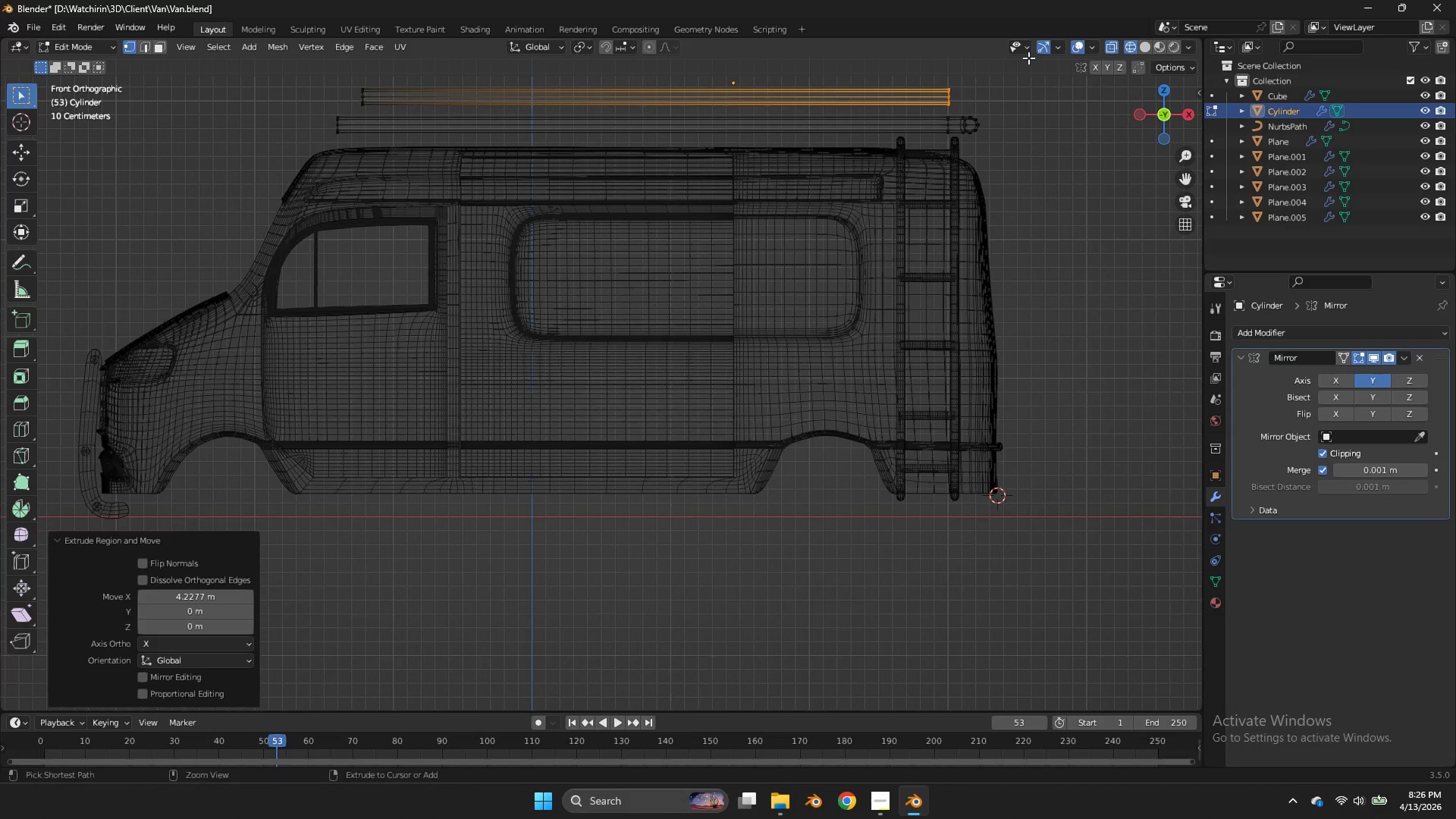 
key(Control+Z)
 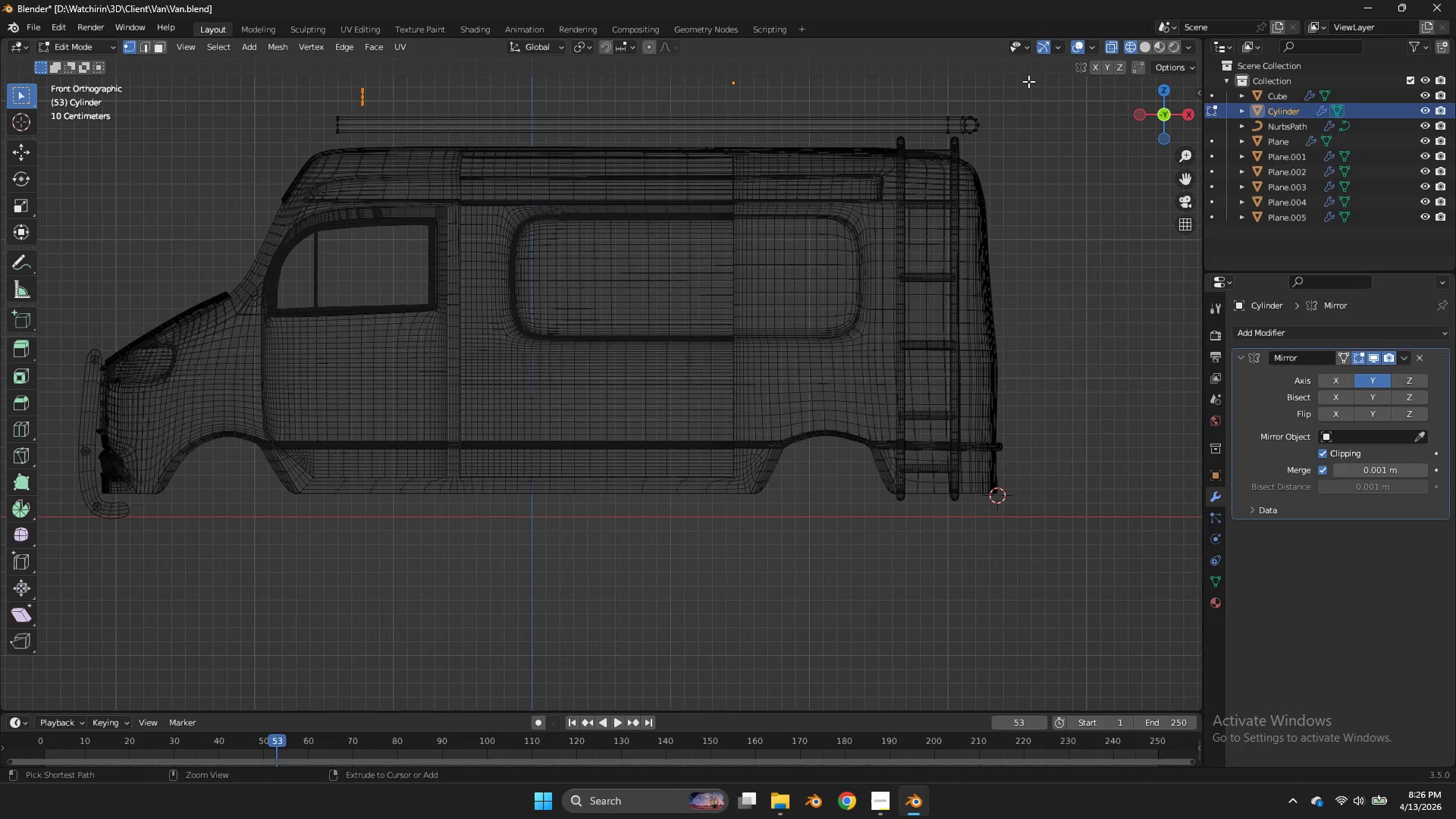 
key(Control+Z)
 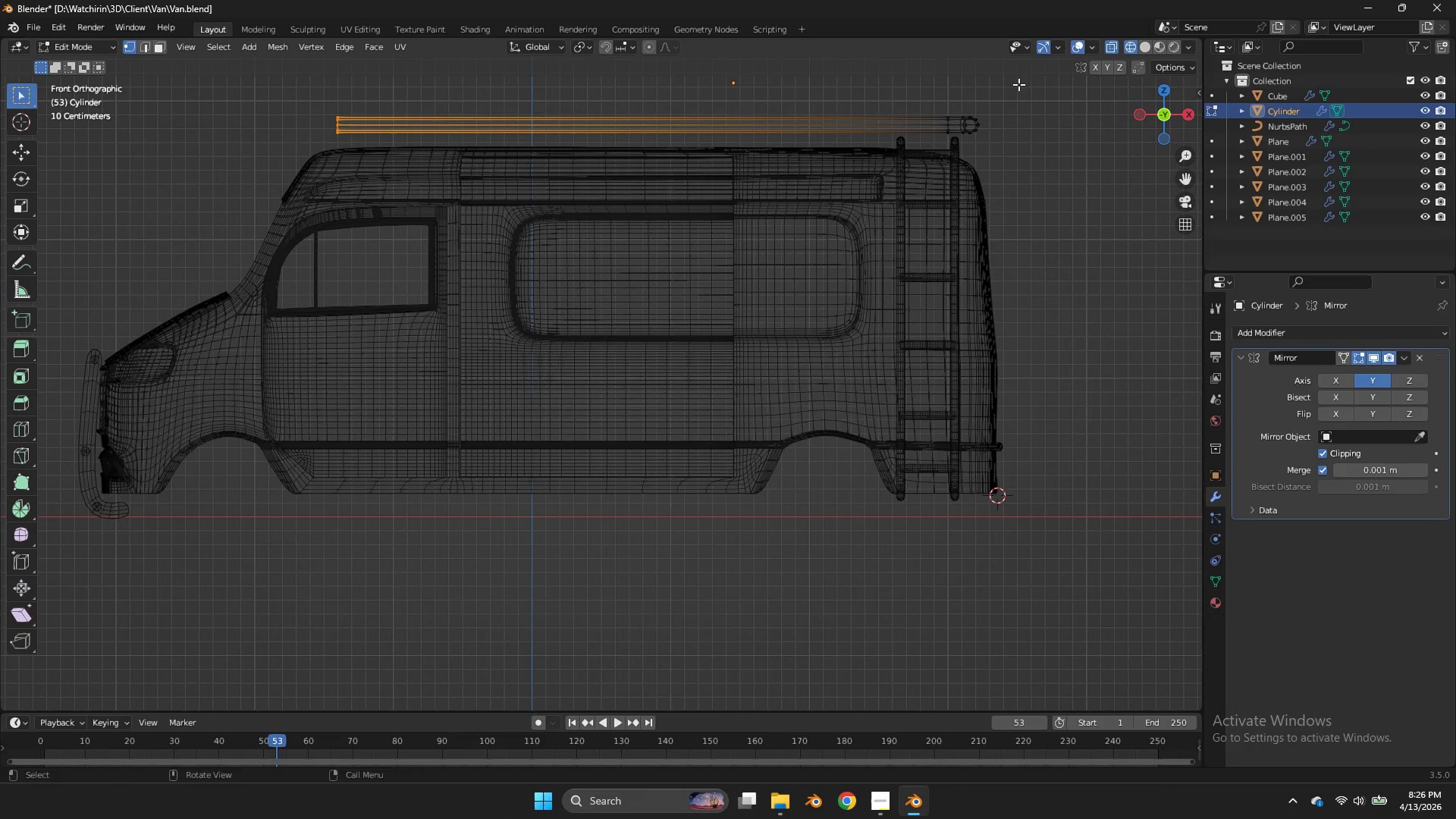 
left_click_drag(start_coordinate=[1018, 84], to_coordinate=[231, 143])
 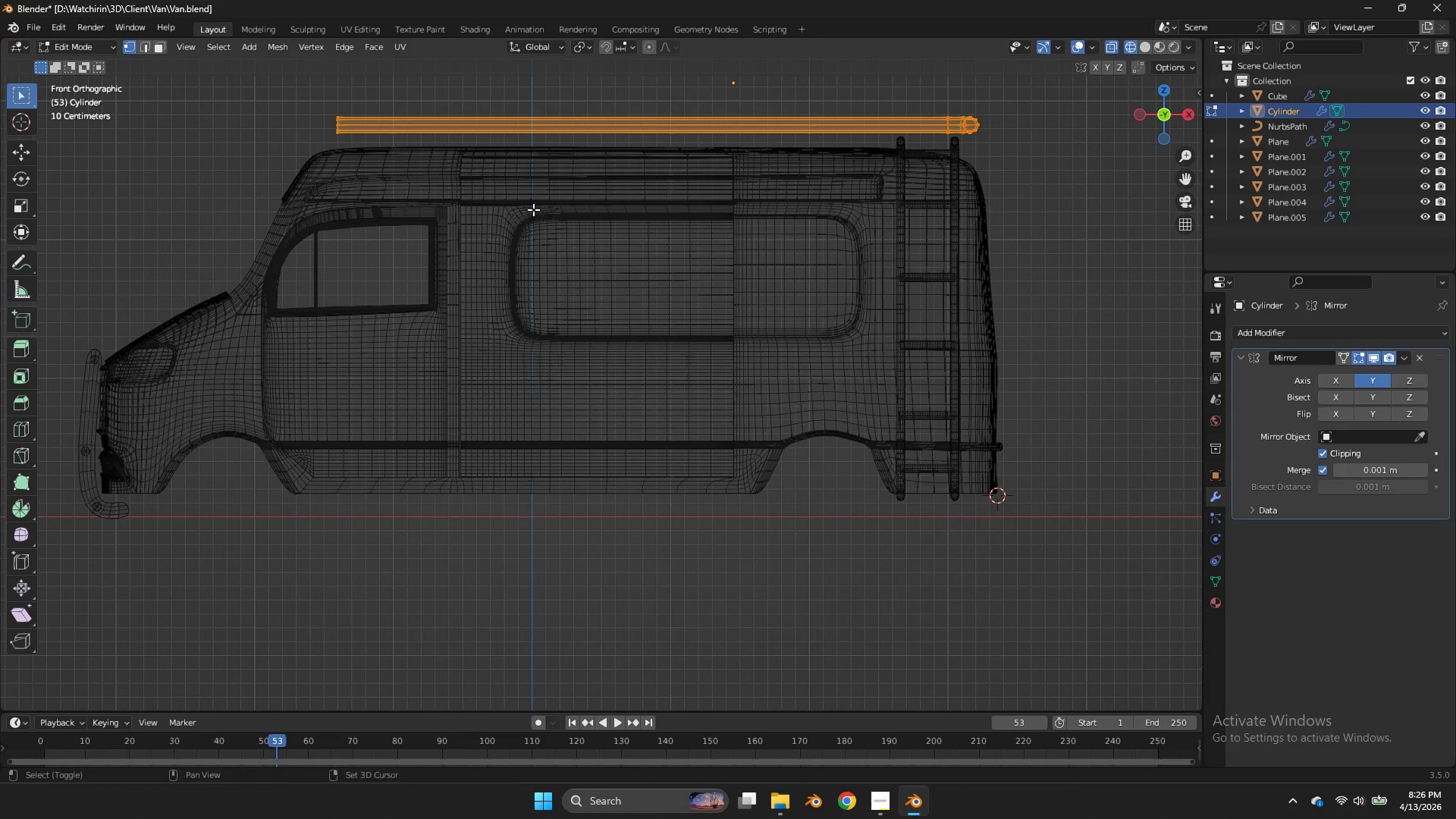 
type(Dz)
 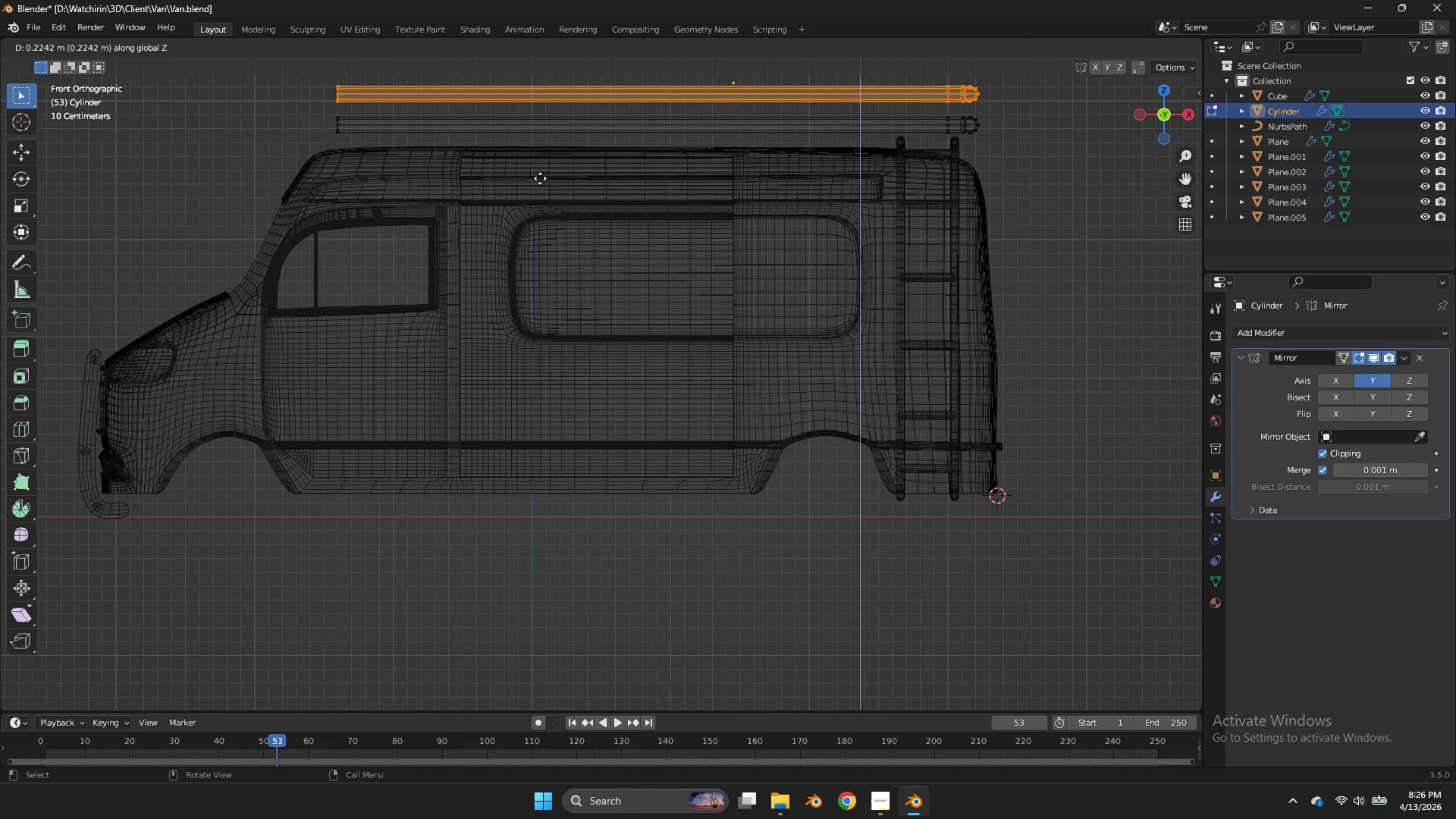 
left_click([540, 178])
 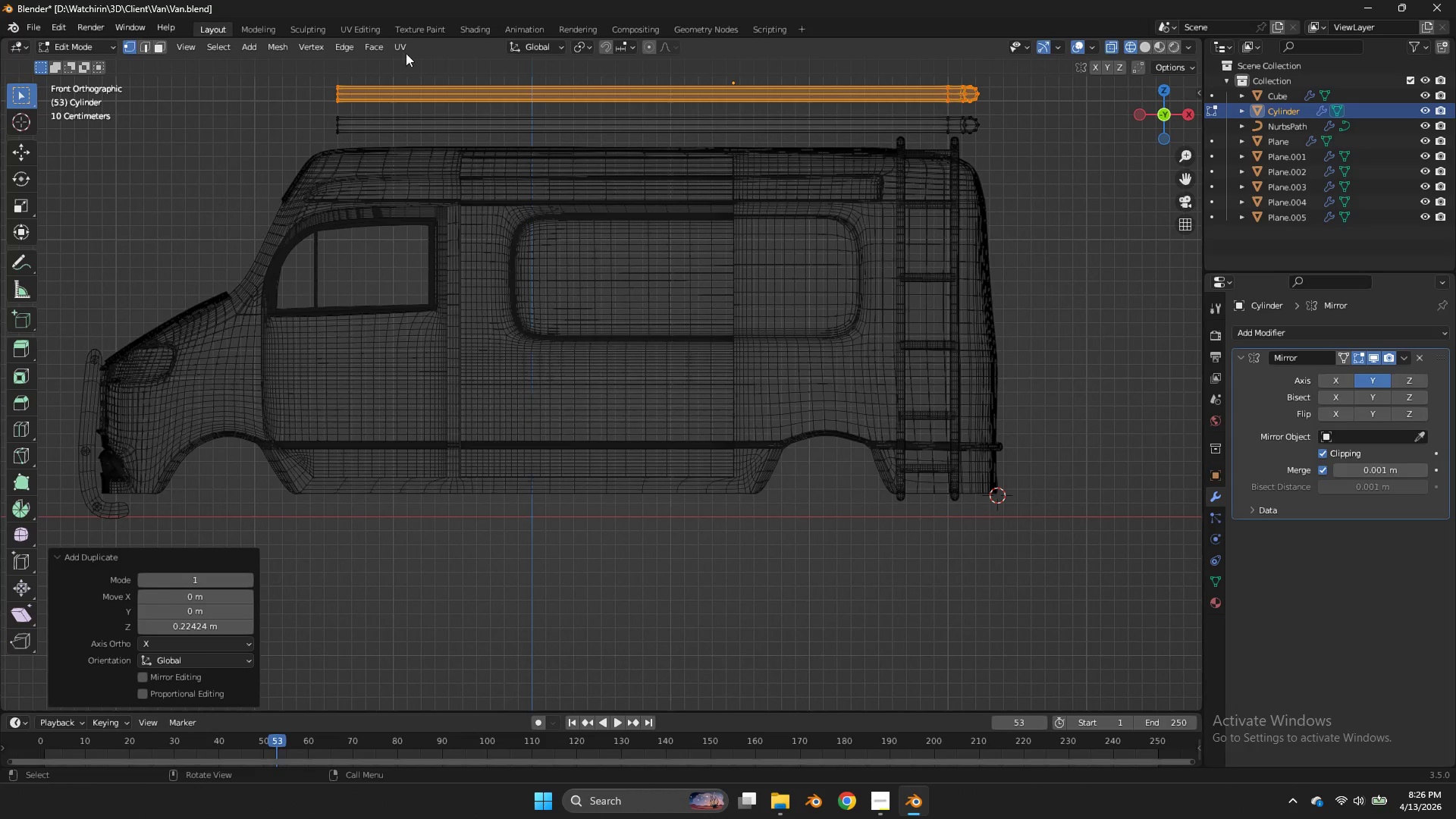 
left_click_drag(start_coordinate=[404, 53], to_coordinate=[296, 102])
 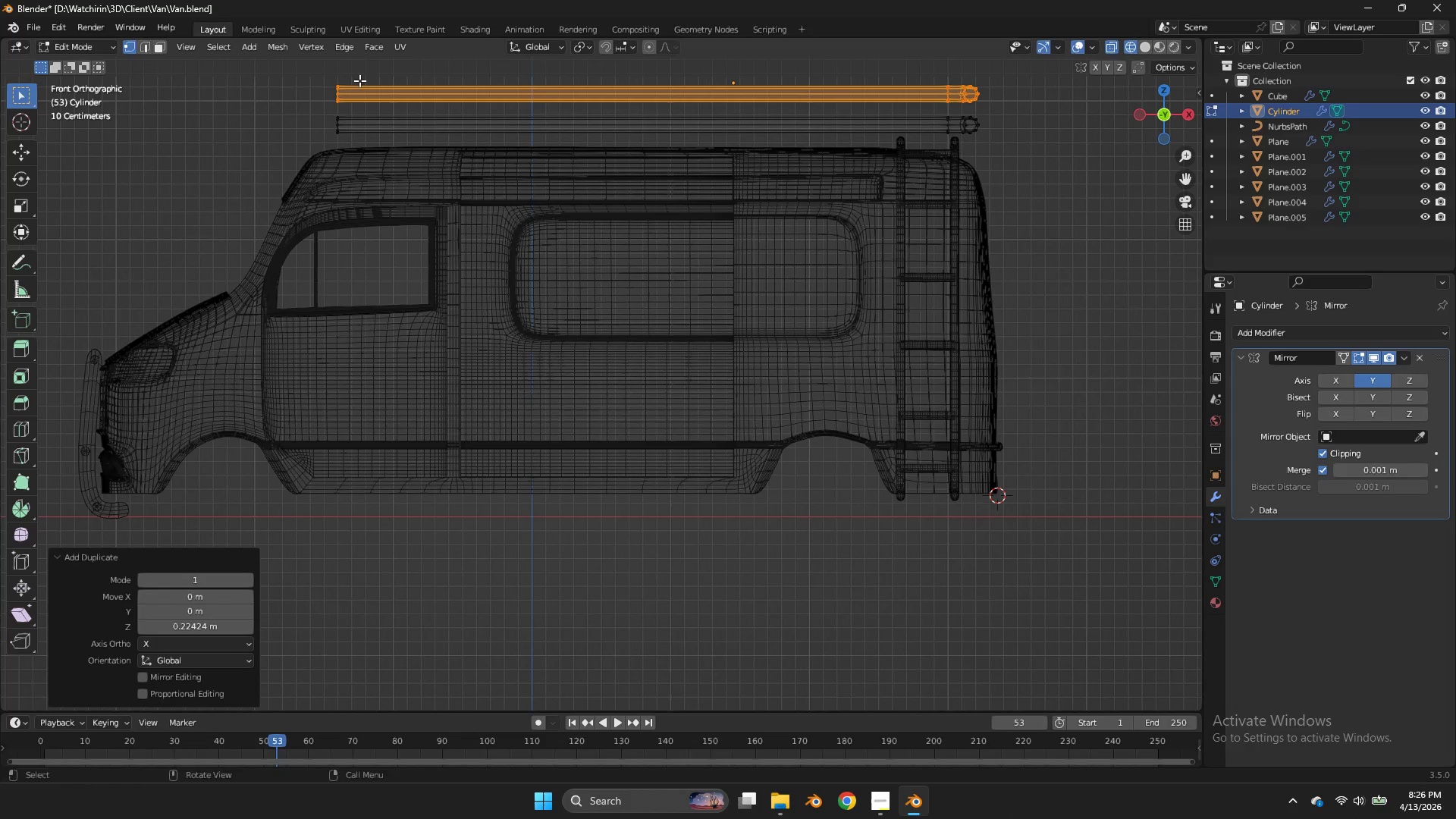 
left_click_drag(start_coordinate=[360, 80], to_coordinate=[318, 105])
 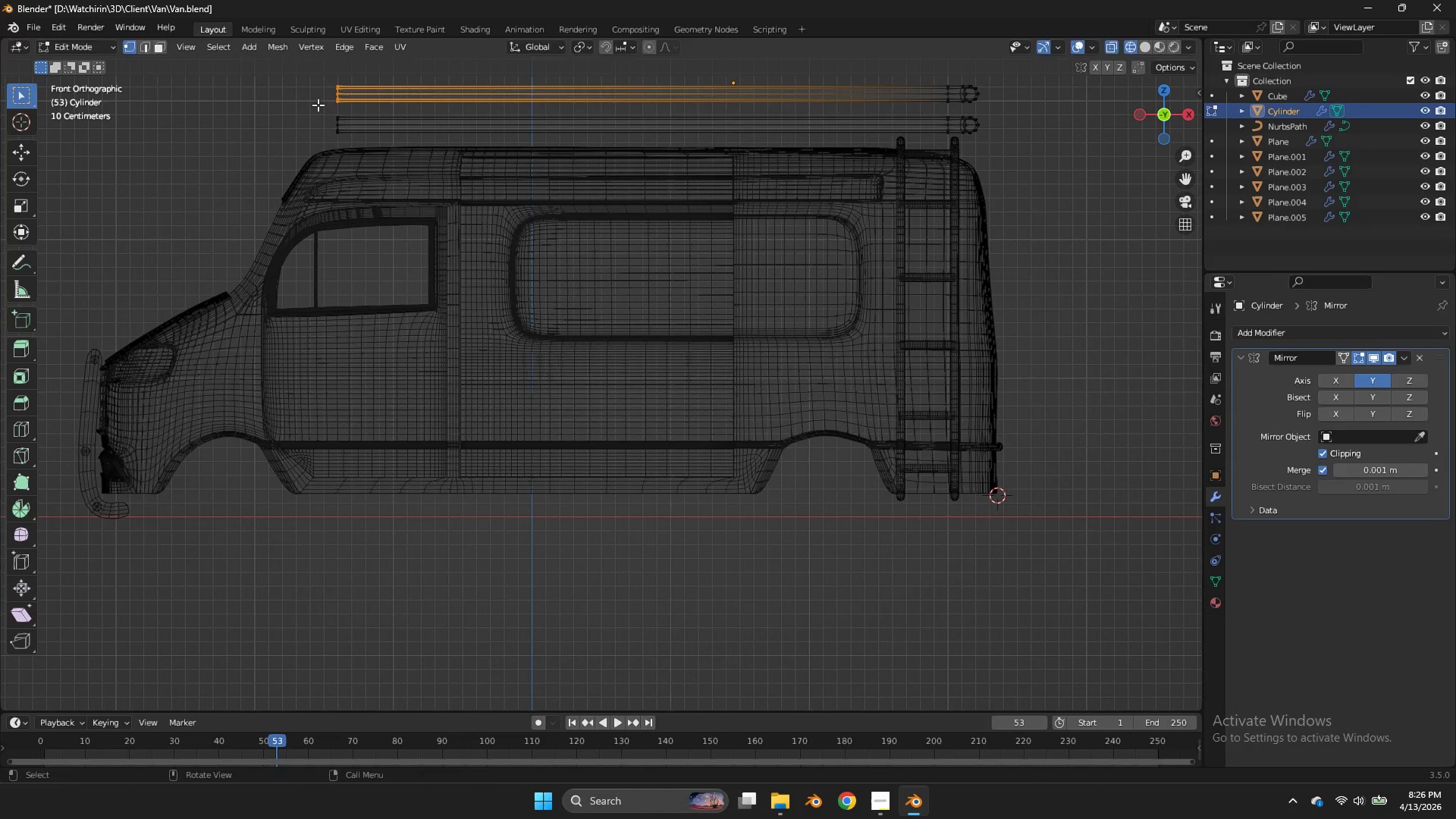 
type(gx)
 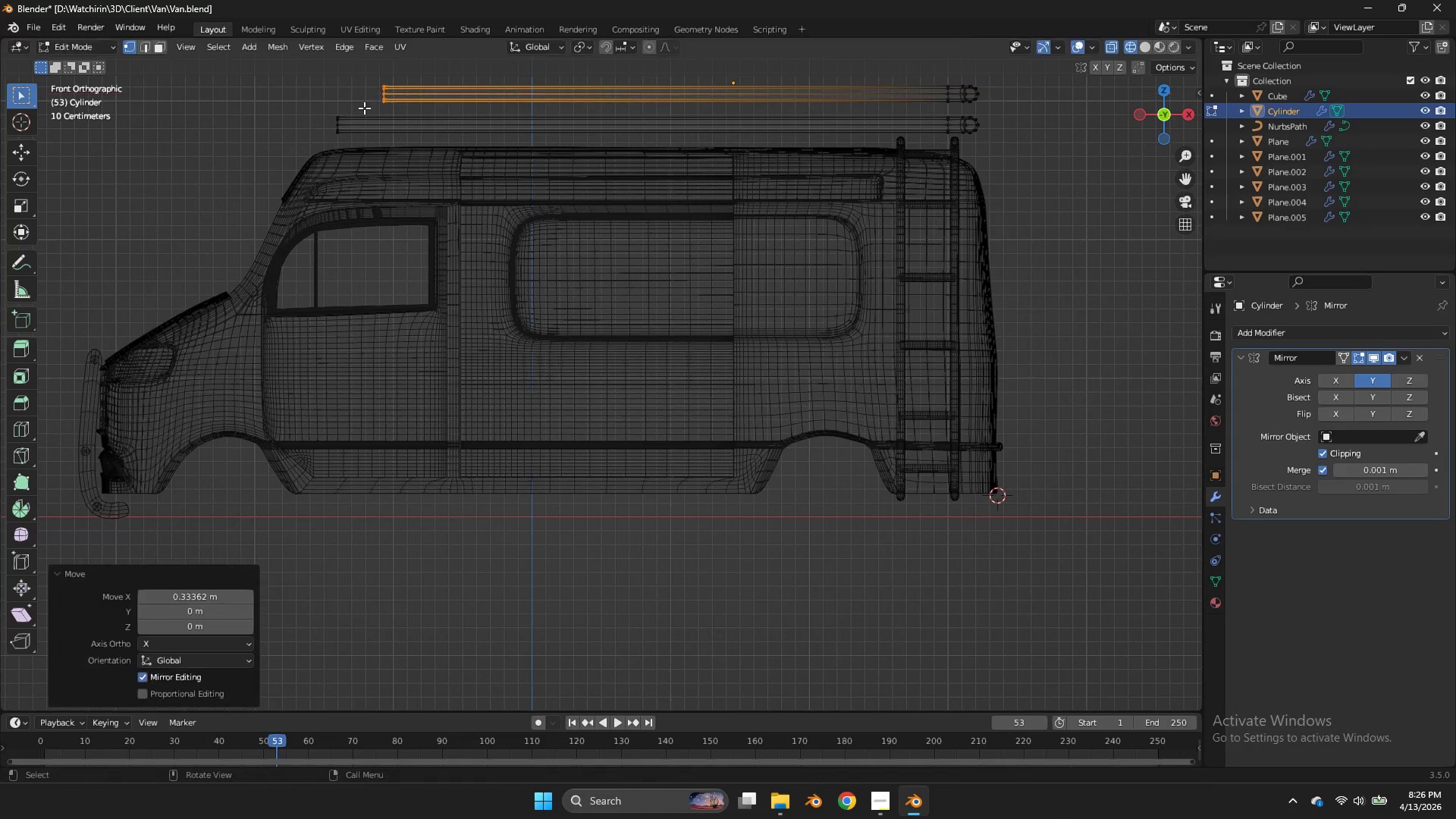 
left_click([364, 108])
 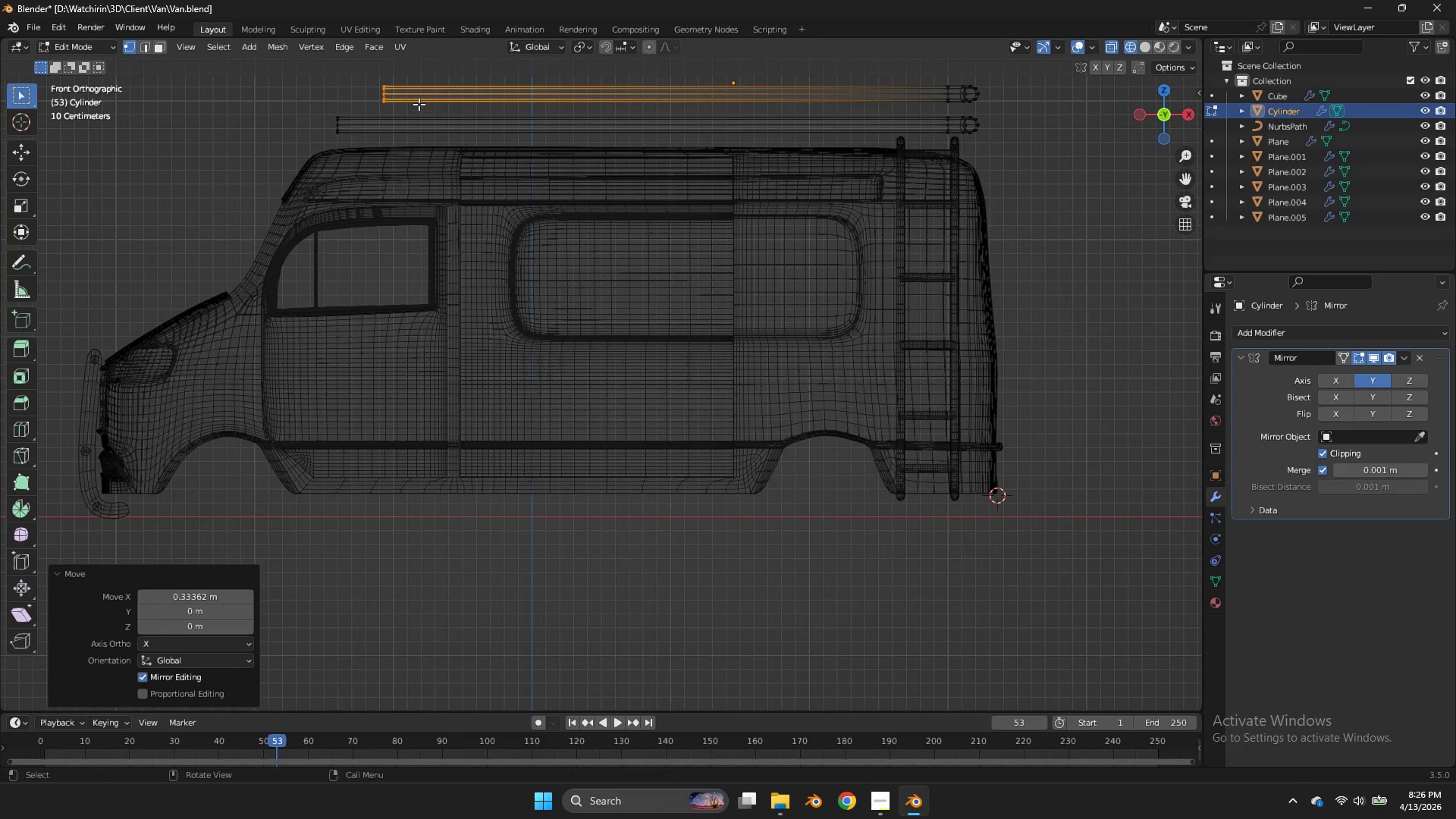 
type(gx)
 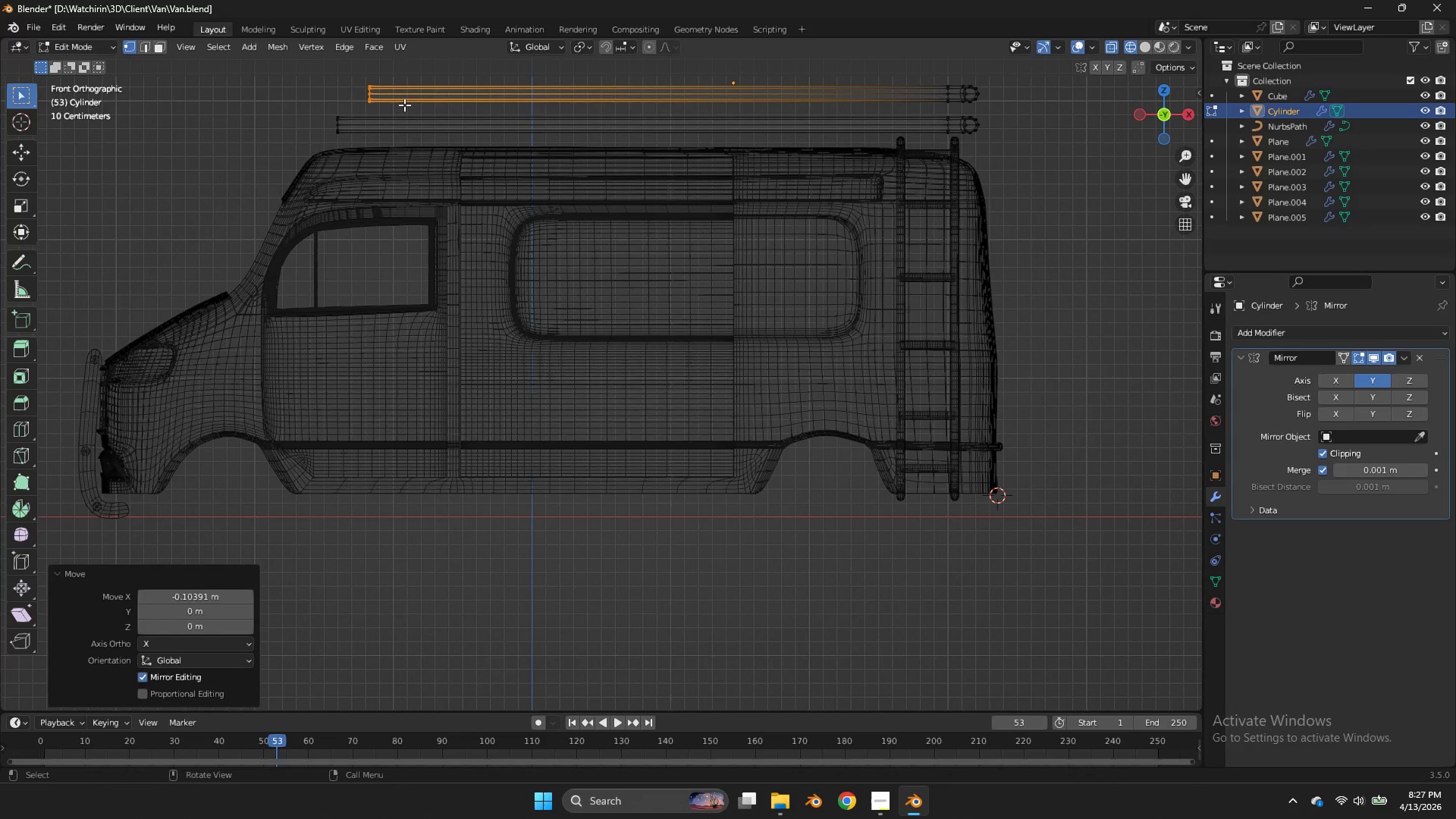 
left_click([404, 105])
 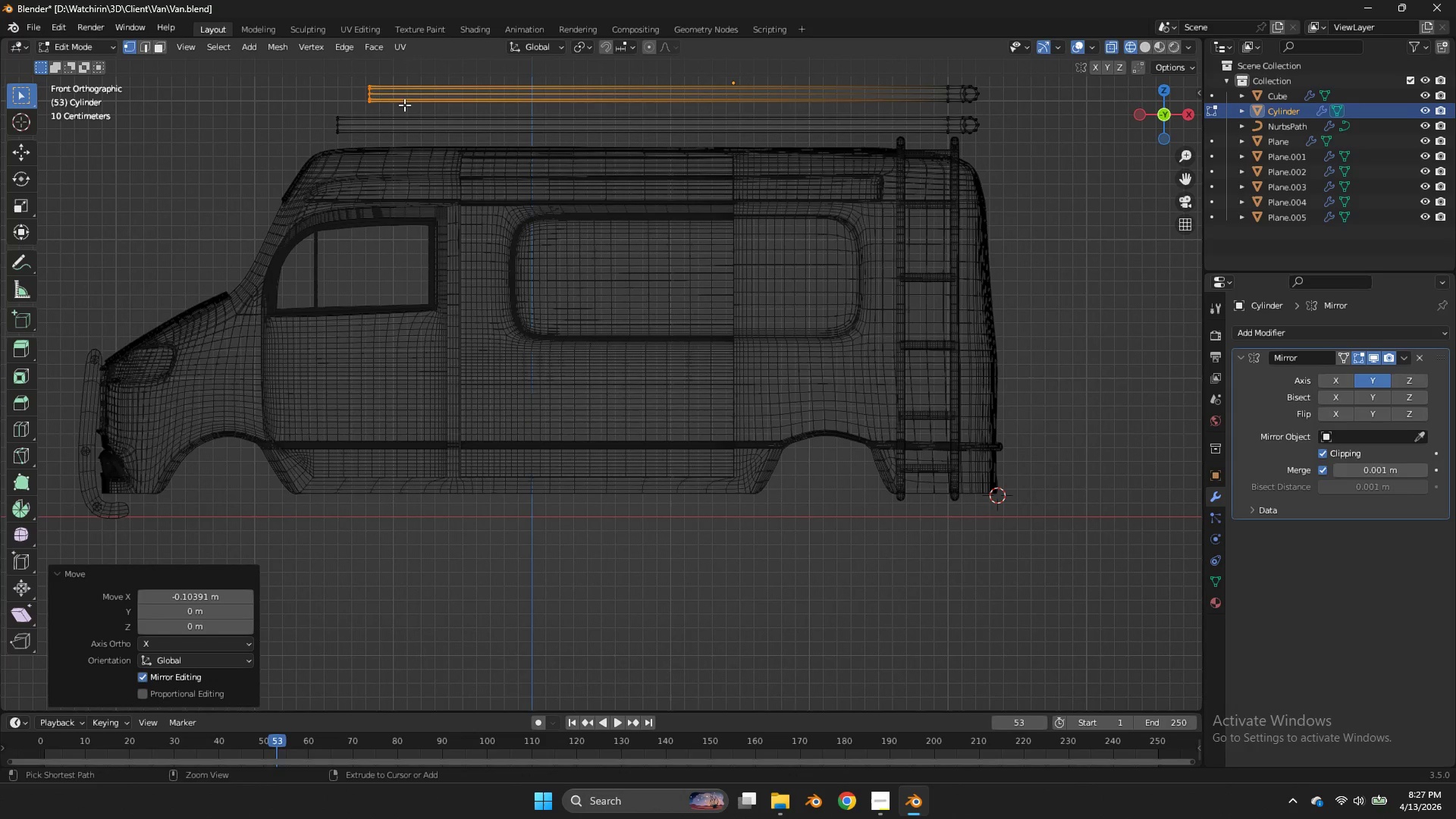 
key(Control+ControlLeft)
 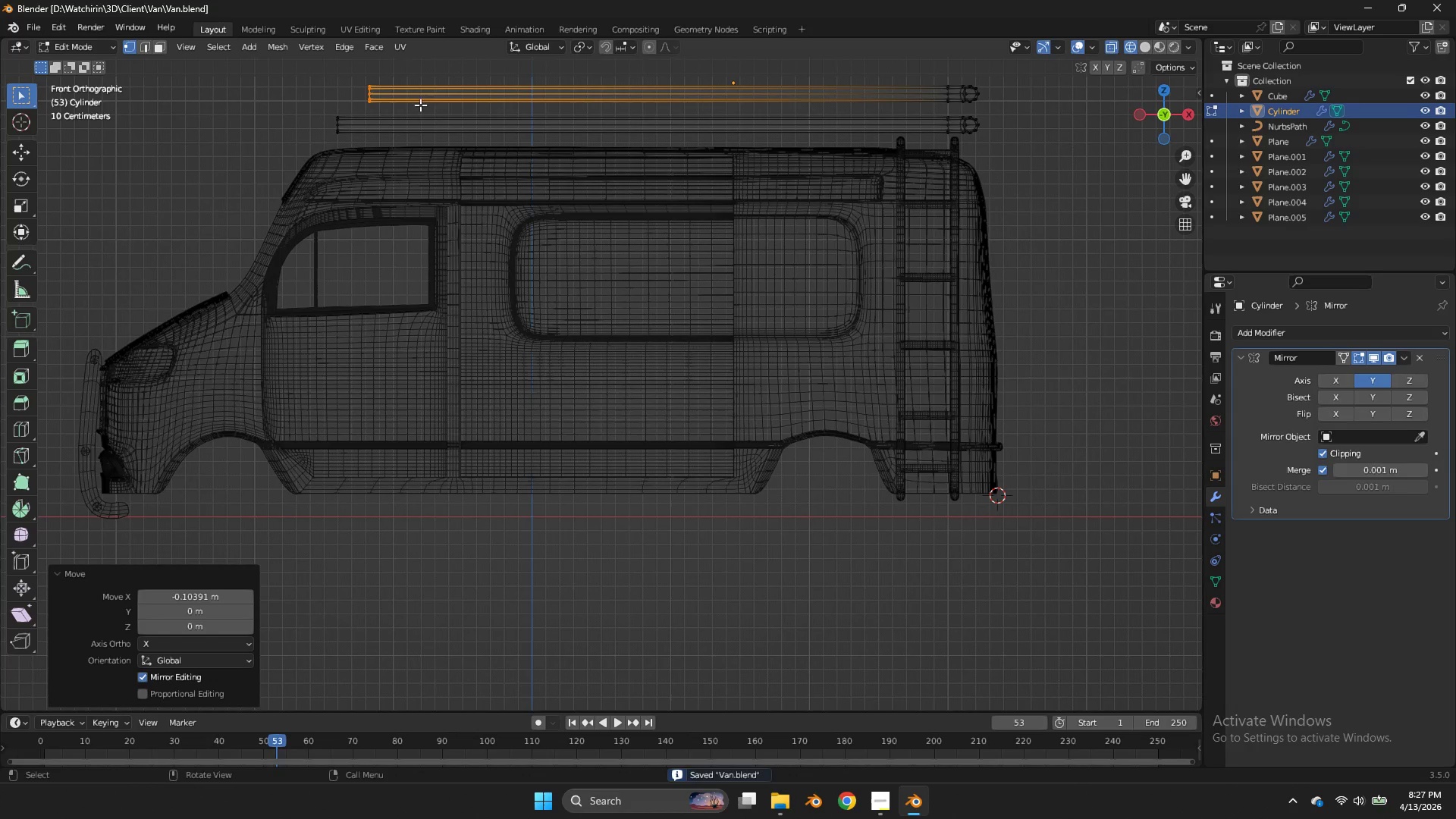 
key(Control+S)
 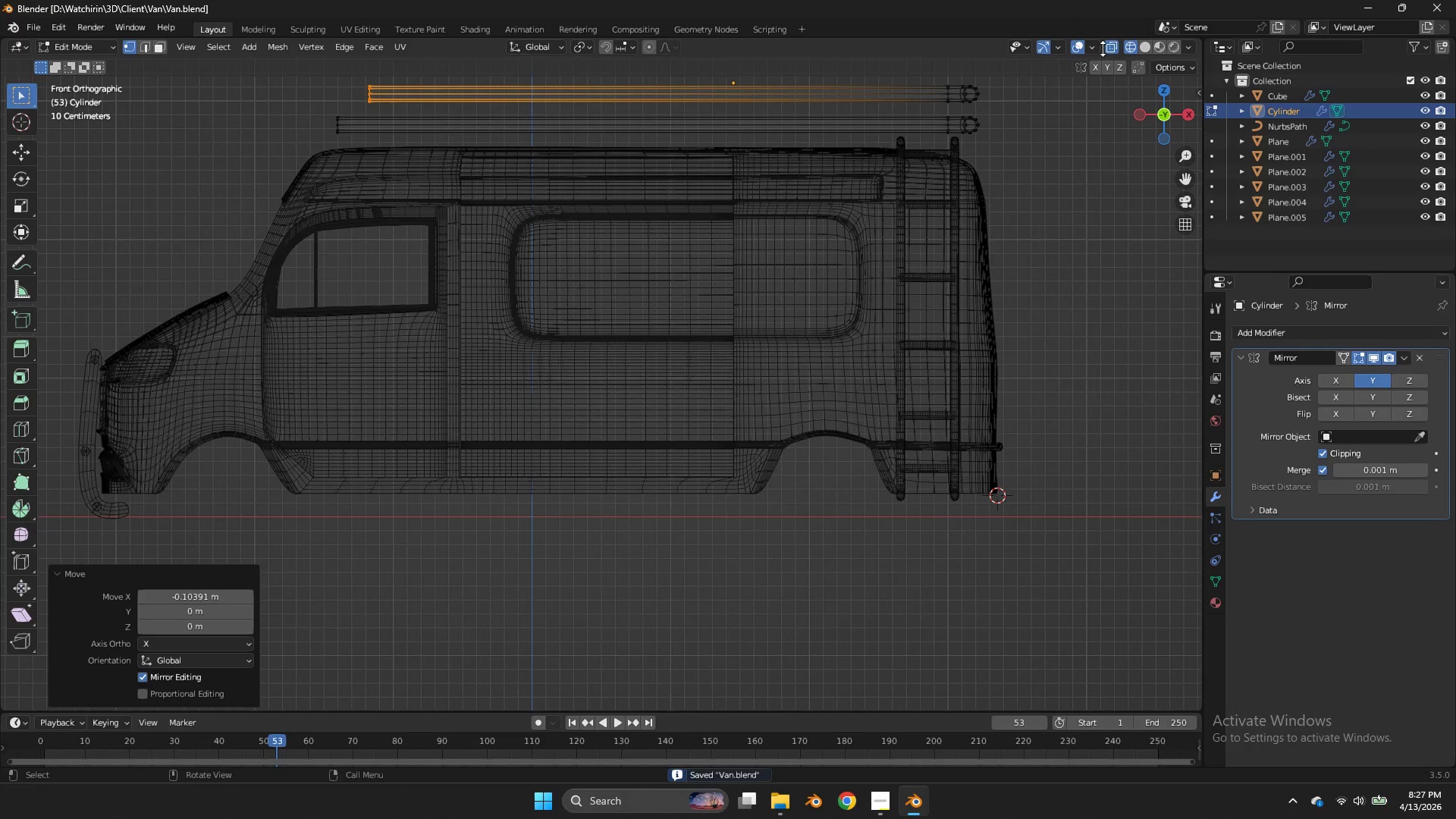 
type(gxgx)
 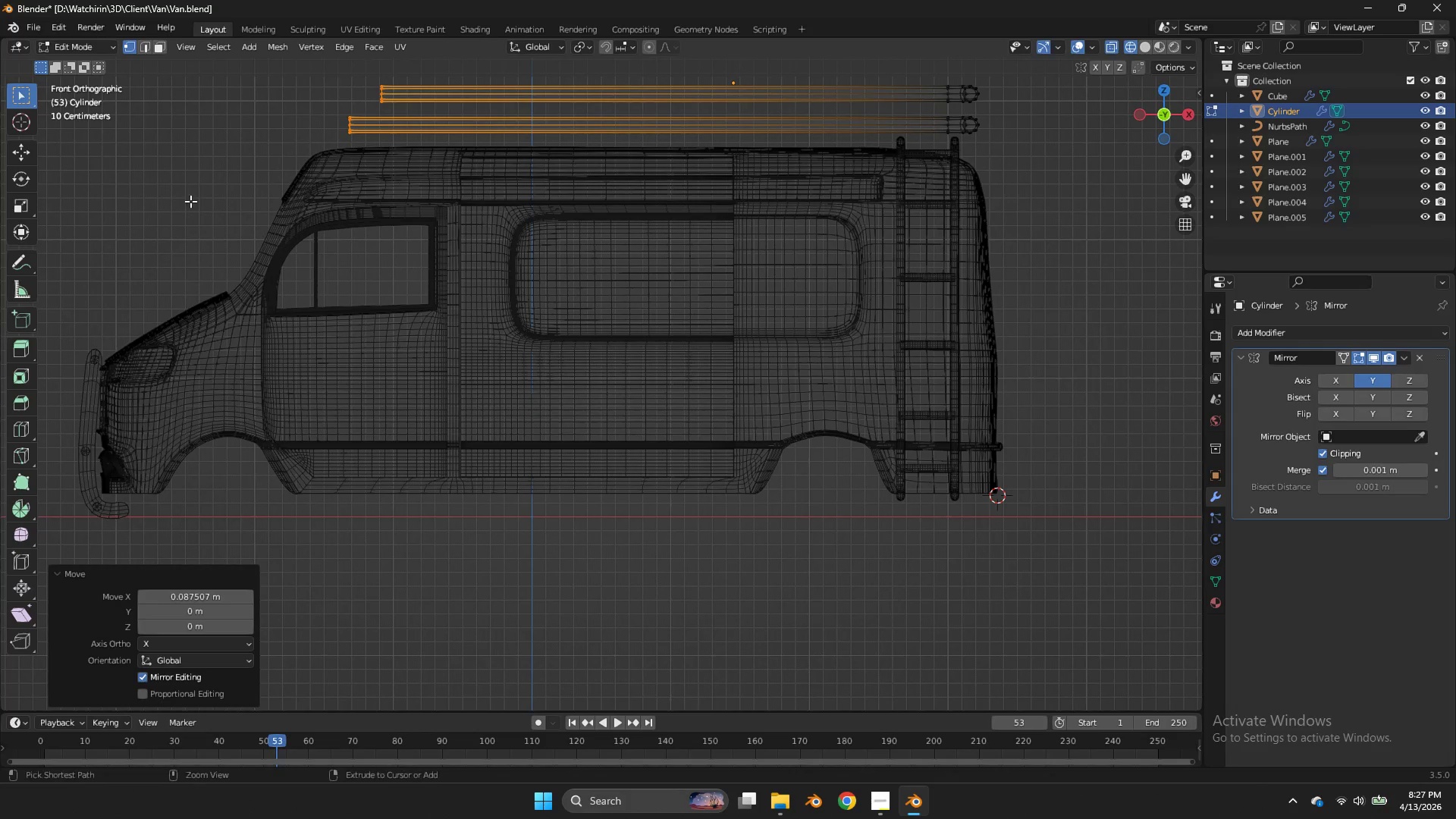 
left_click_drag(start_coordinate=[428, 80], to_coordinate=[172, 206])
 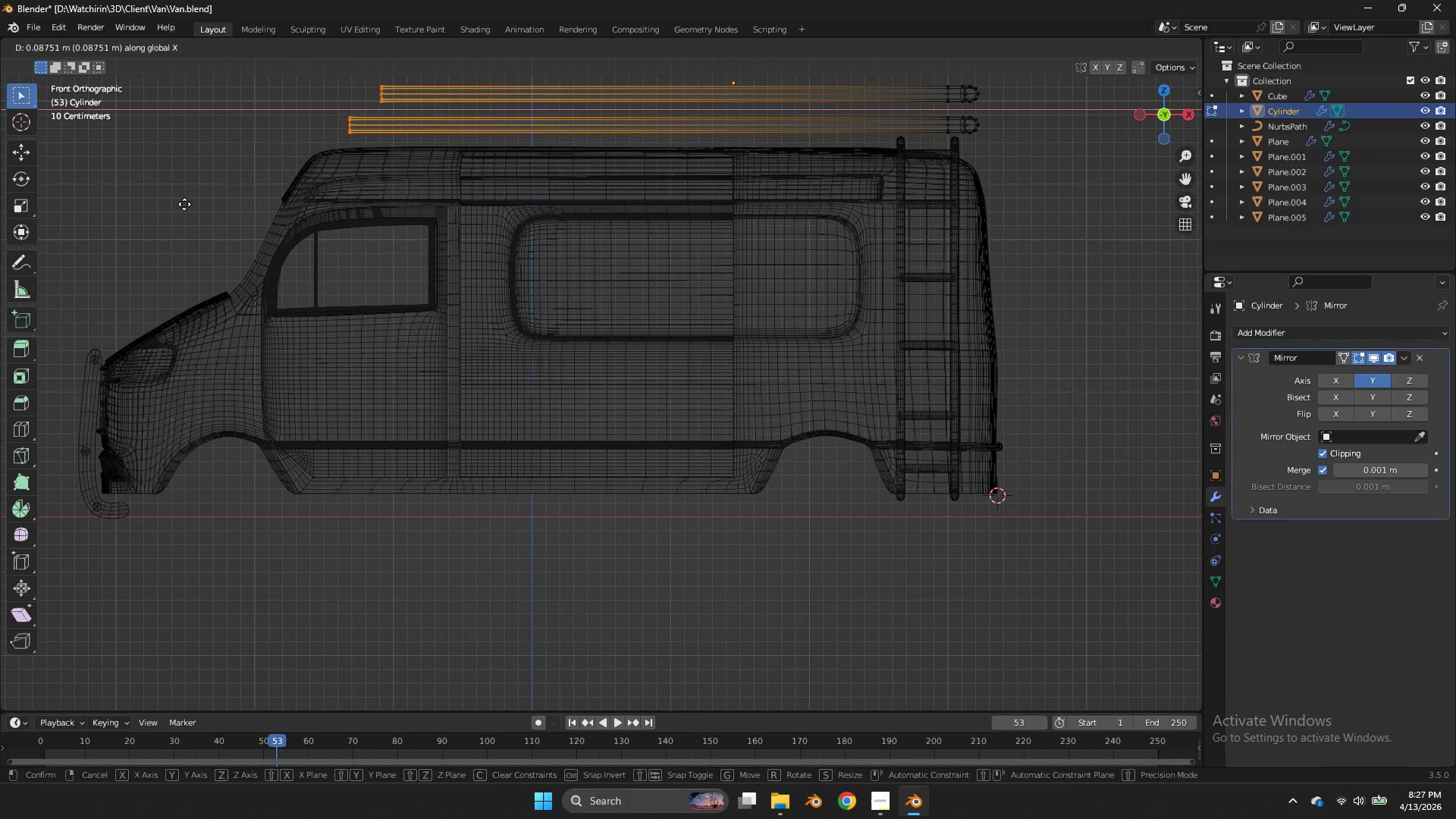 
left_click([184, 204])
 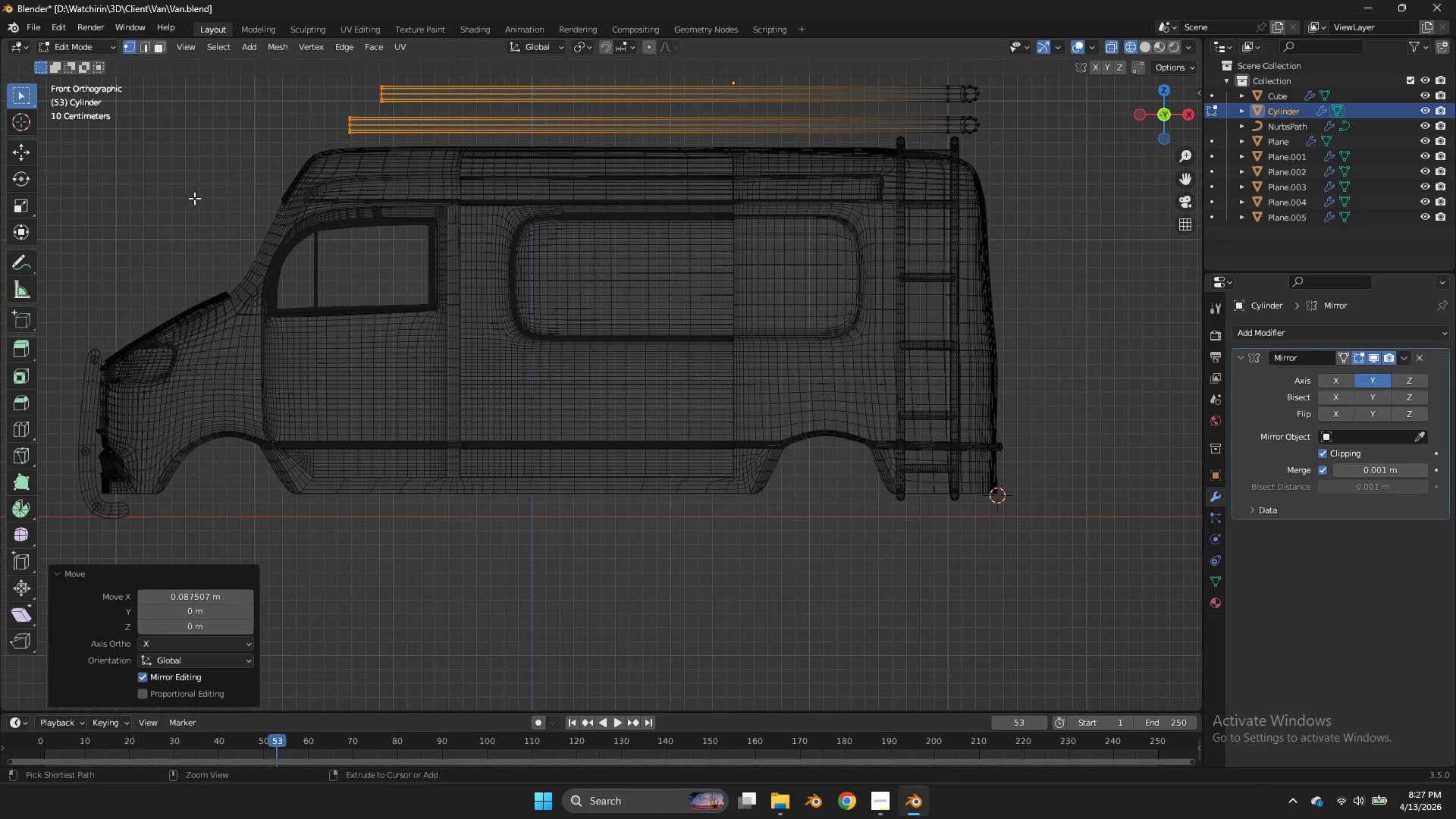 
key(Control+ControlLeft)
 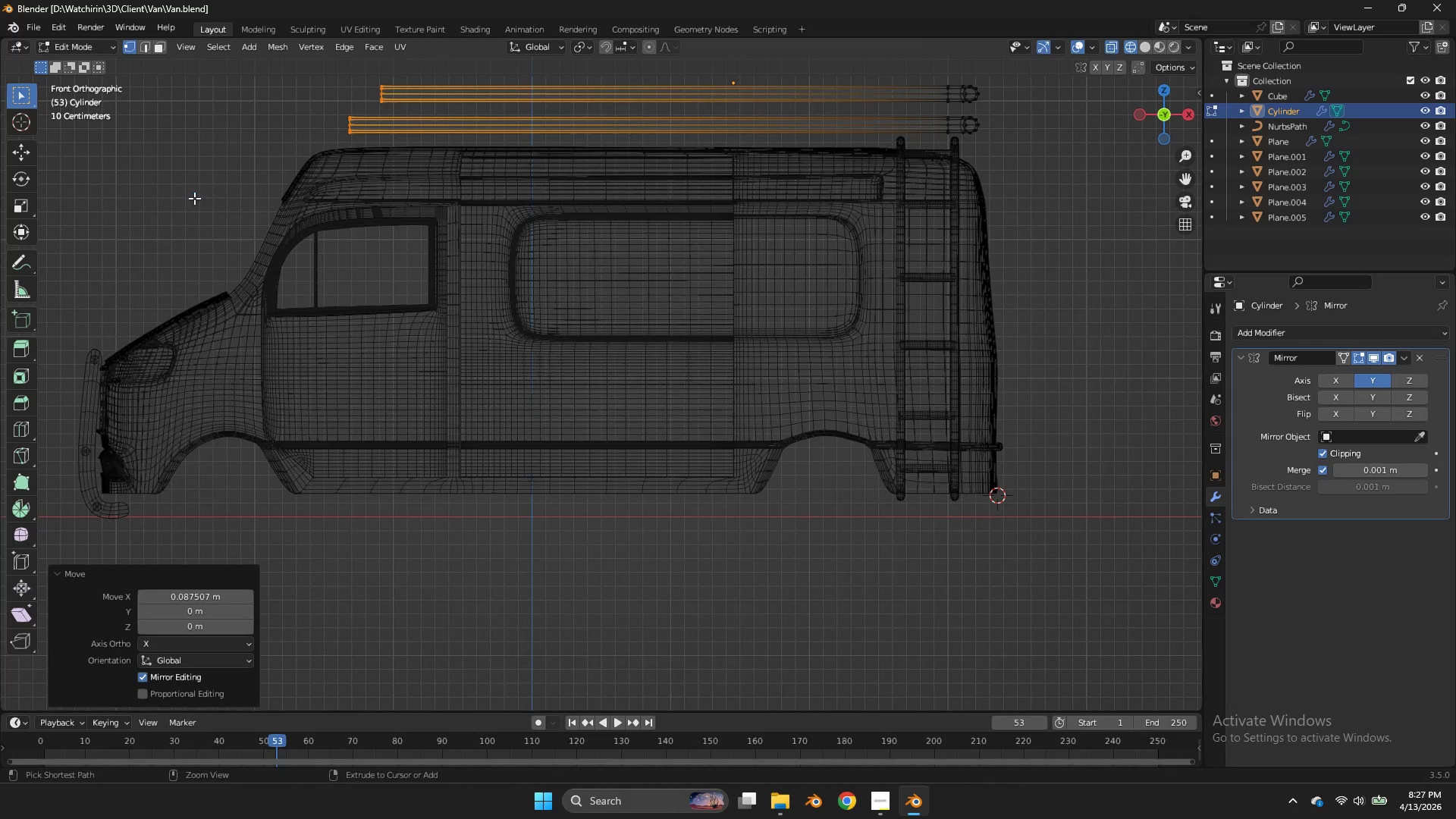 
key(Control+S)
 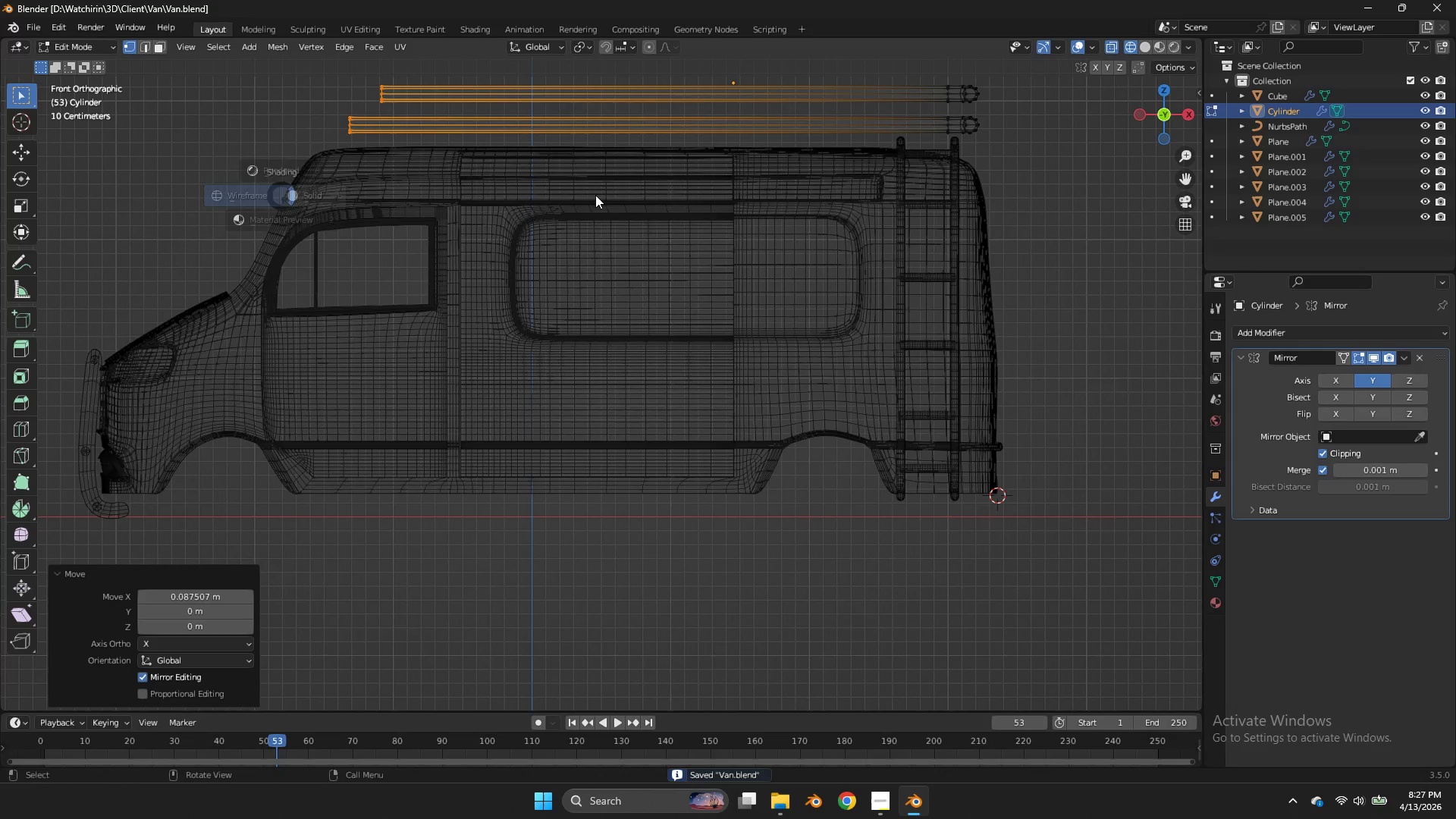 
key(Z)
 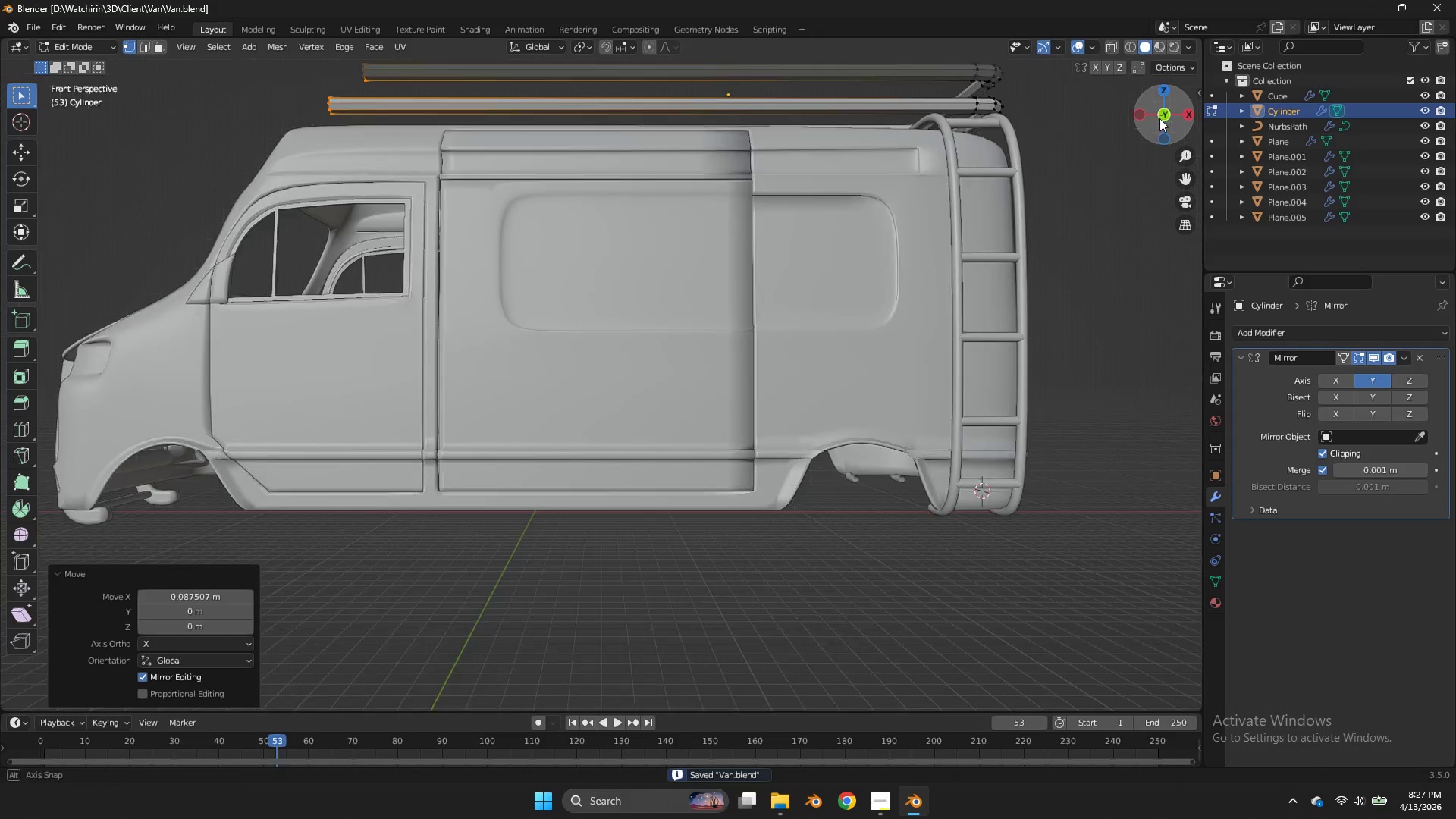 
left_click_drag(start_coordinate=[1160, 115], to_coordinate=[982, 177])
 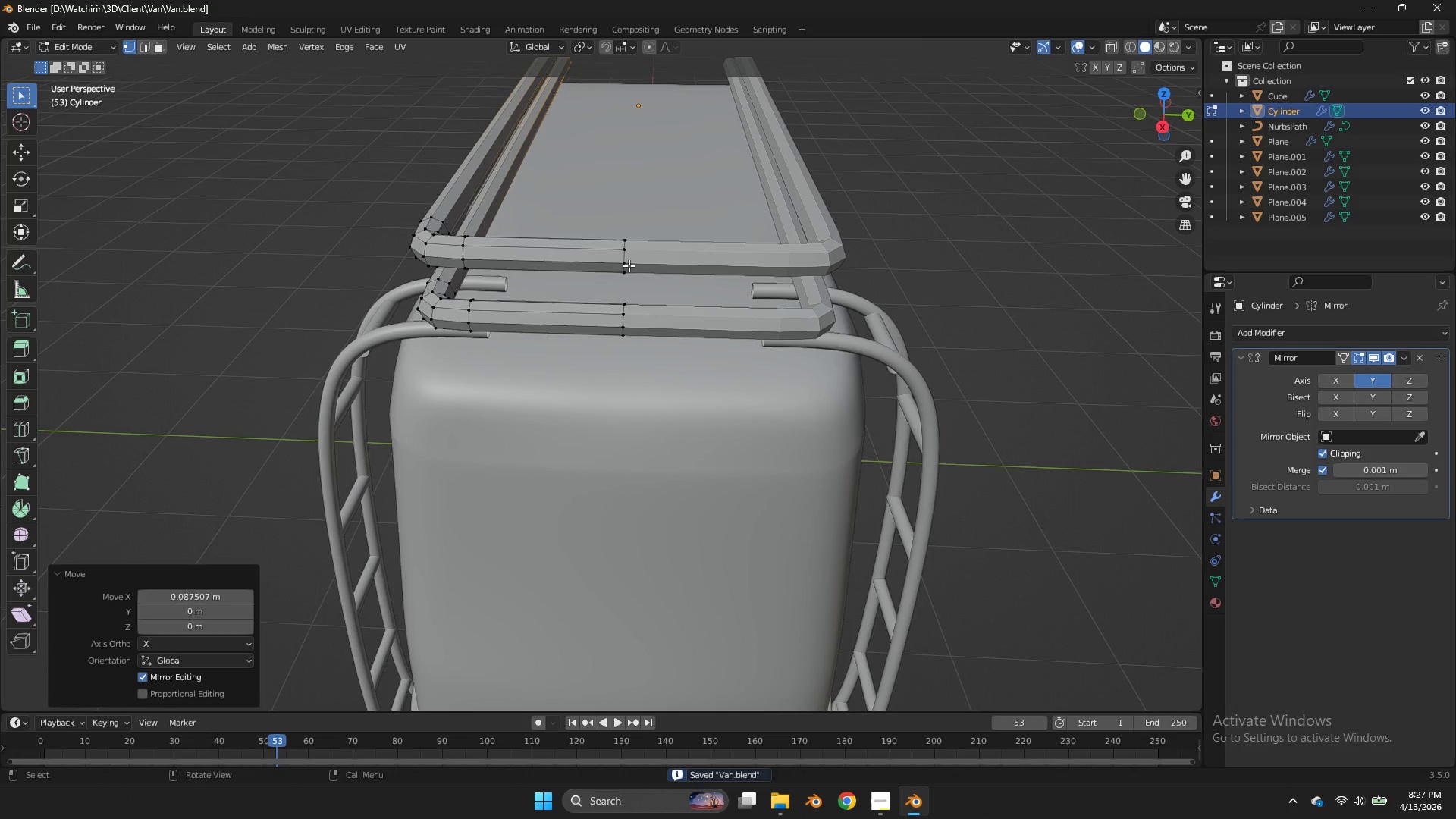 
key(L)
 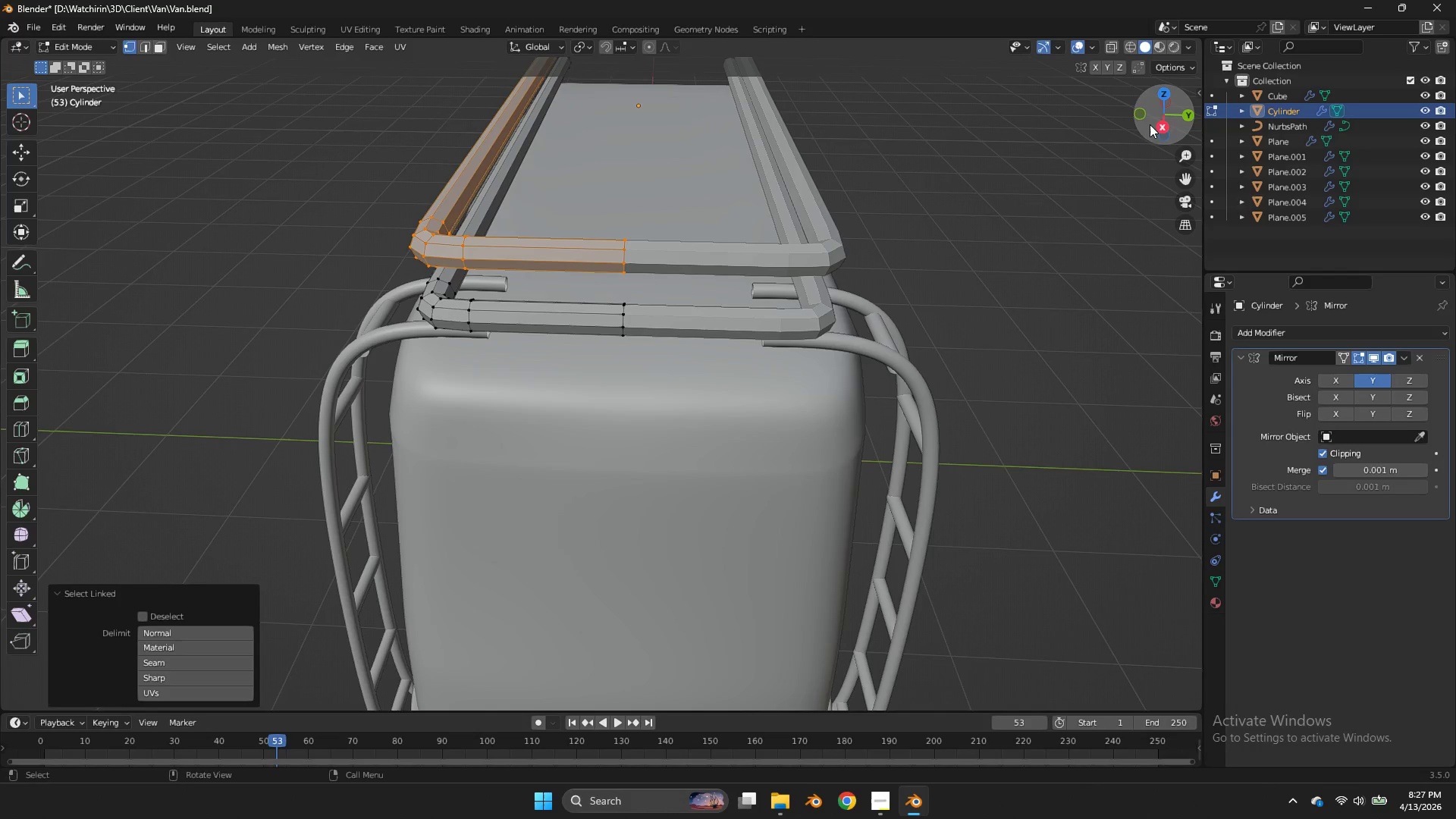 
left_click([1159, 128])
 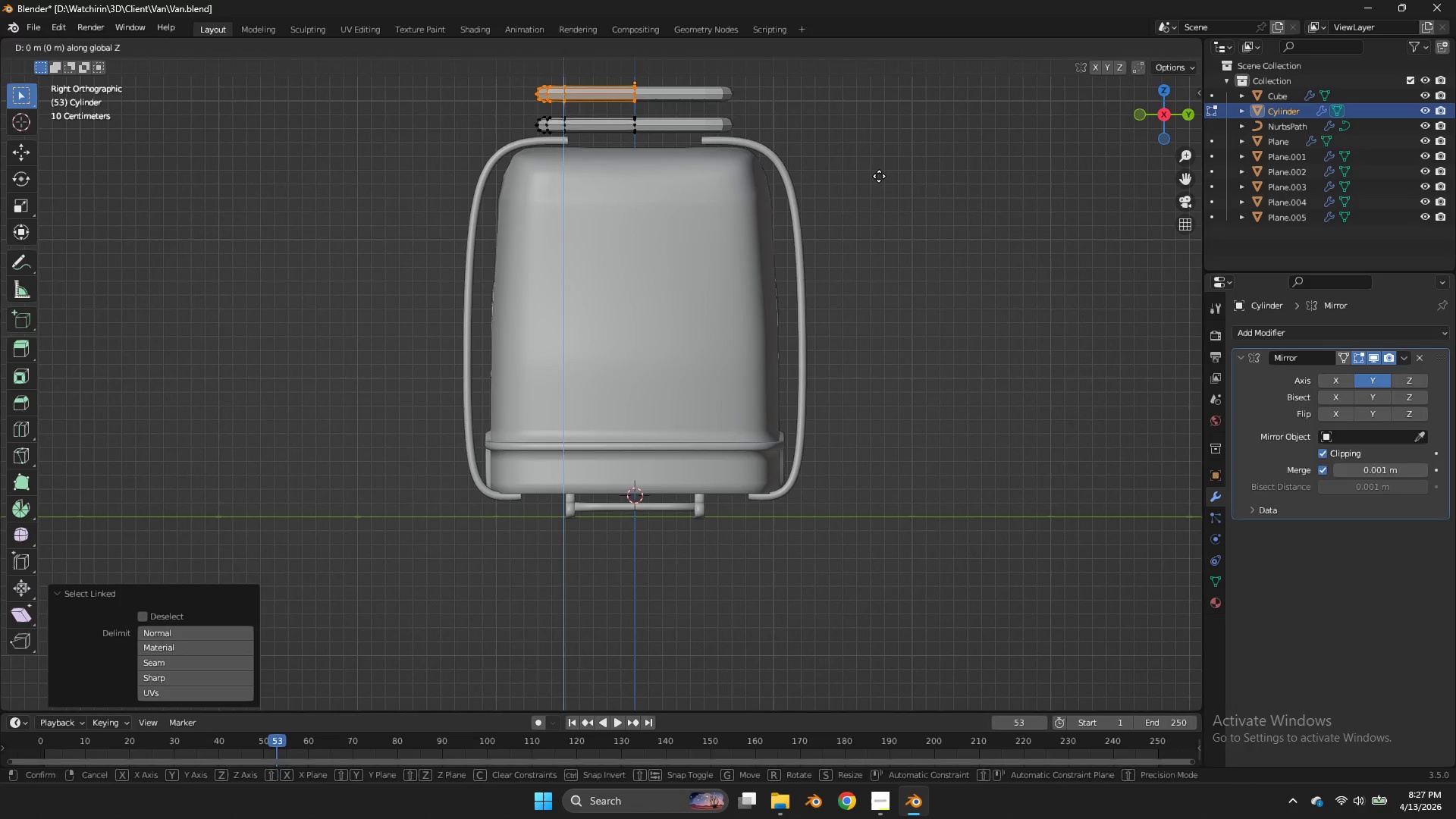 
type(gz)
 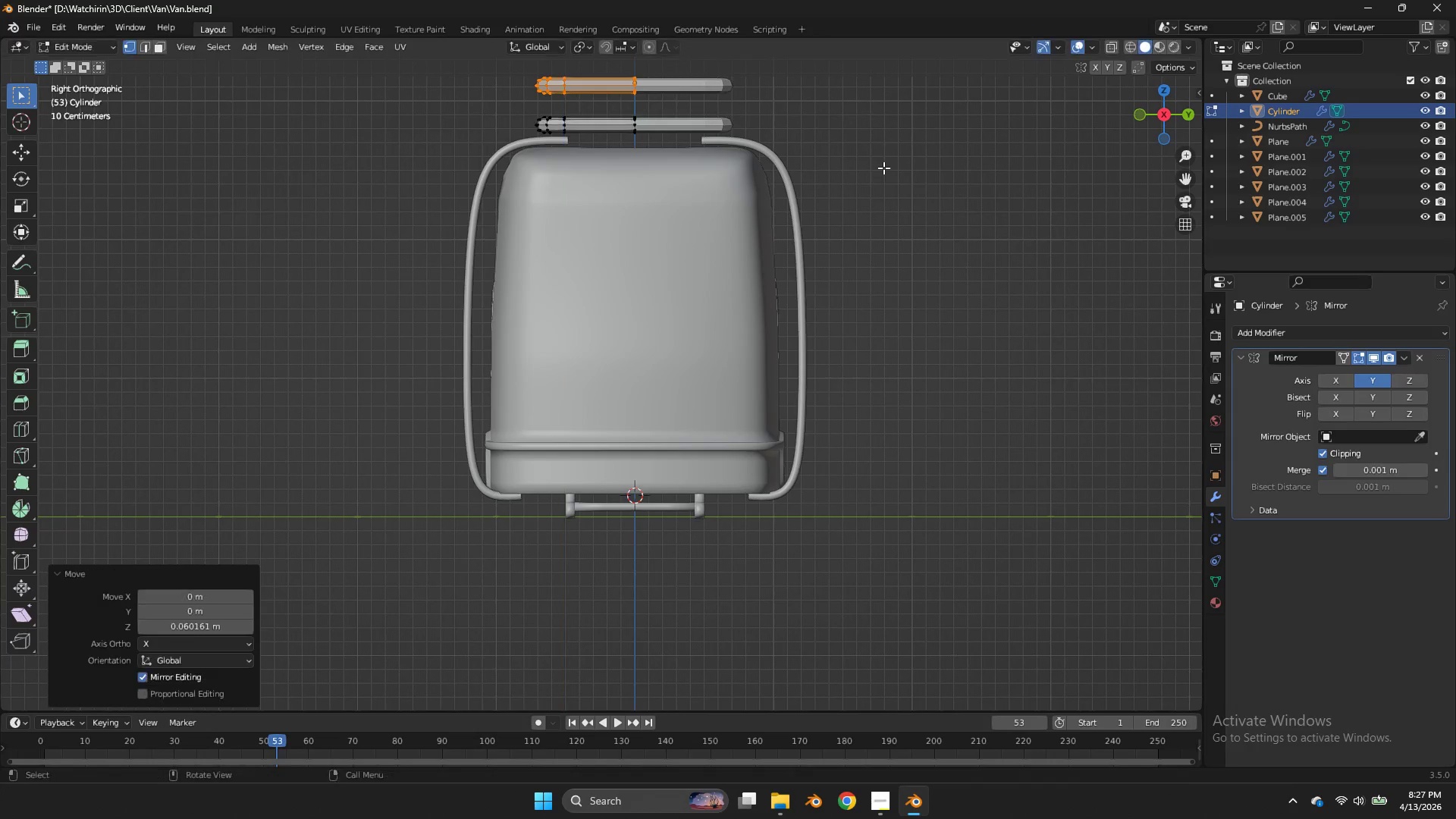 
left_click([883, 168])
 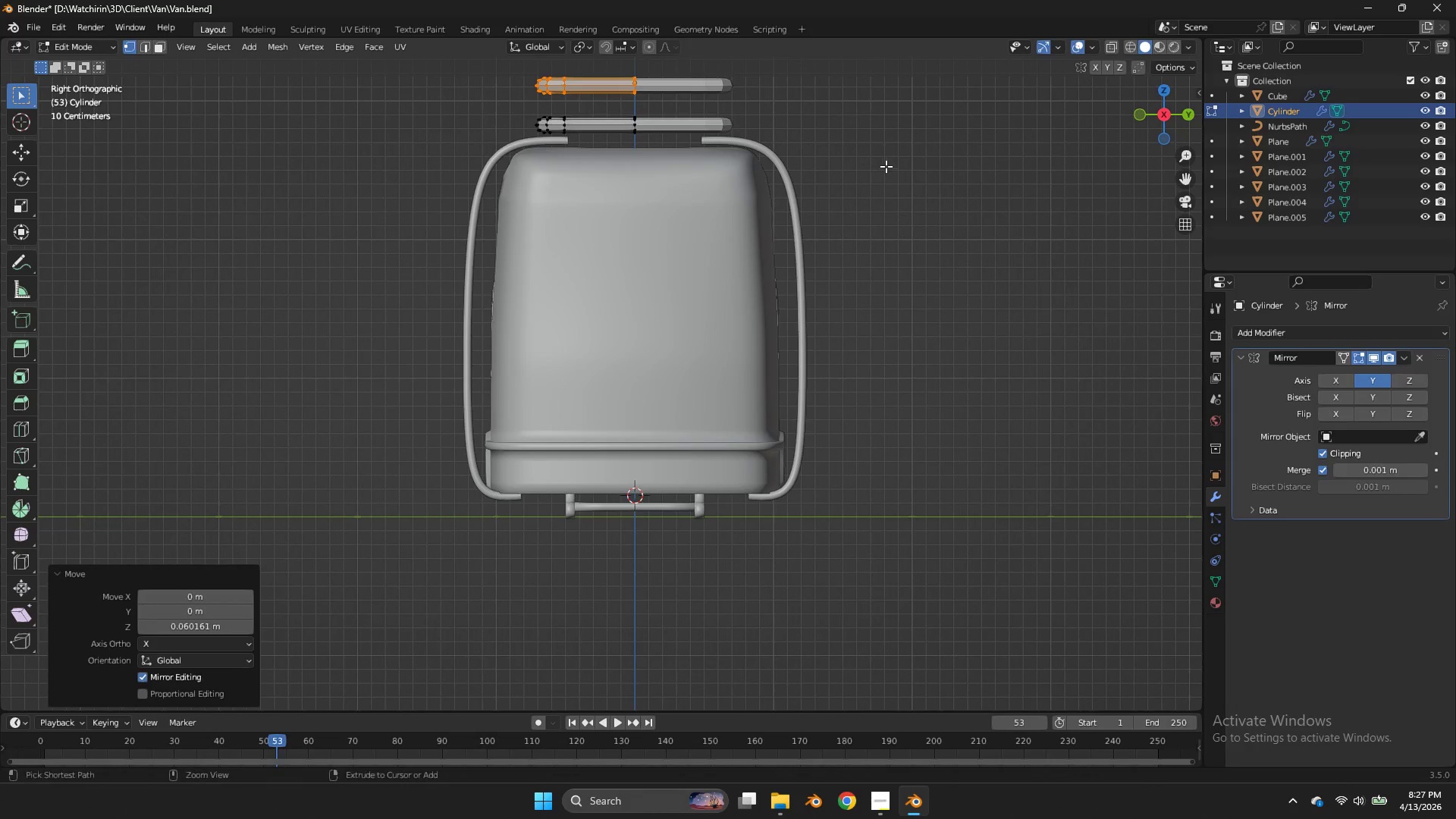 
key(Control+ControlLeft)
 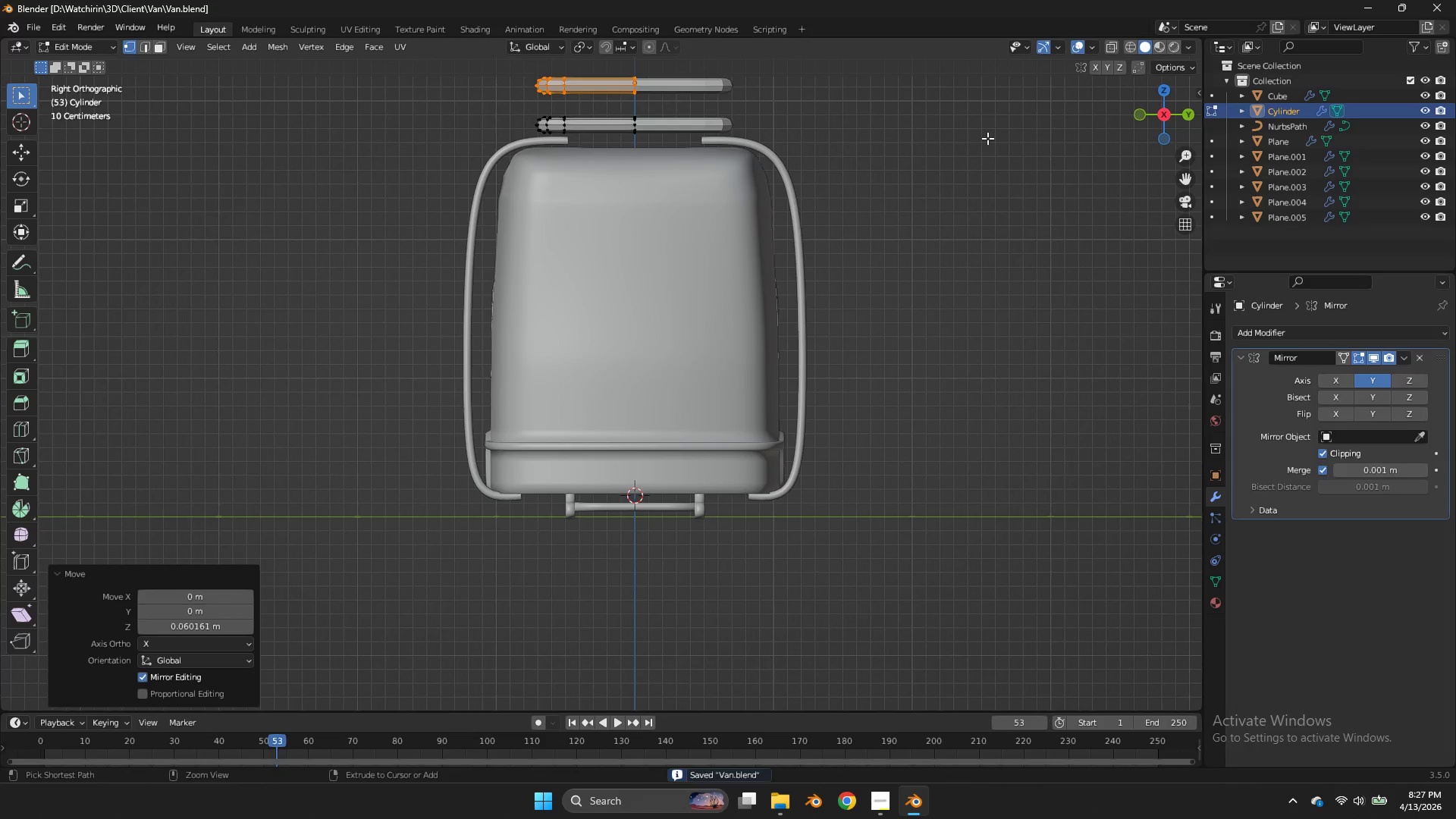 
key(Control+S)
 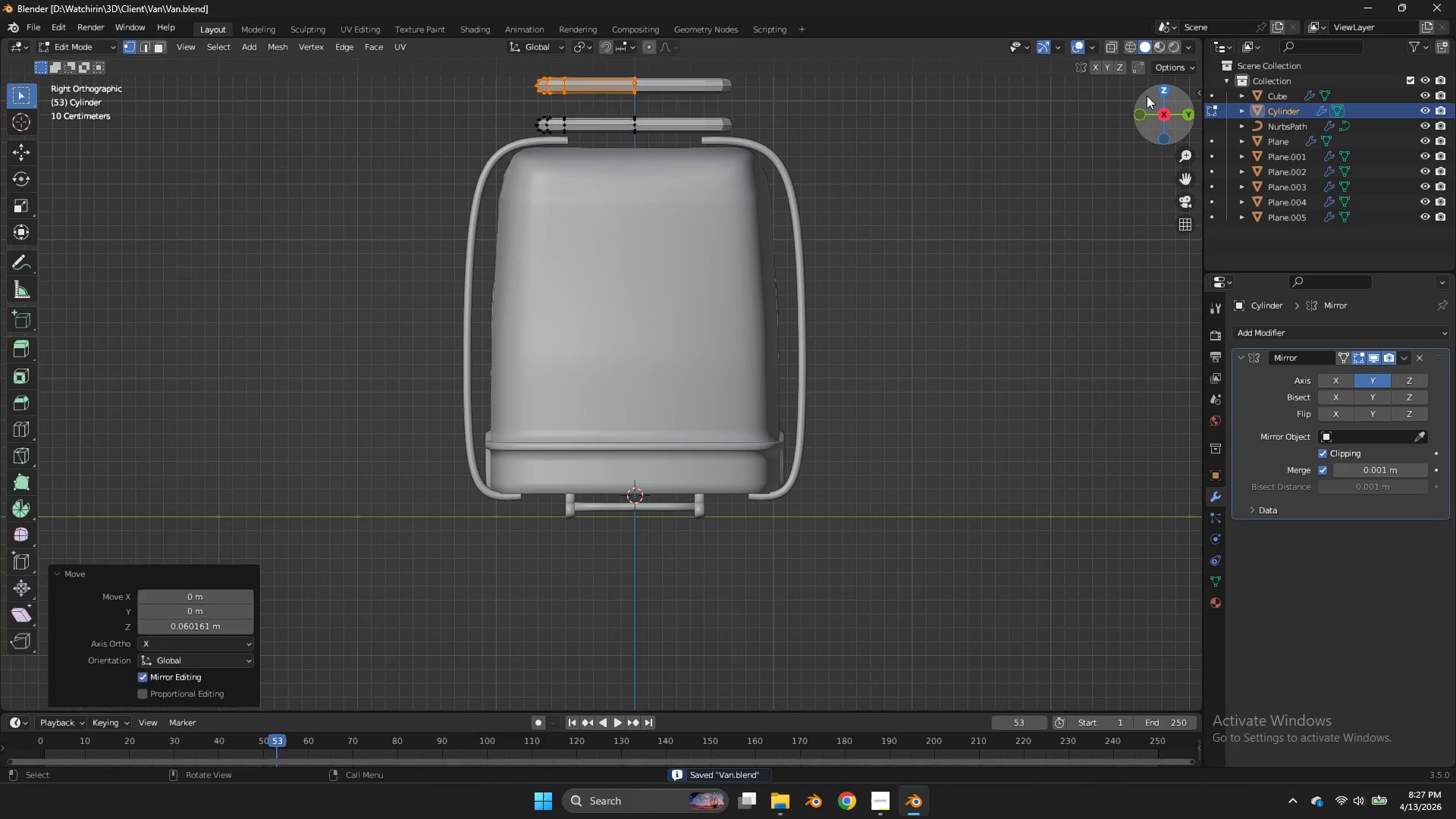 
key(Tab)
 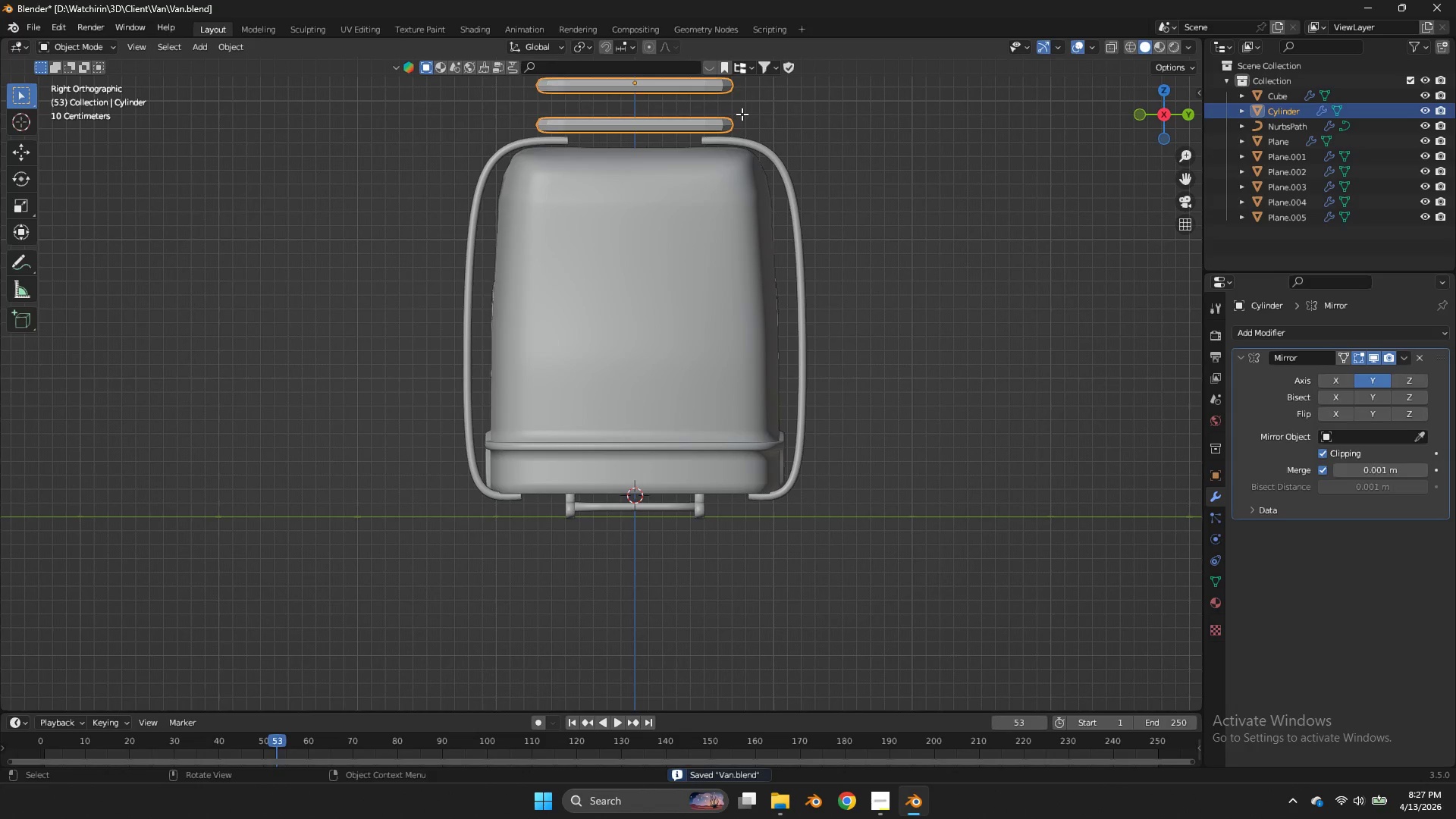 
key(Tab)
 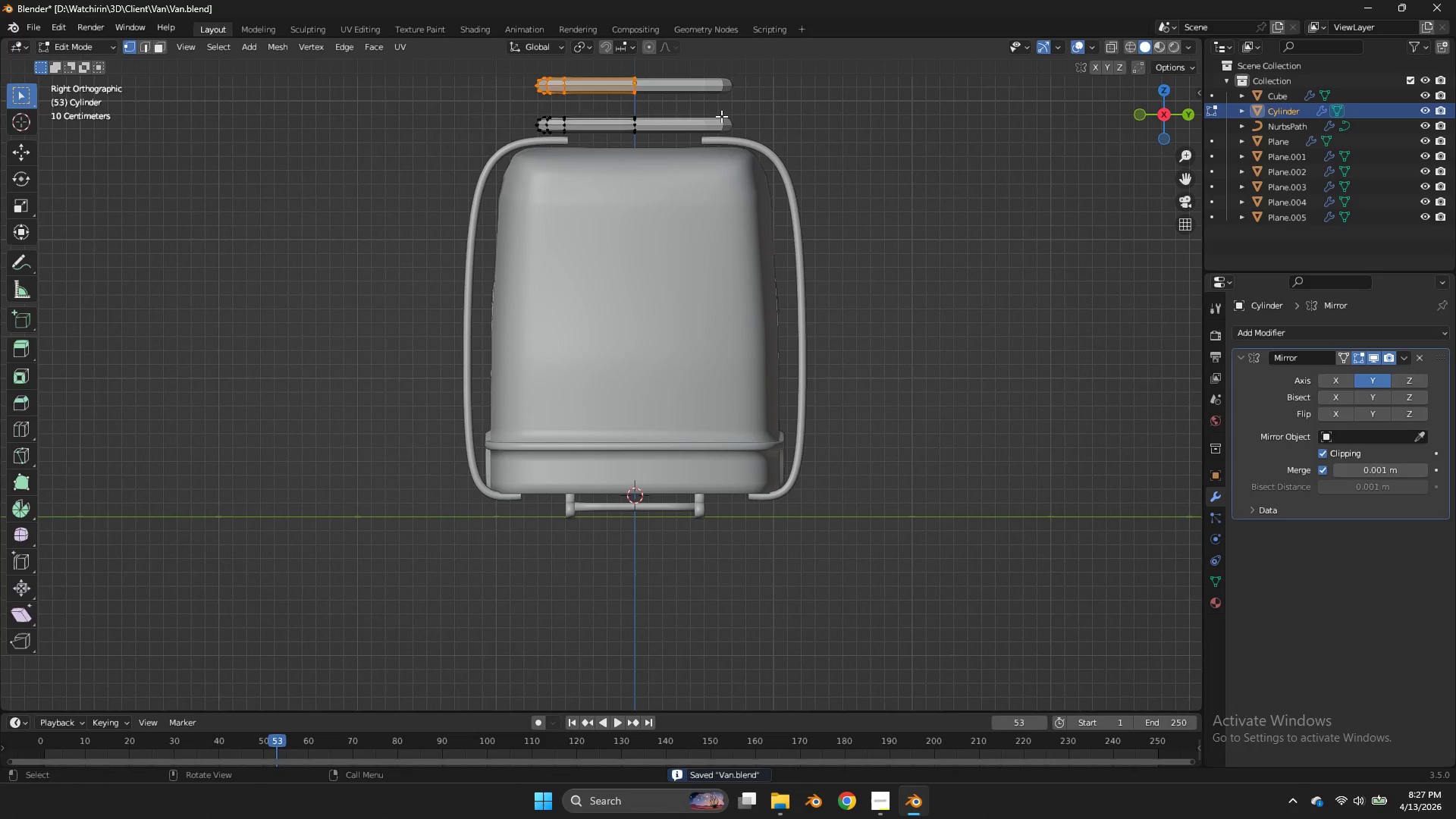 
key(Tab)
 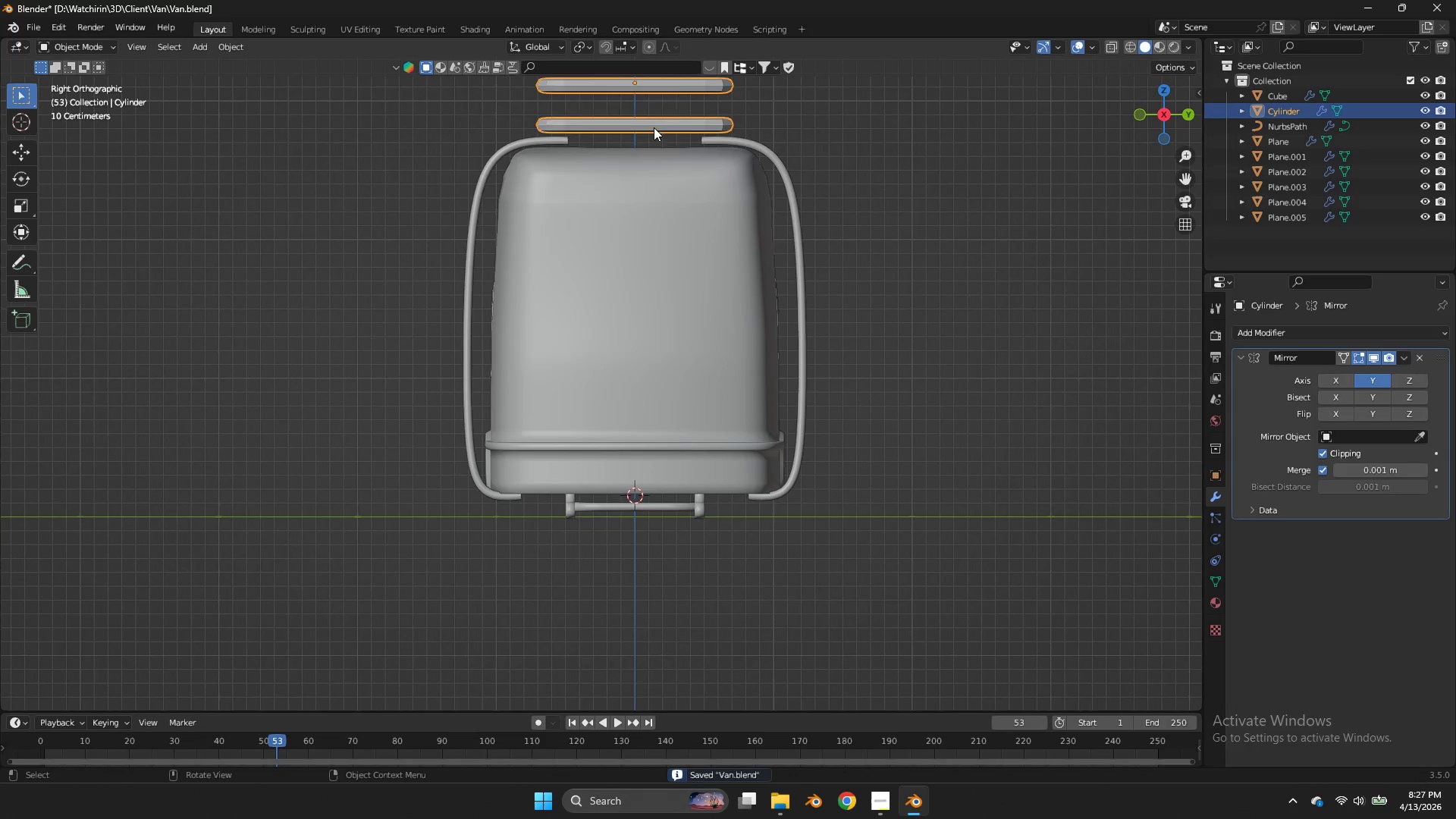 
right_click([654, 127])
 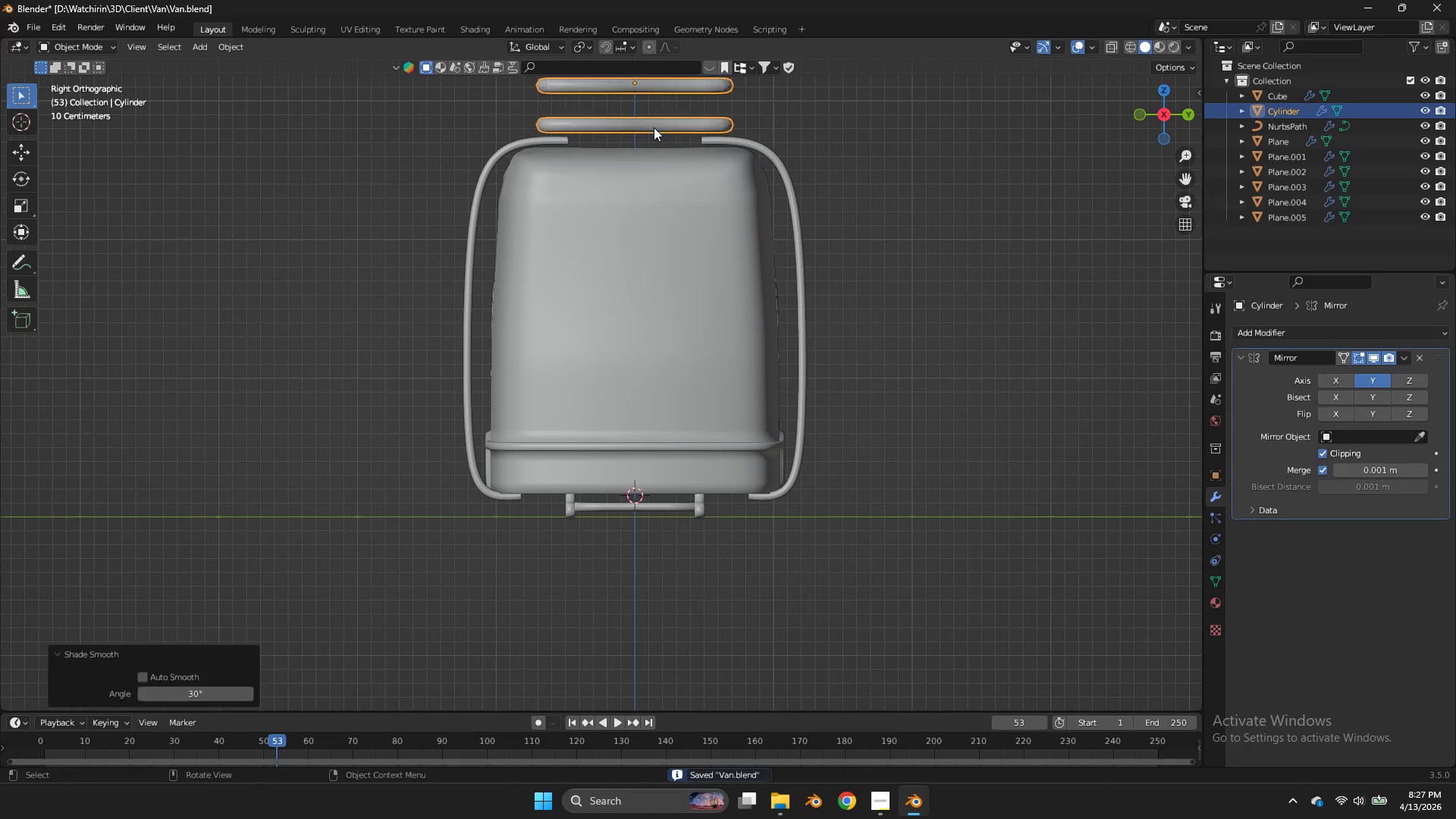 
left_click([654, 127])
 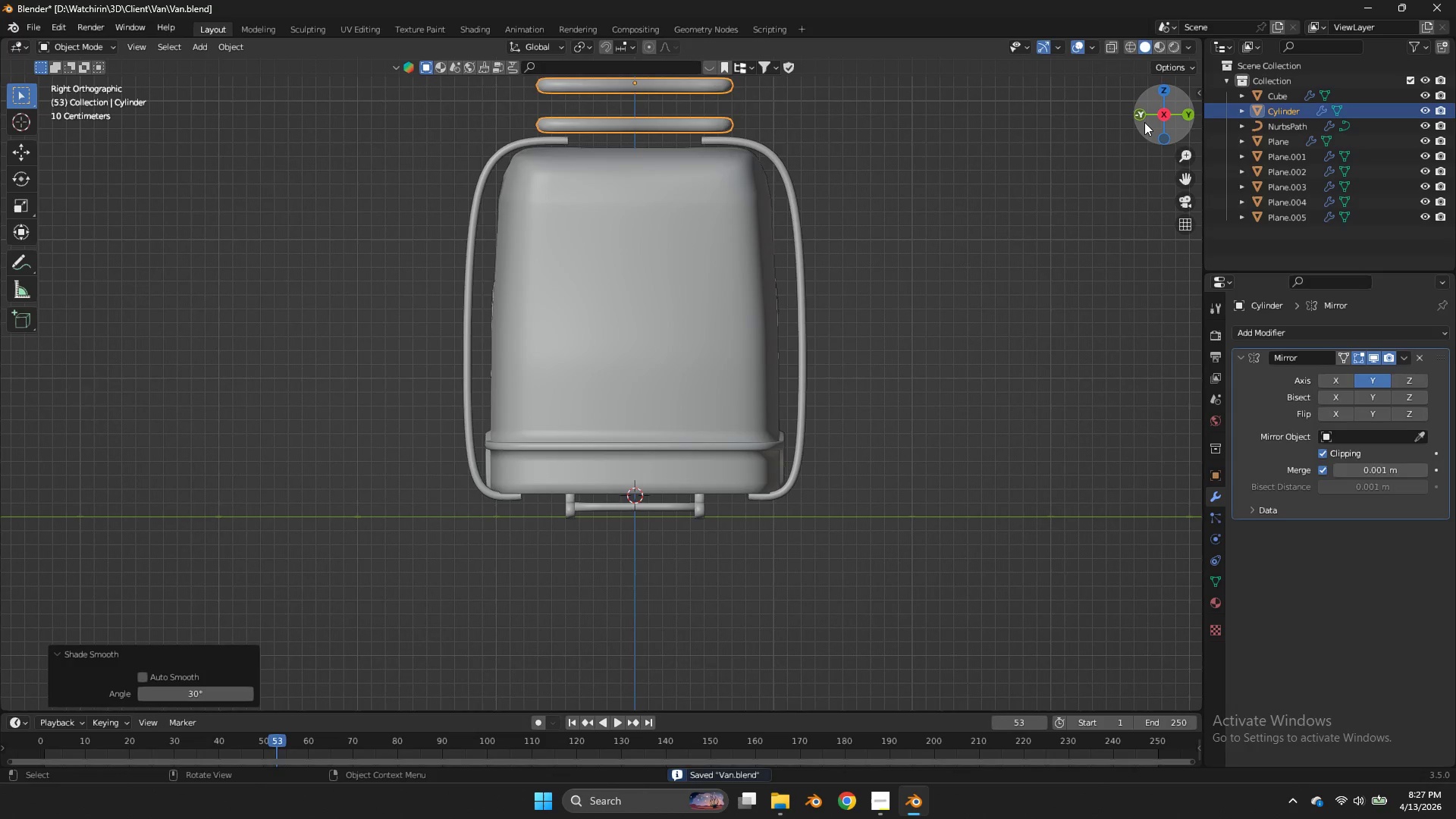 
left_click([1140, 120])
 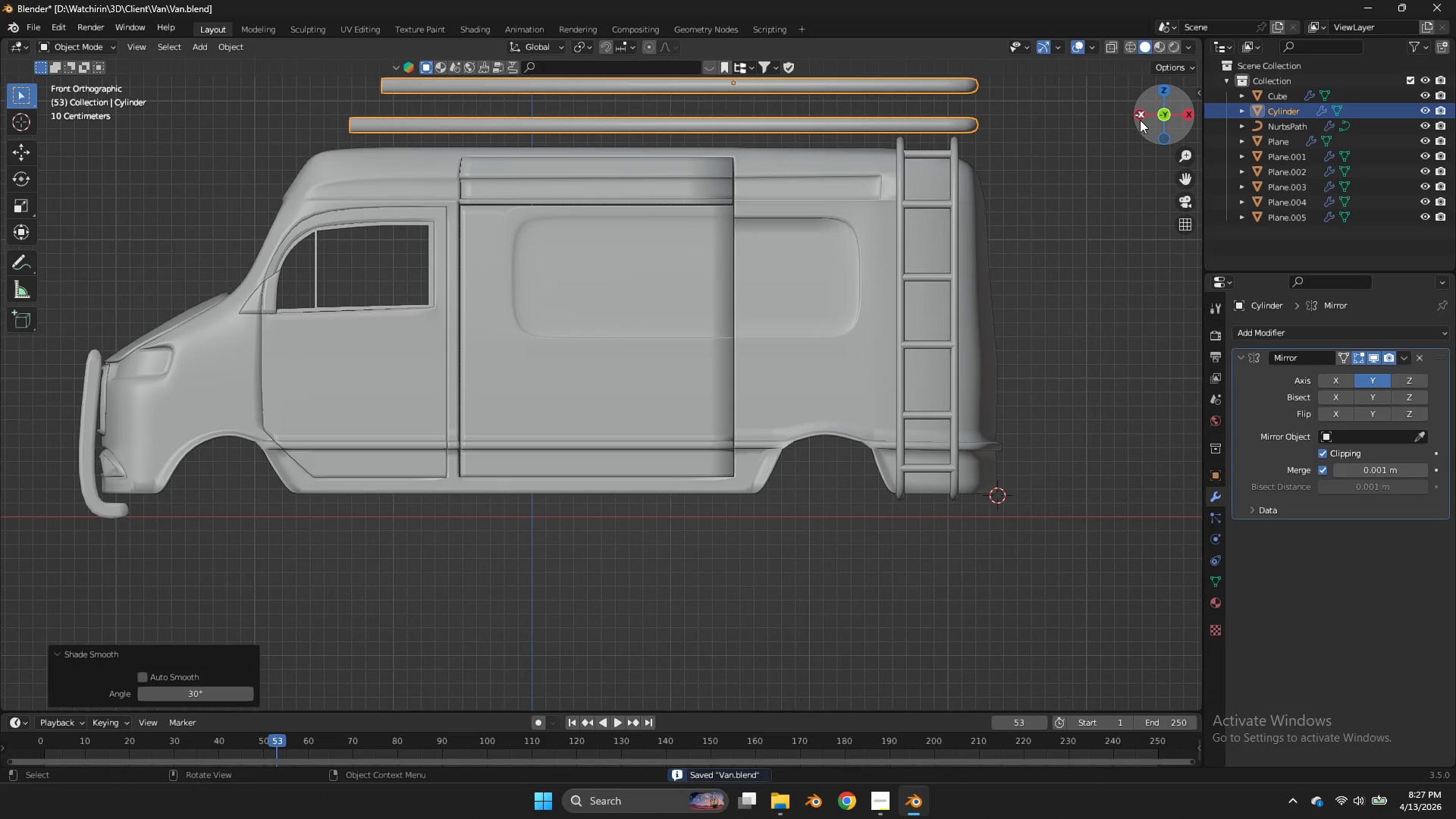 
key(Tab)
 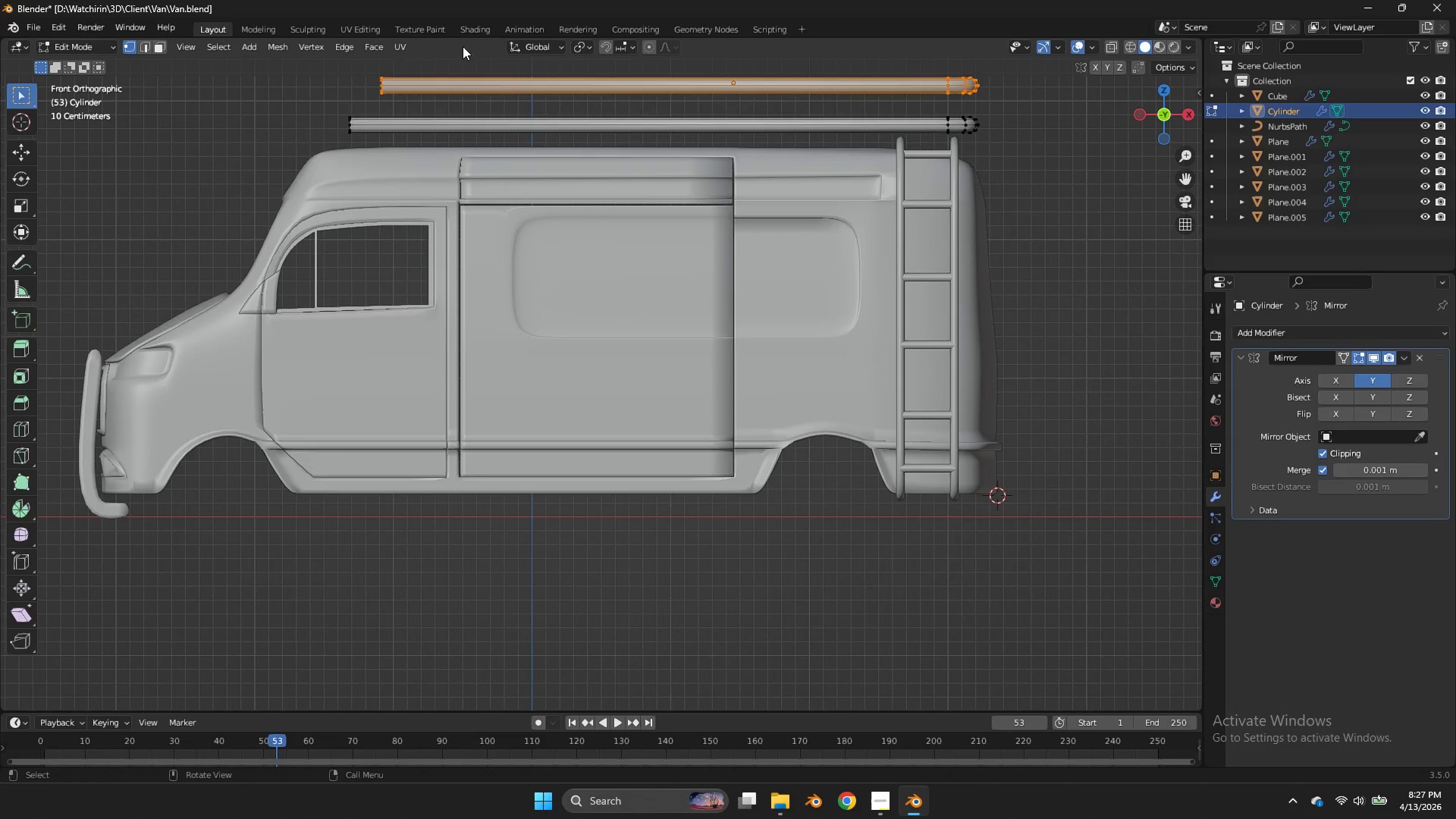 
type(ze)
 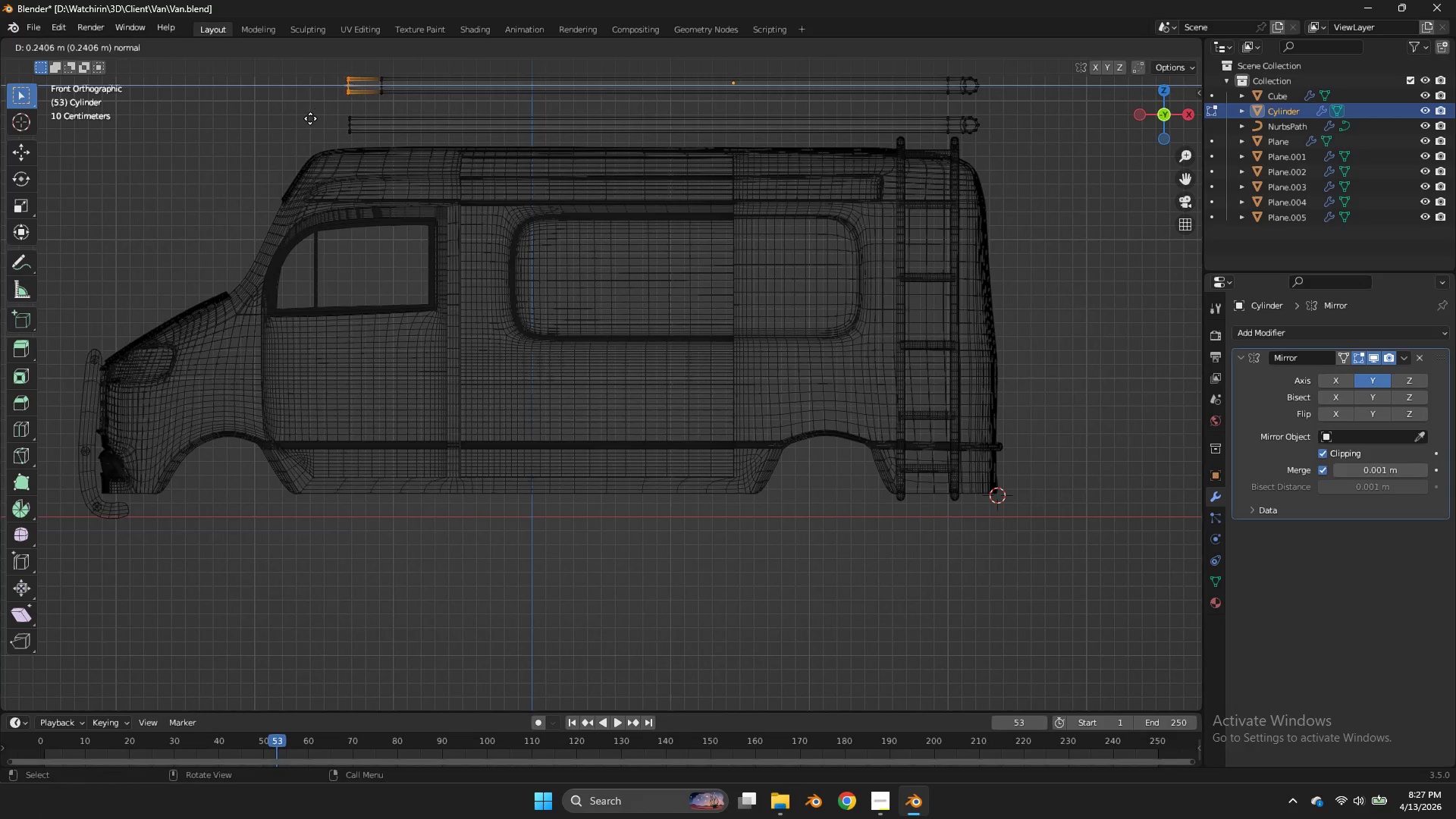 
left_click_drag(start_coordinate=[394, 74], to_coordinate=[347, 109])
 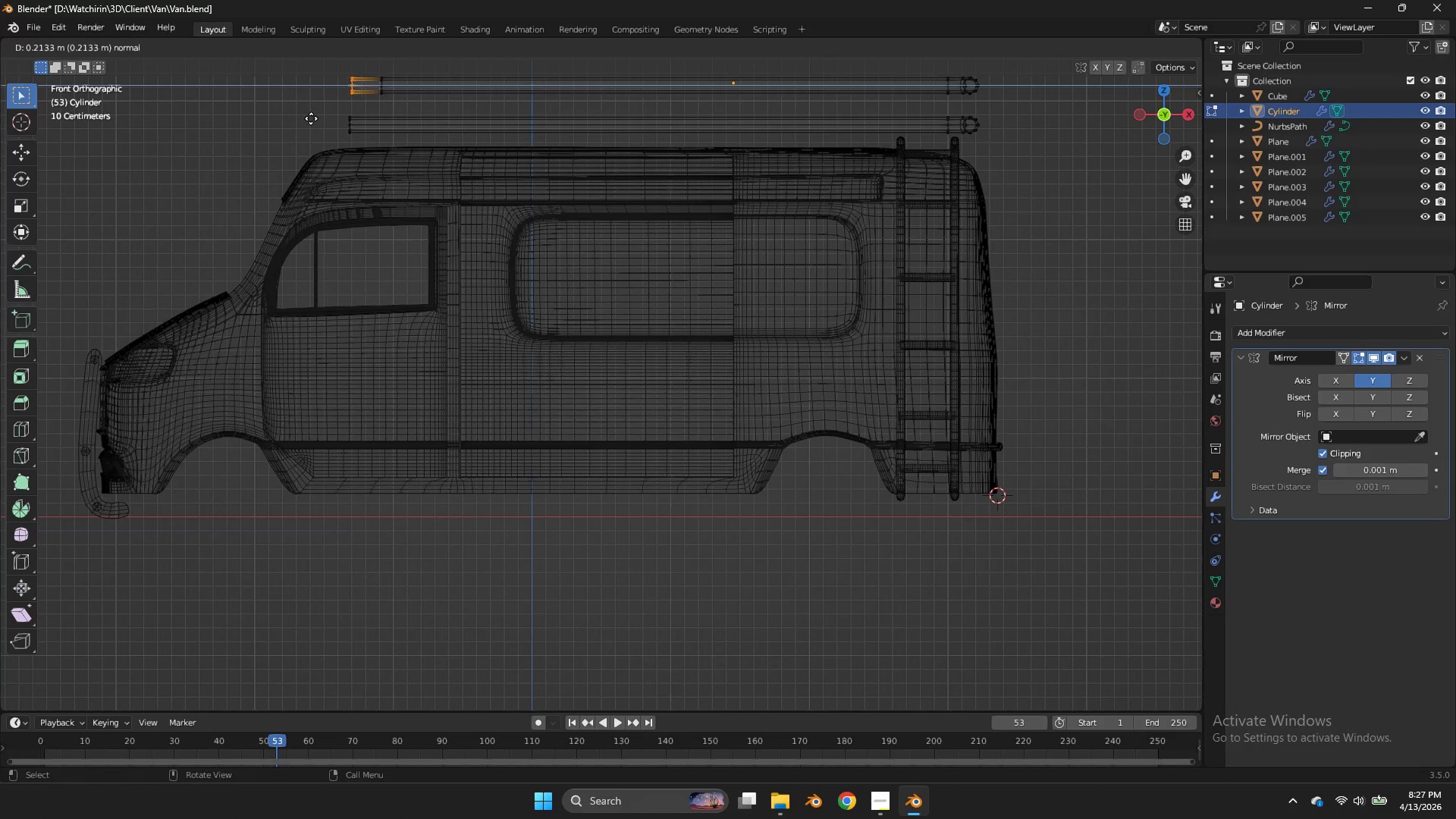 
left_click([310, 118])
 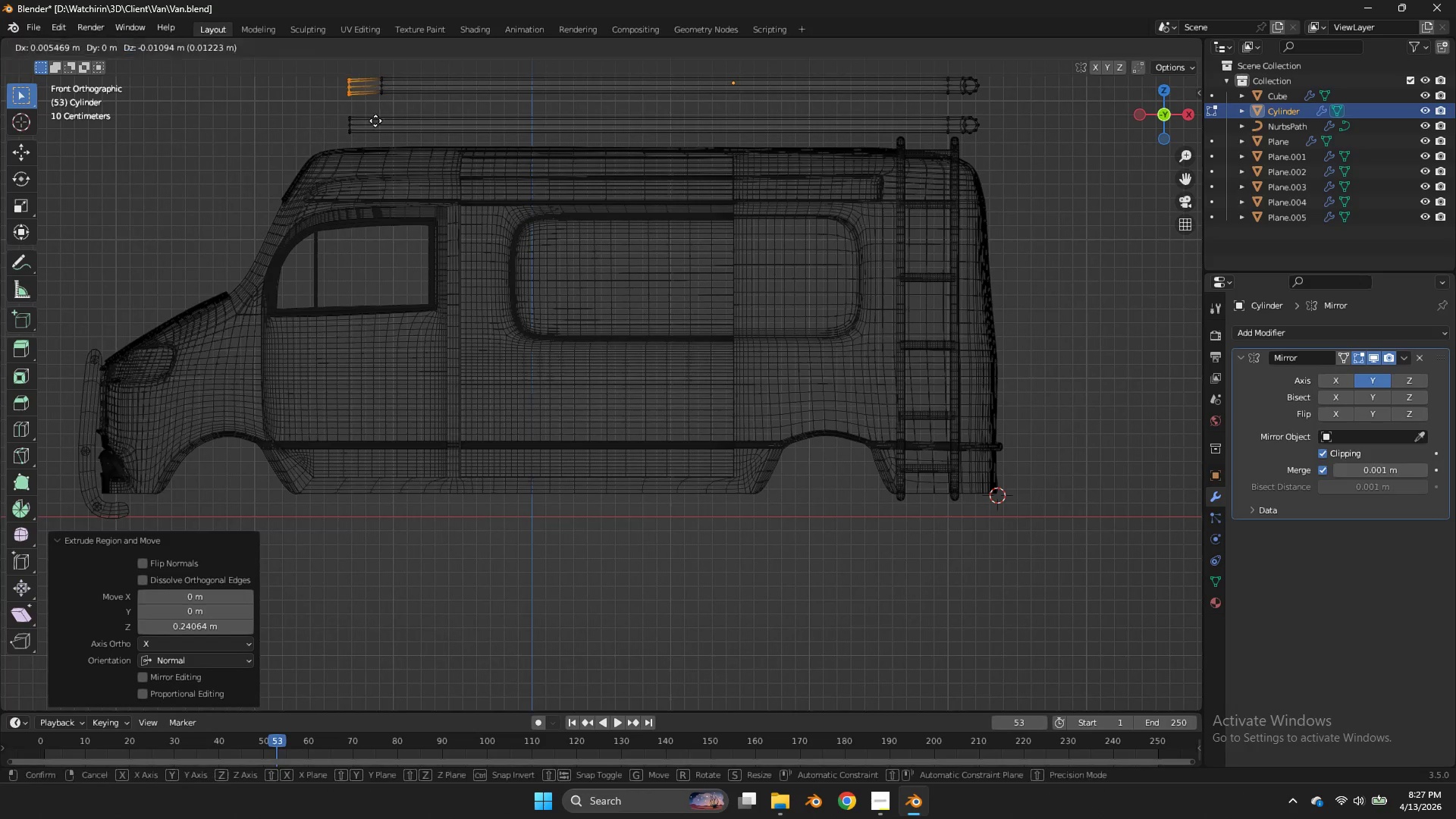 
key(G)
 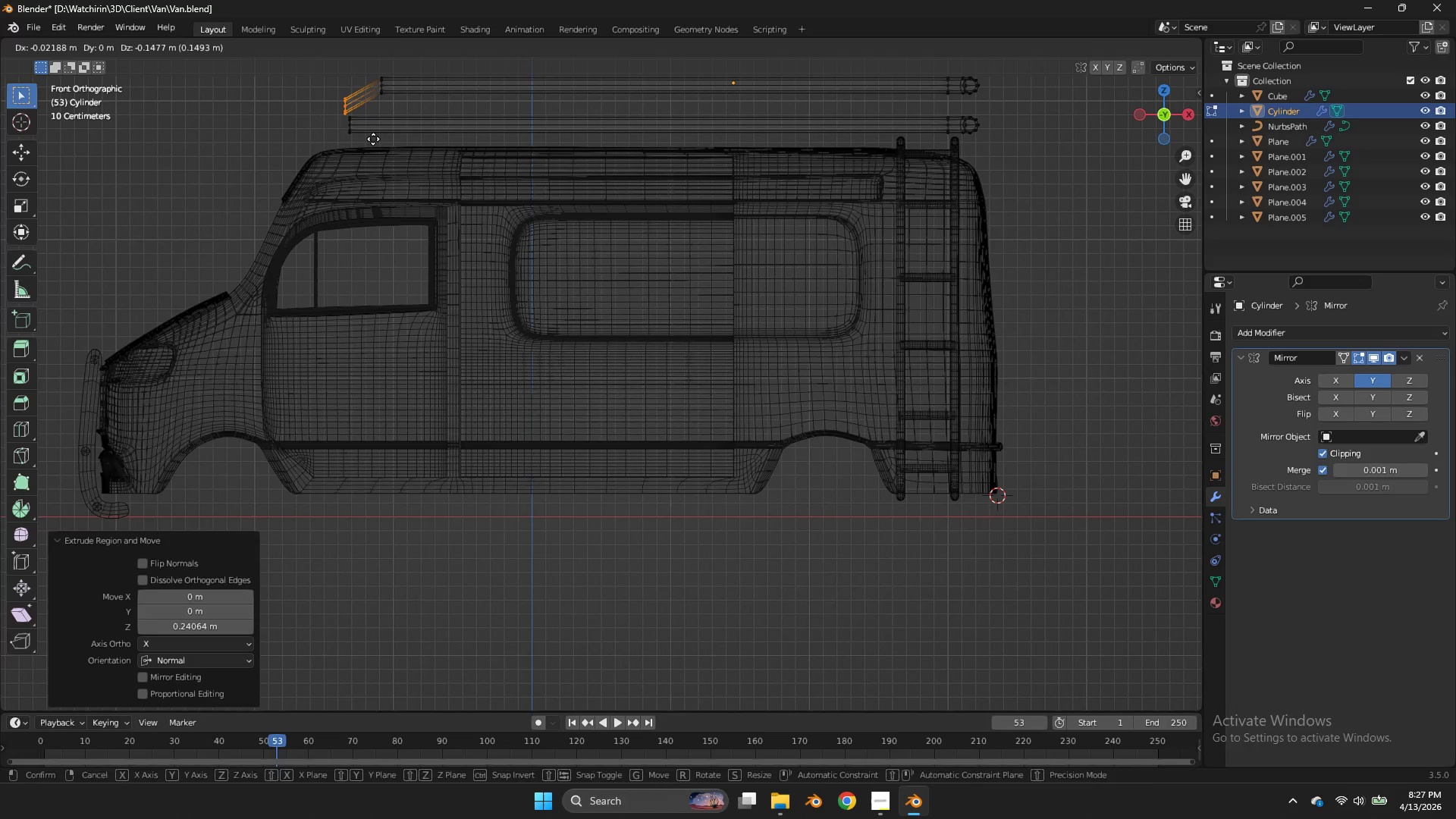 
left_click([373, 139])
 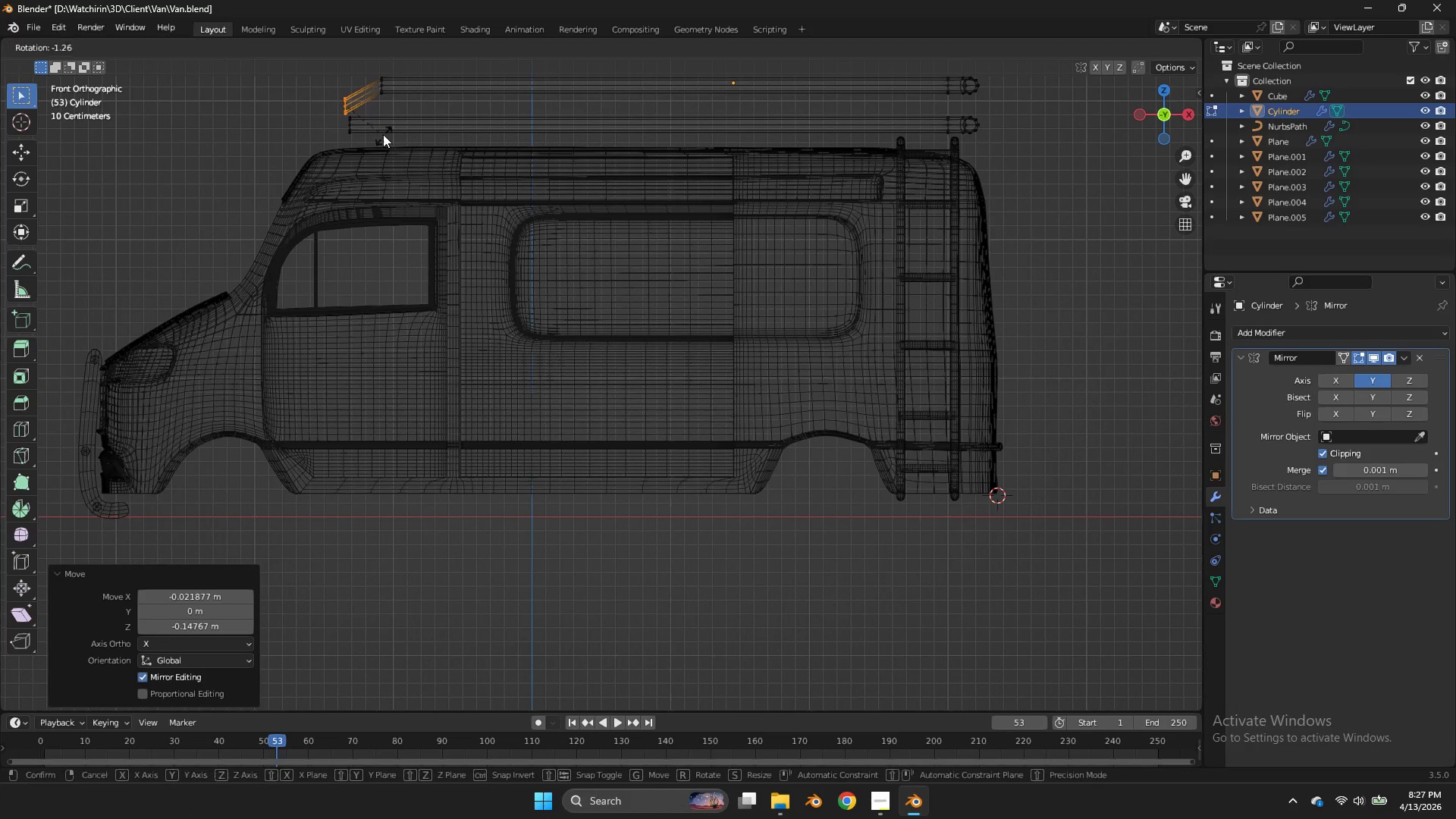 
key(R)
 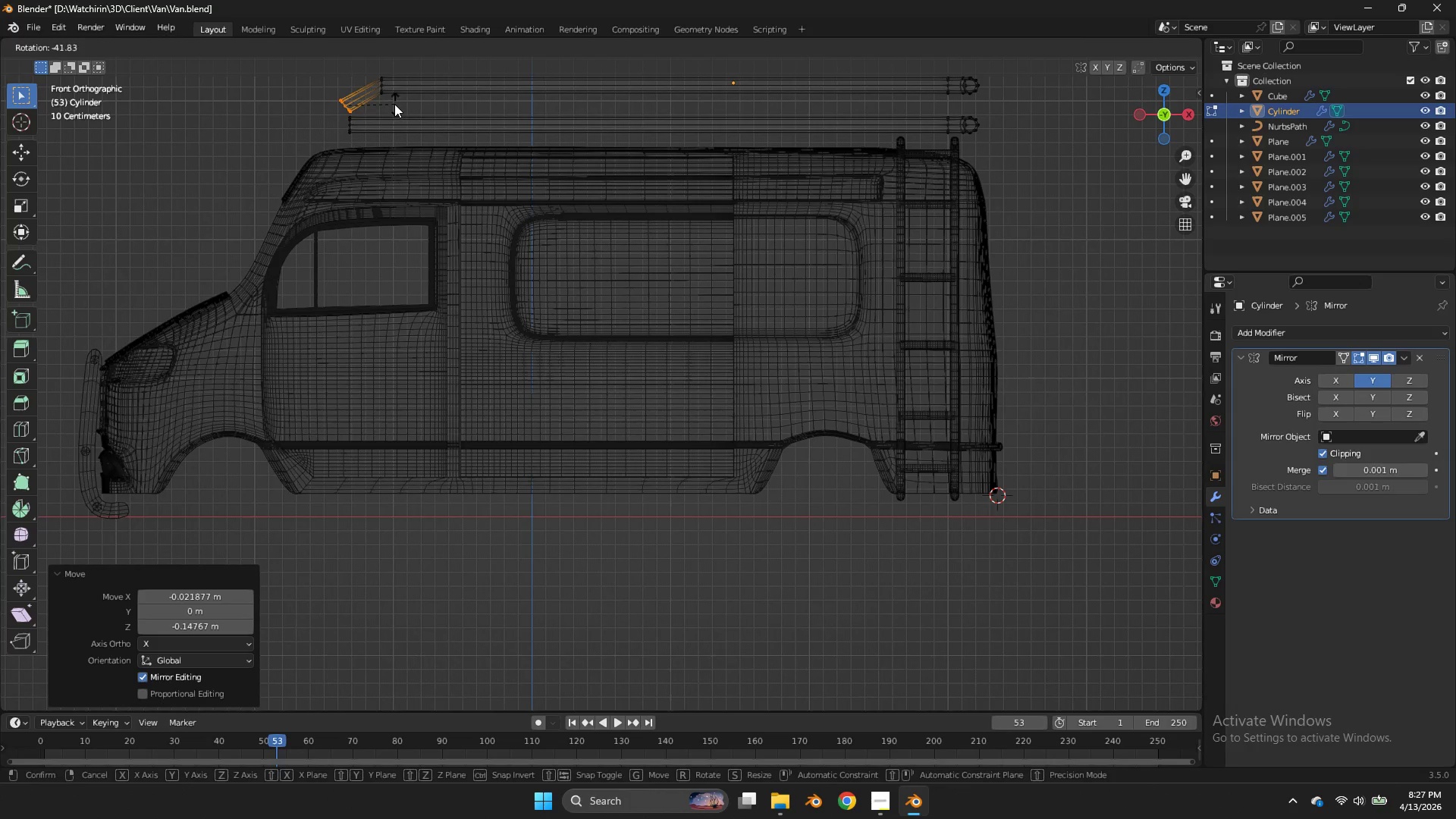 
right_click([394, 102])
 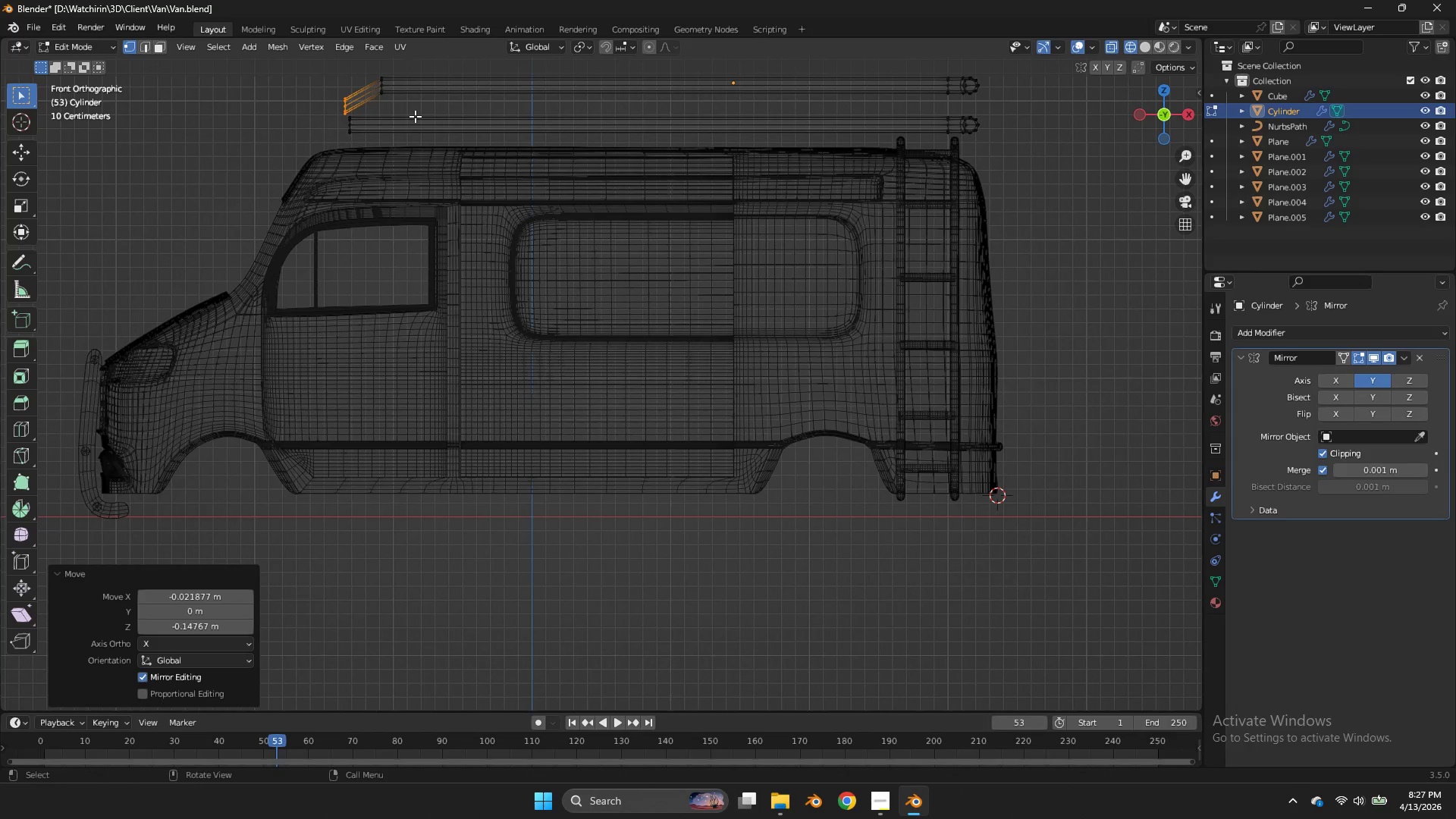 
key(Control+R)
 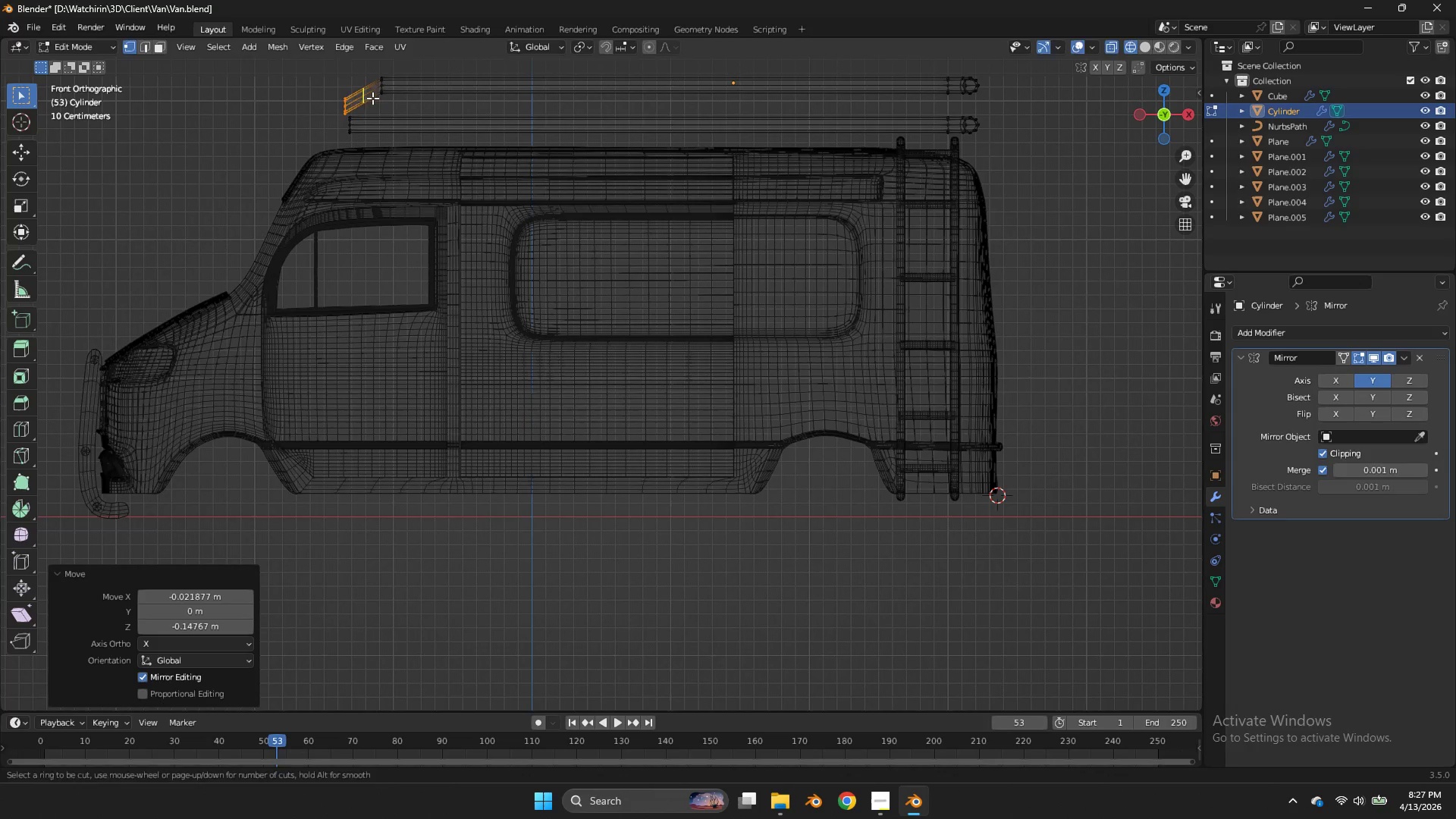 
left_click([372, 98])
 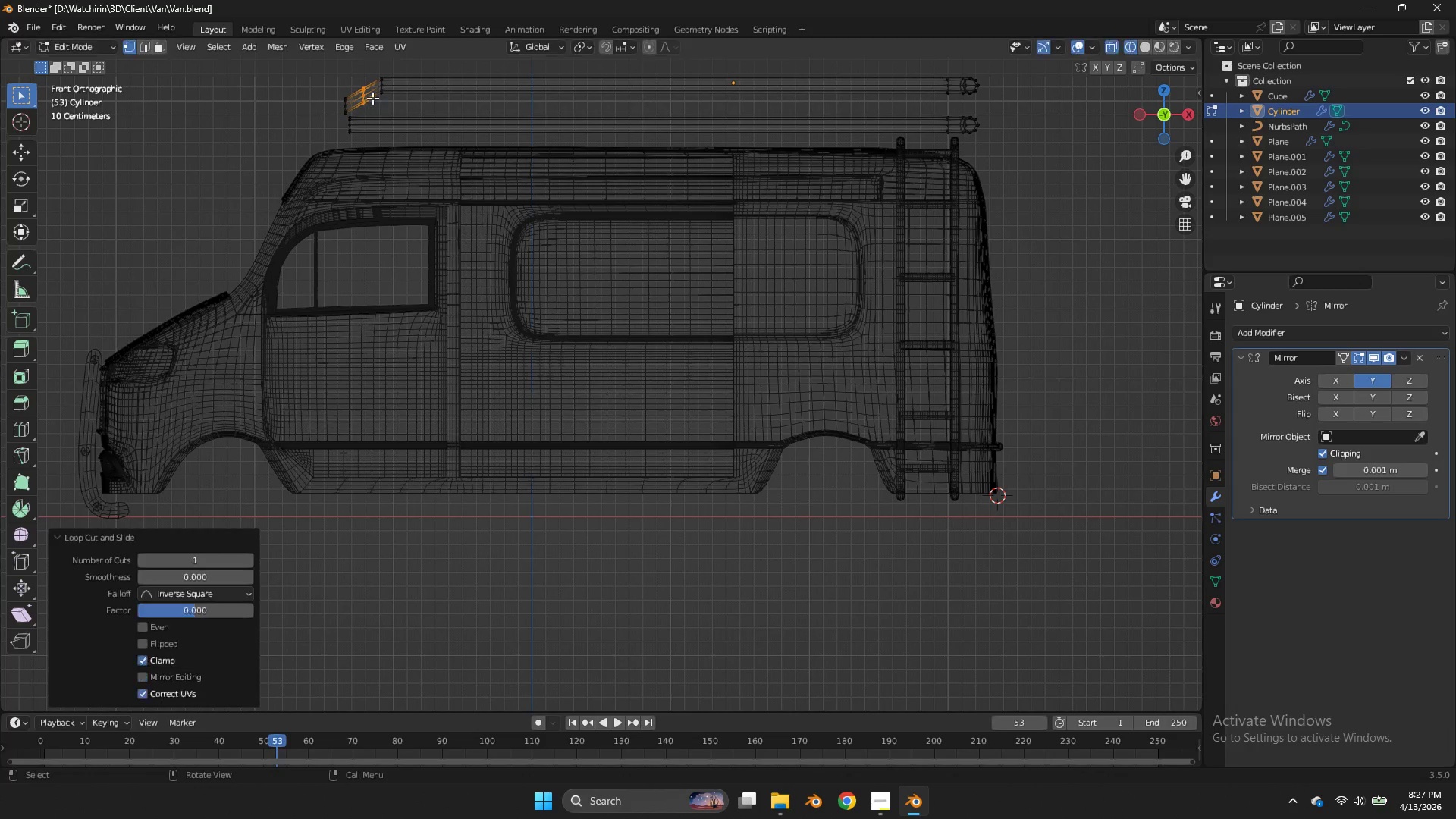 
right_click([372, 98])
 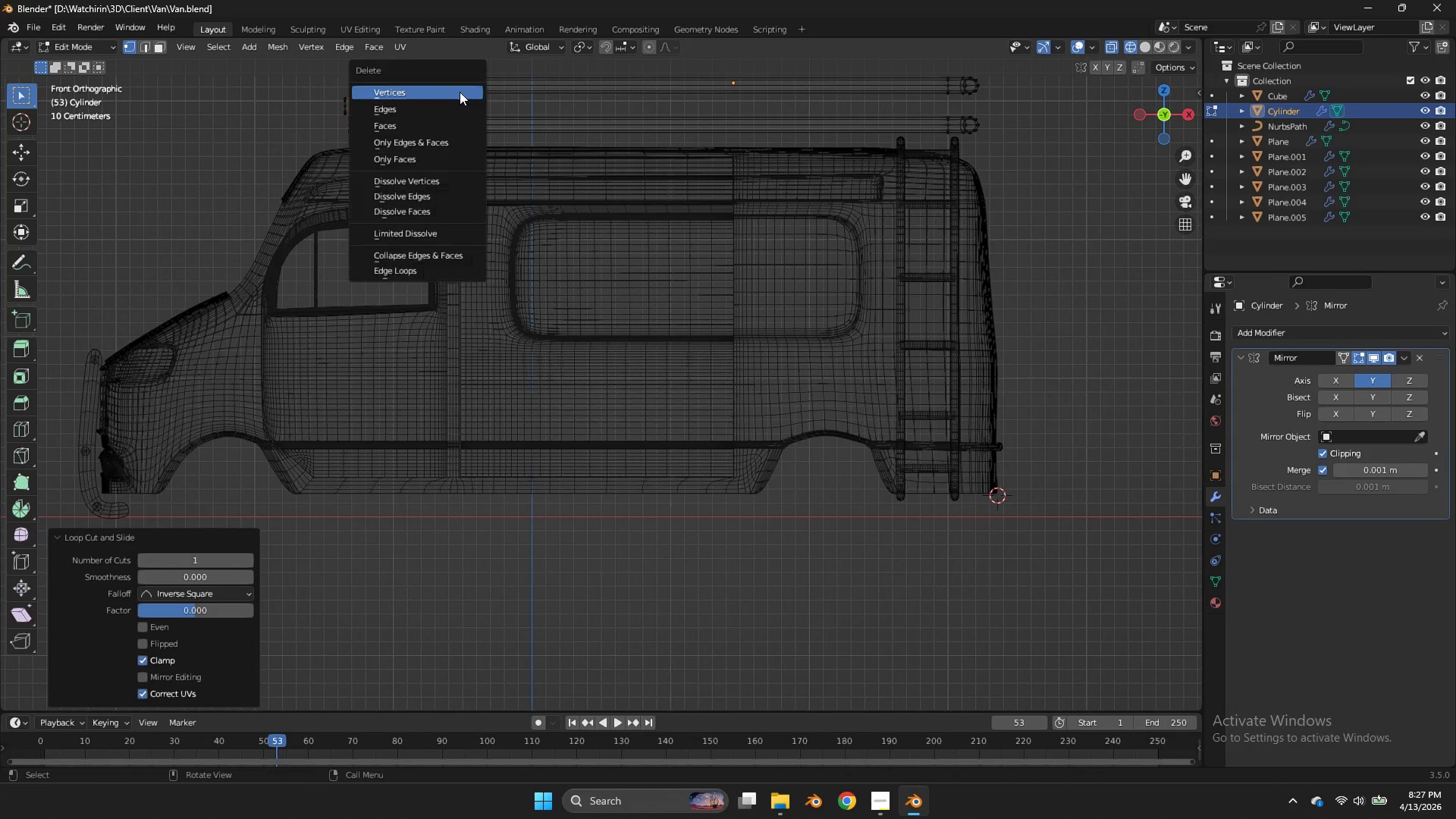 
key(X)
 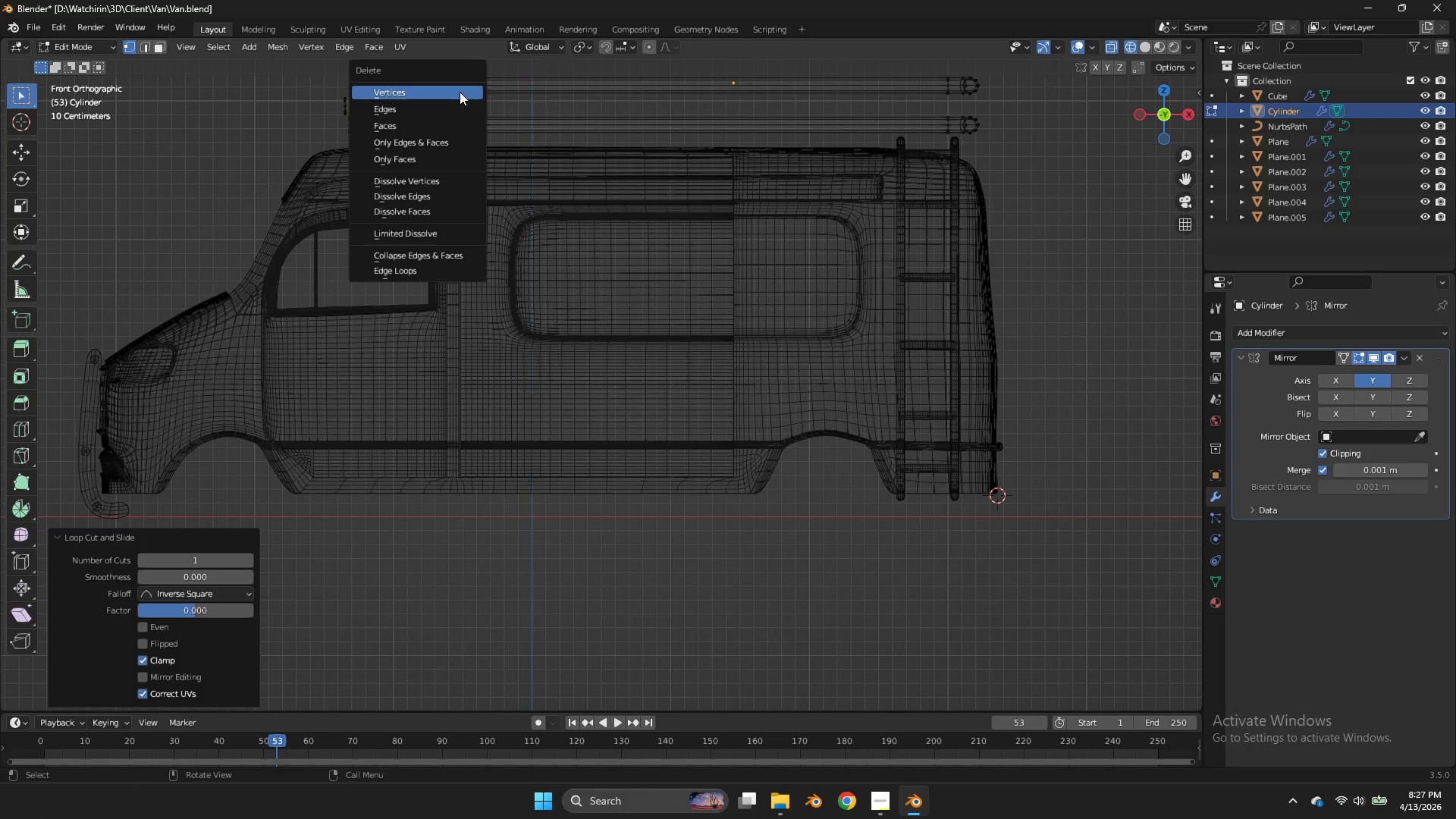 
left_click([460, 92])
 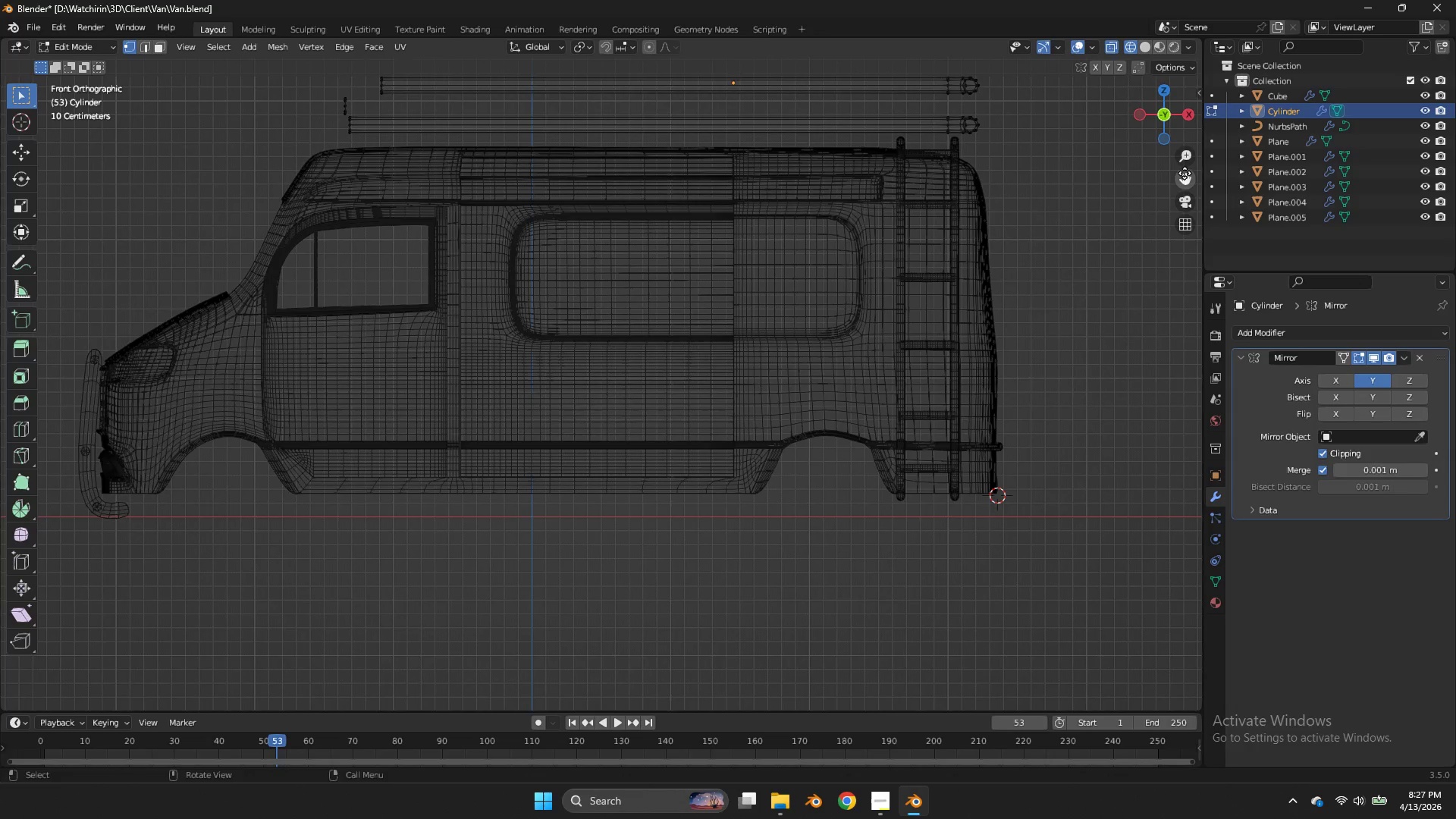 
left_click_drag(start_coordinate=[1185, 174], to_coordinate=[271, 265])
 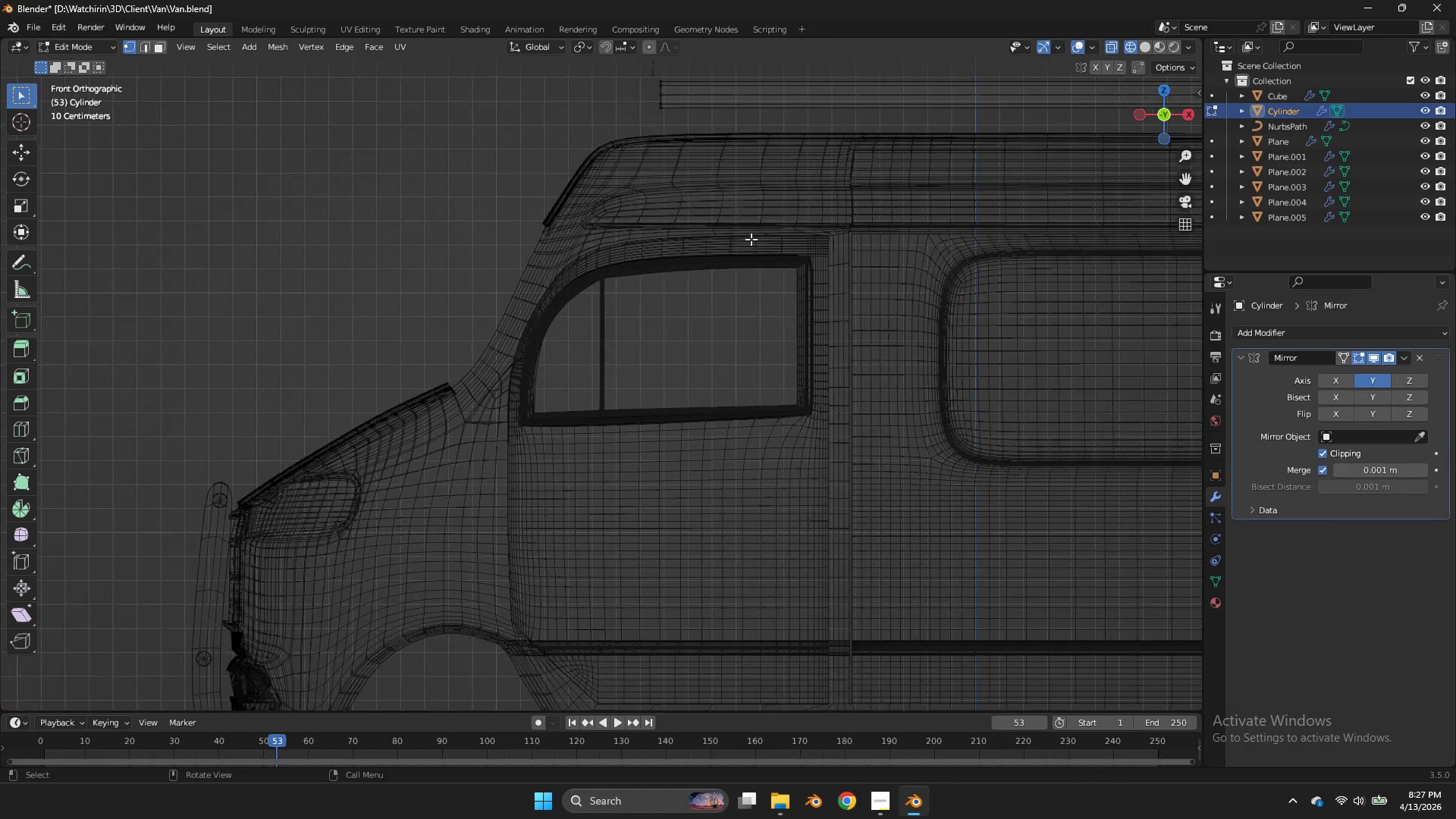 
scroll: coordinate [670, 127], scroll_direction: up, amount: 2.0
 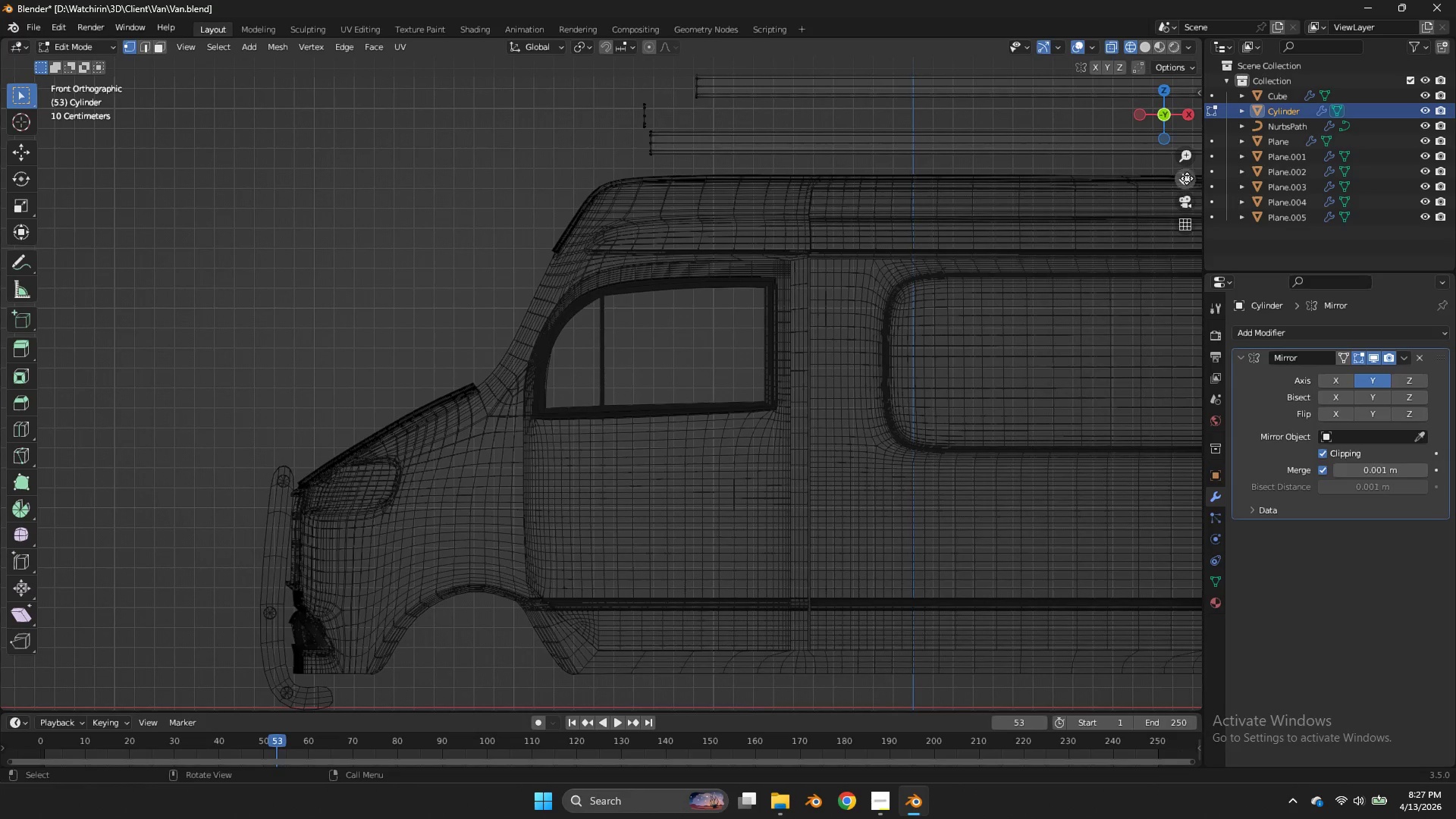 
left_click_drag(start_coordinate=[1187, 178], to_coordinate=[1156, 312])
 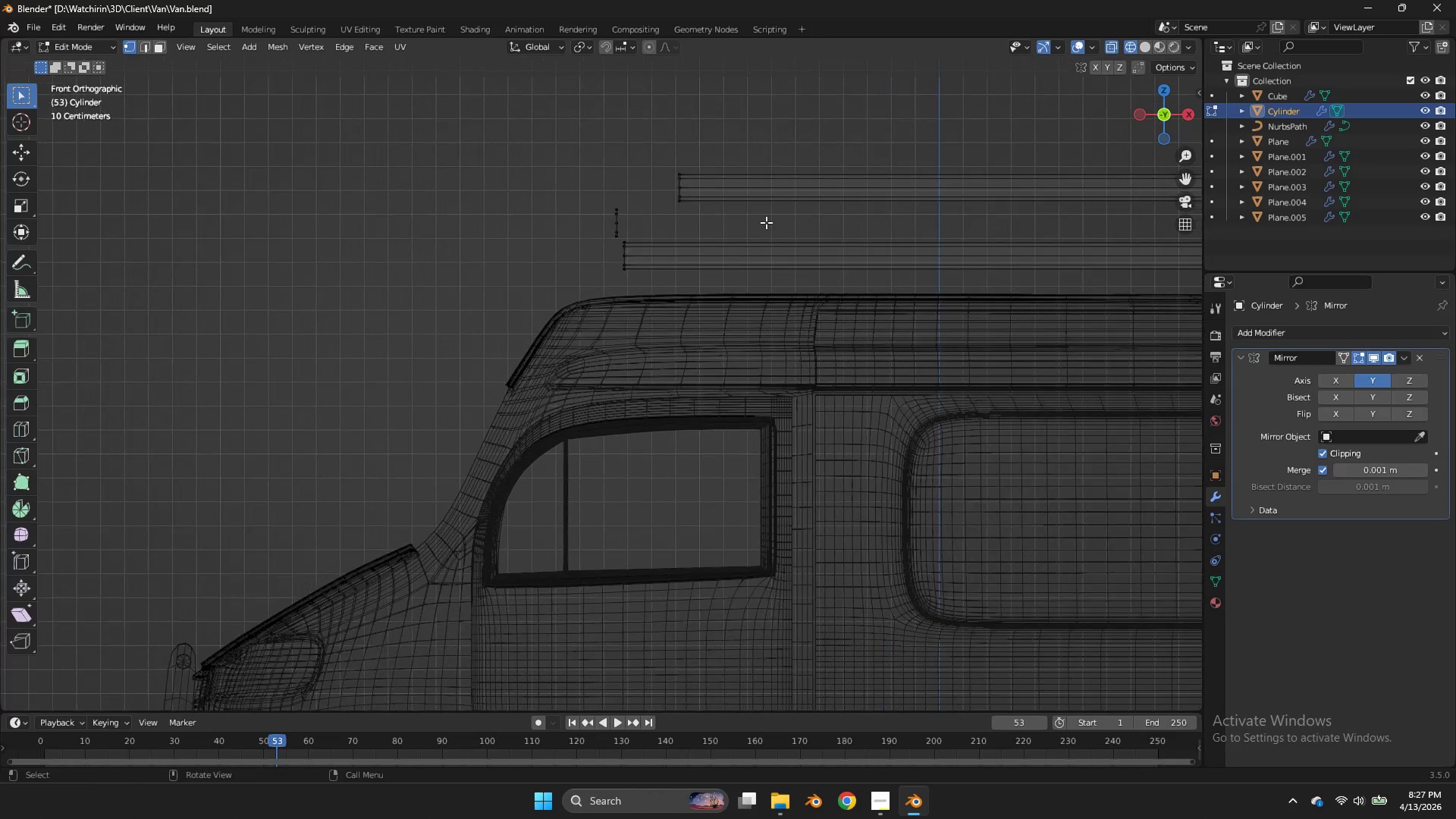 
hold_key(key=AltLeft, duration=1.09)
 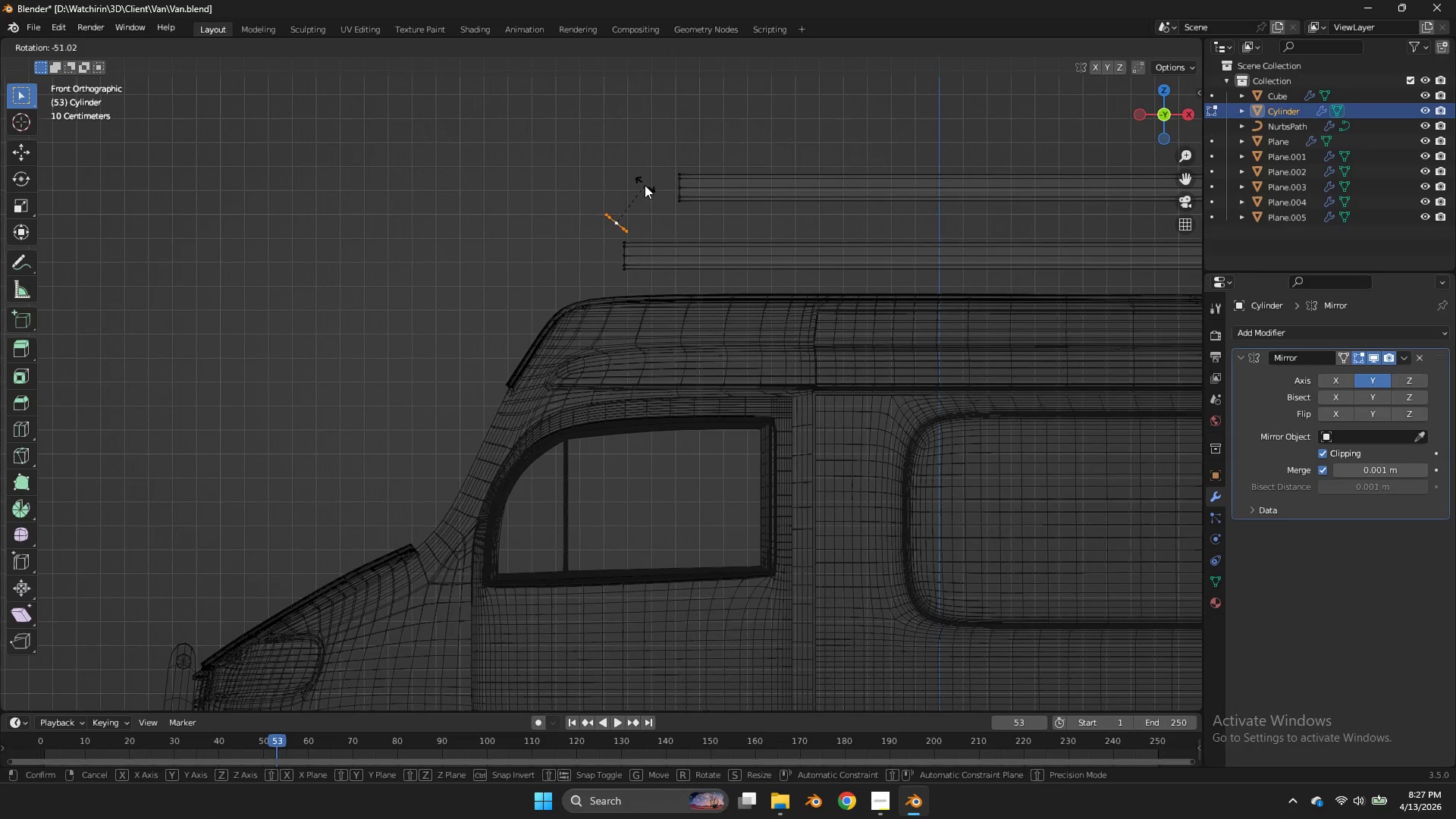 
scroll: coordinate [877, 232], scroll_direction: up, amount: 1.0
 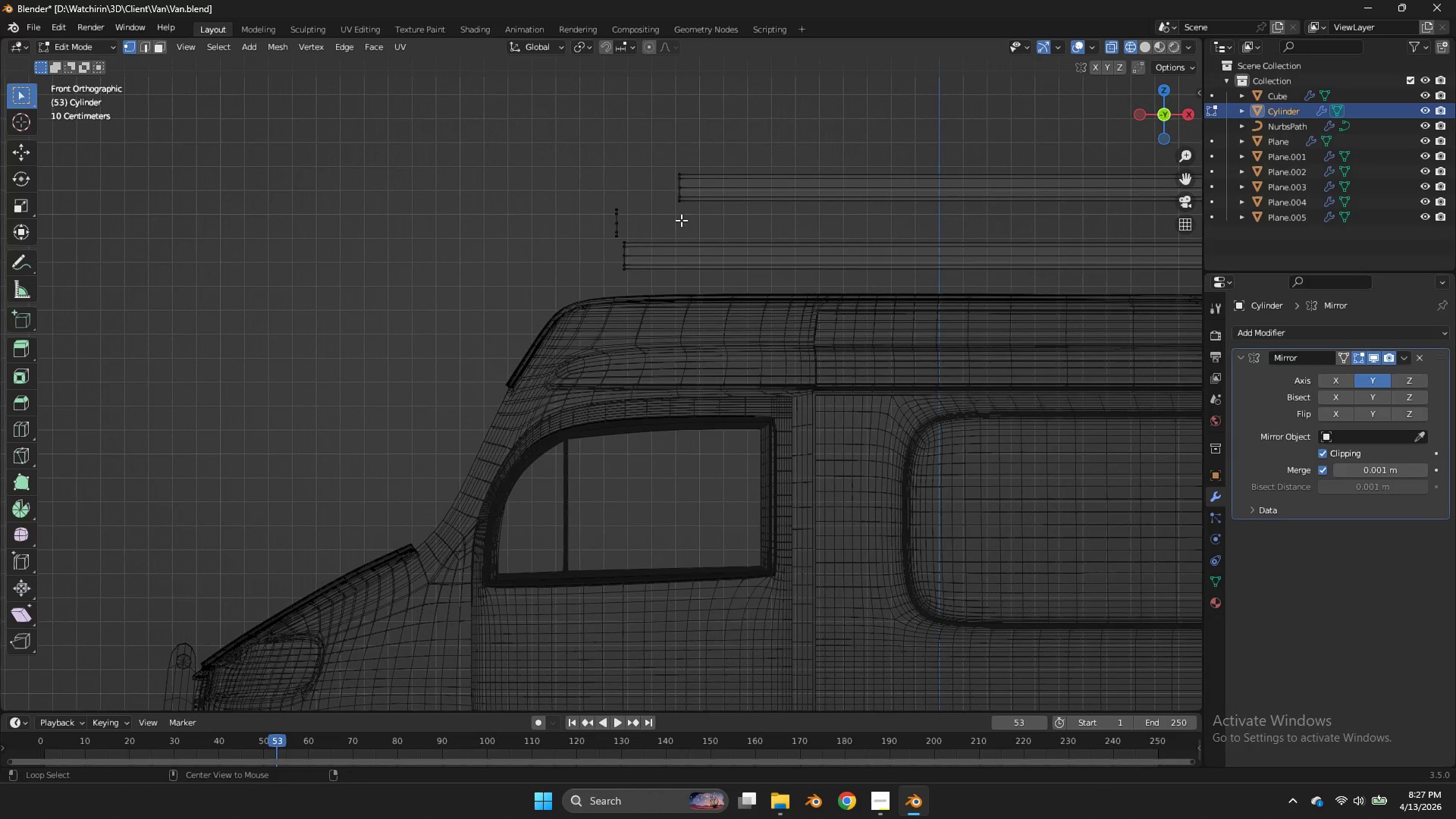 
left_click([622, 221])
 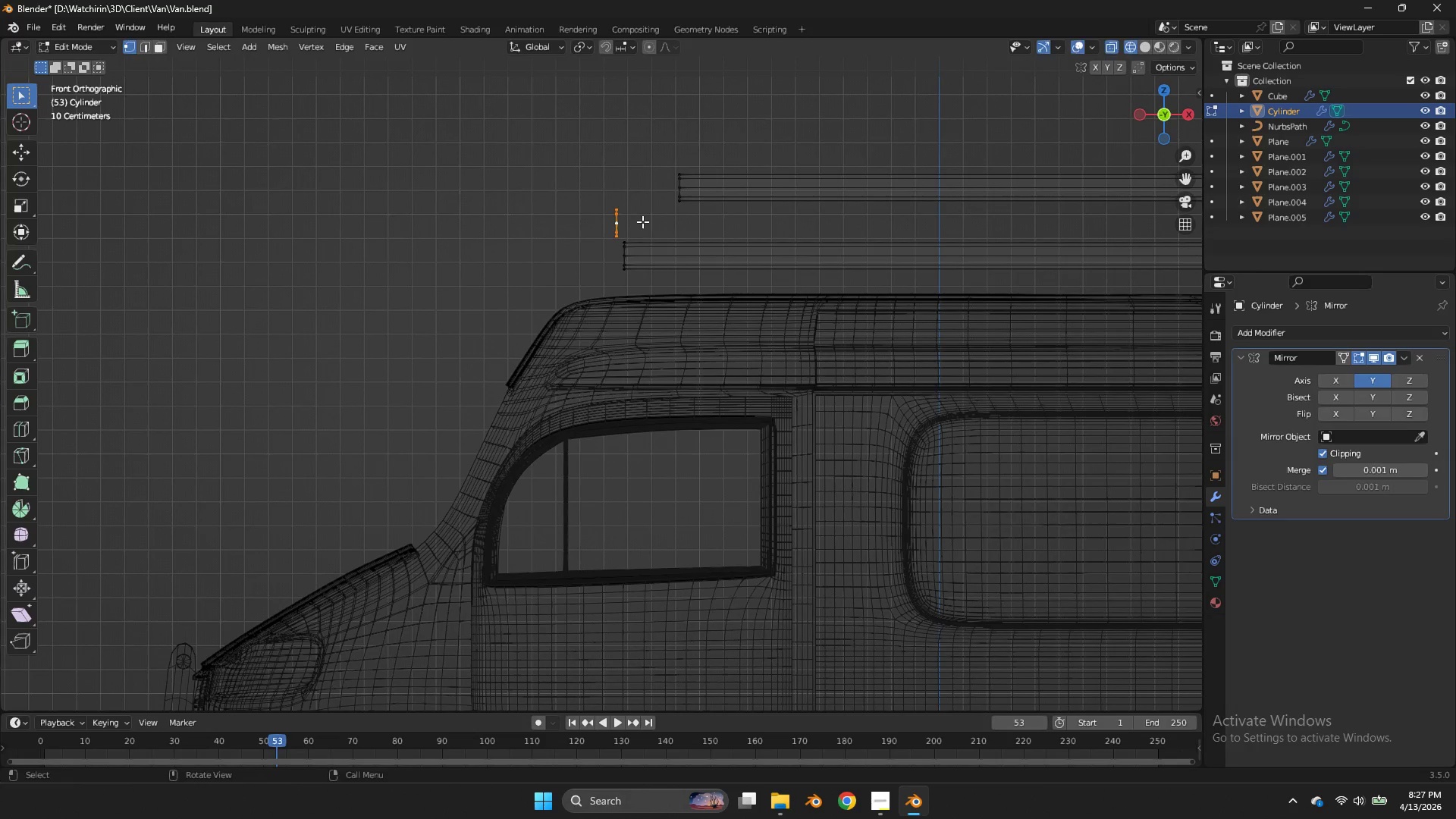 
key(R)
 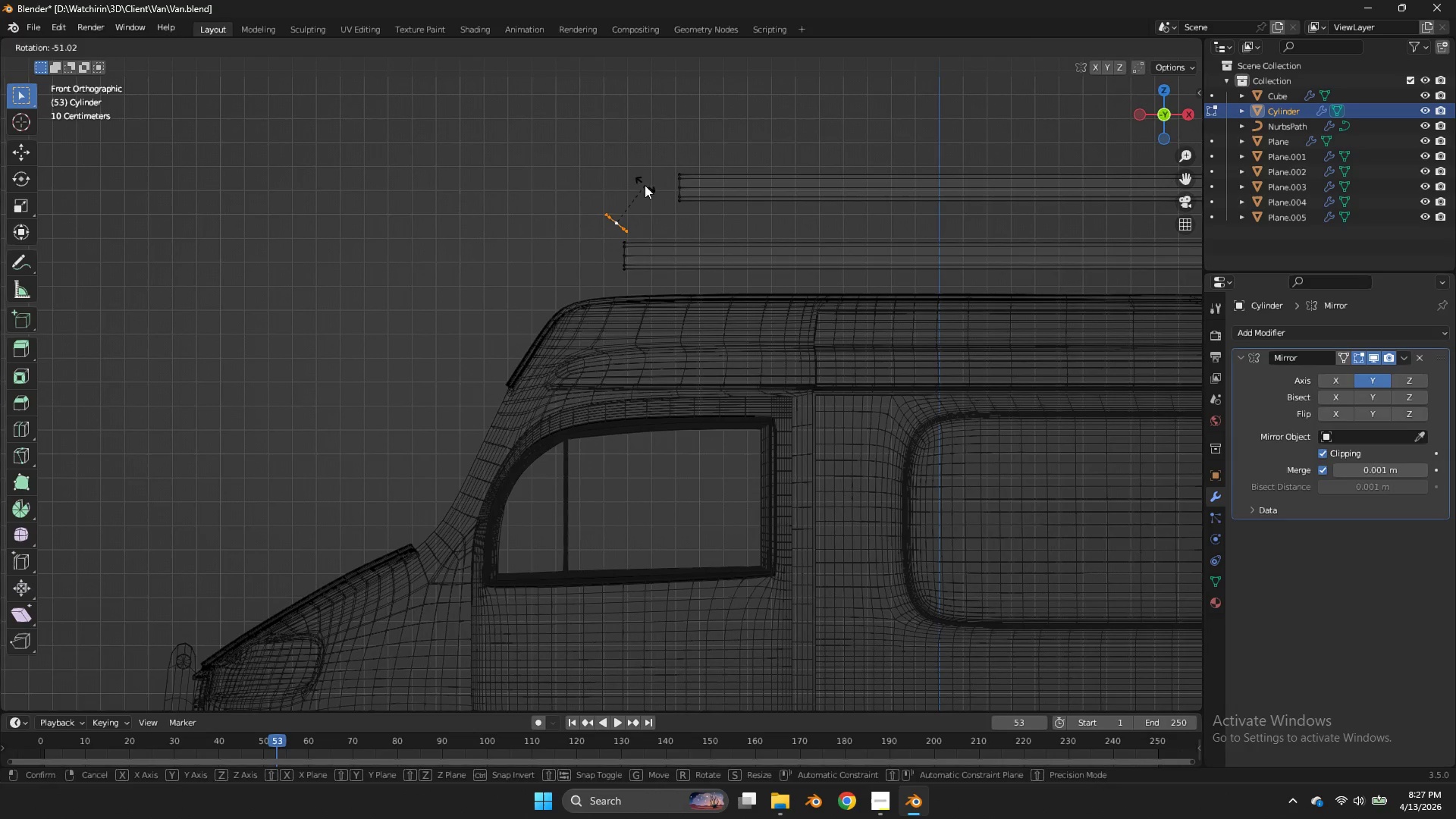 
left_click([645, 185])
 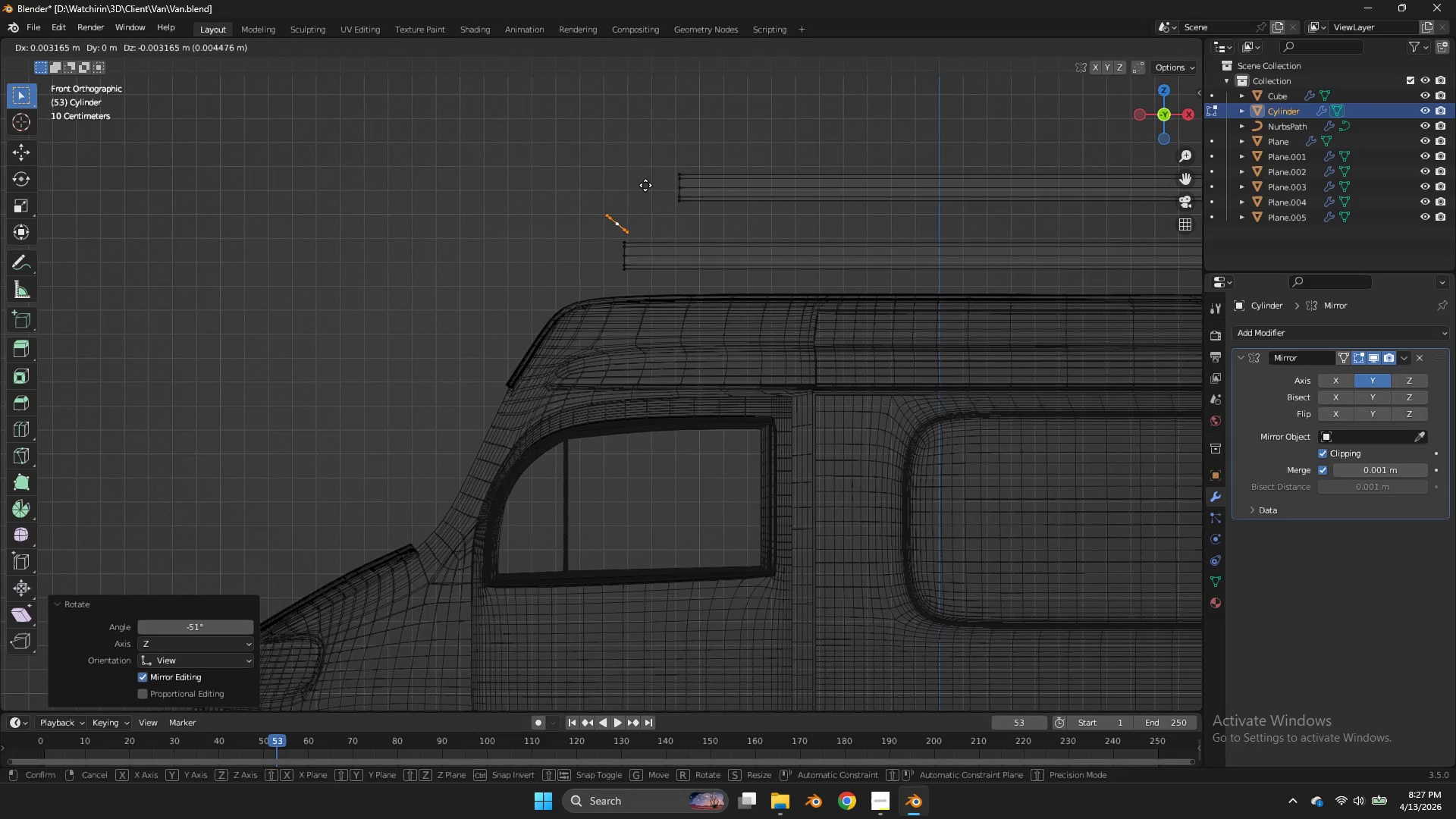 
key(G)
 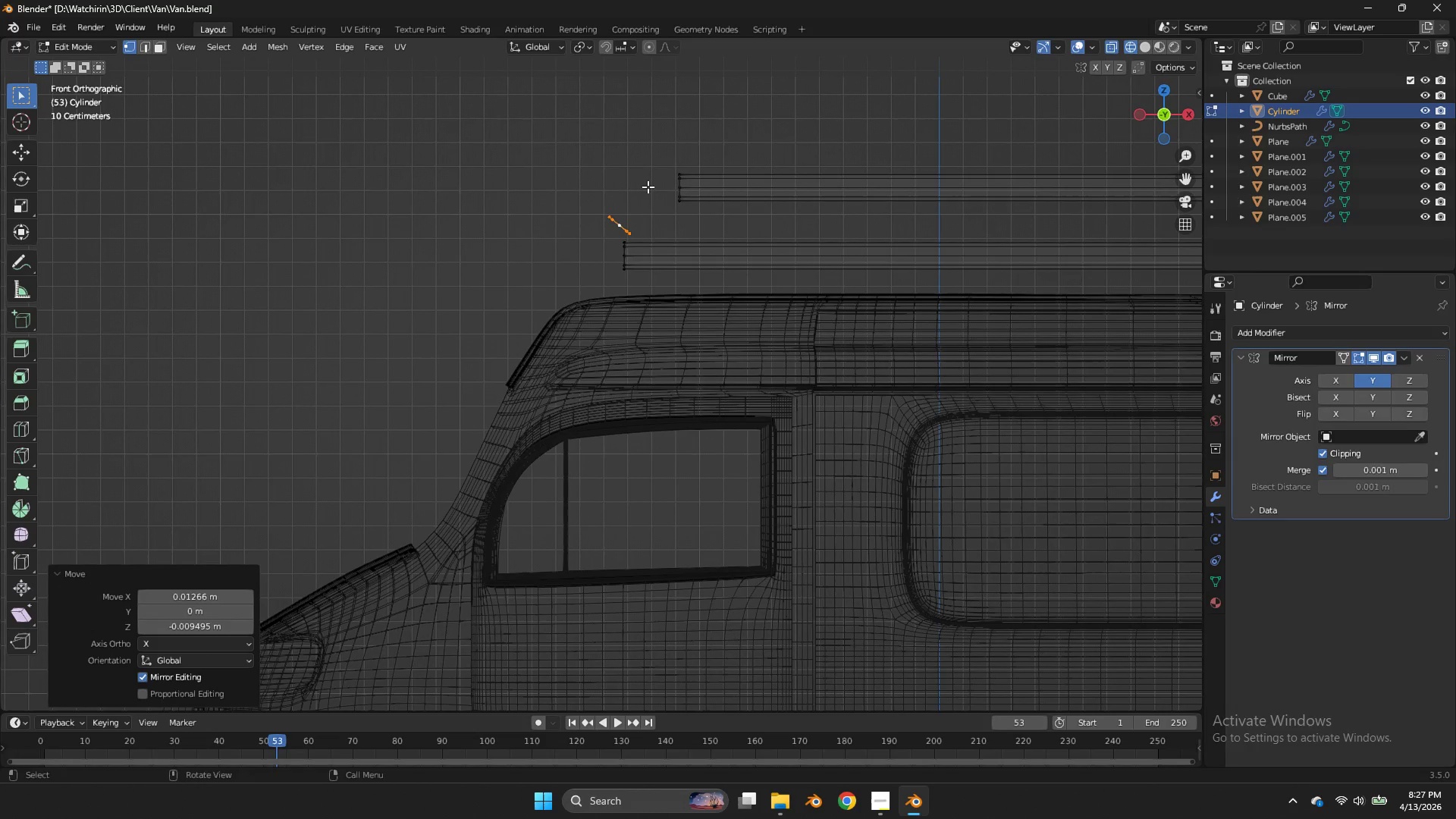 
left_click([648, 187])
 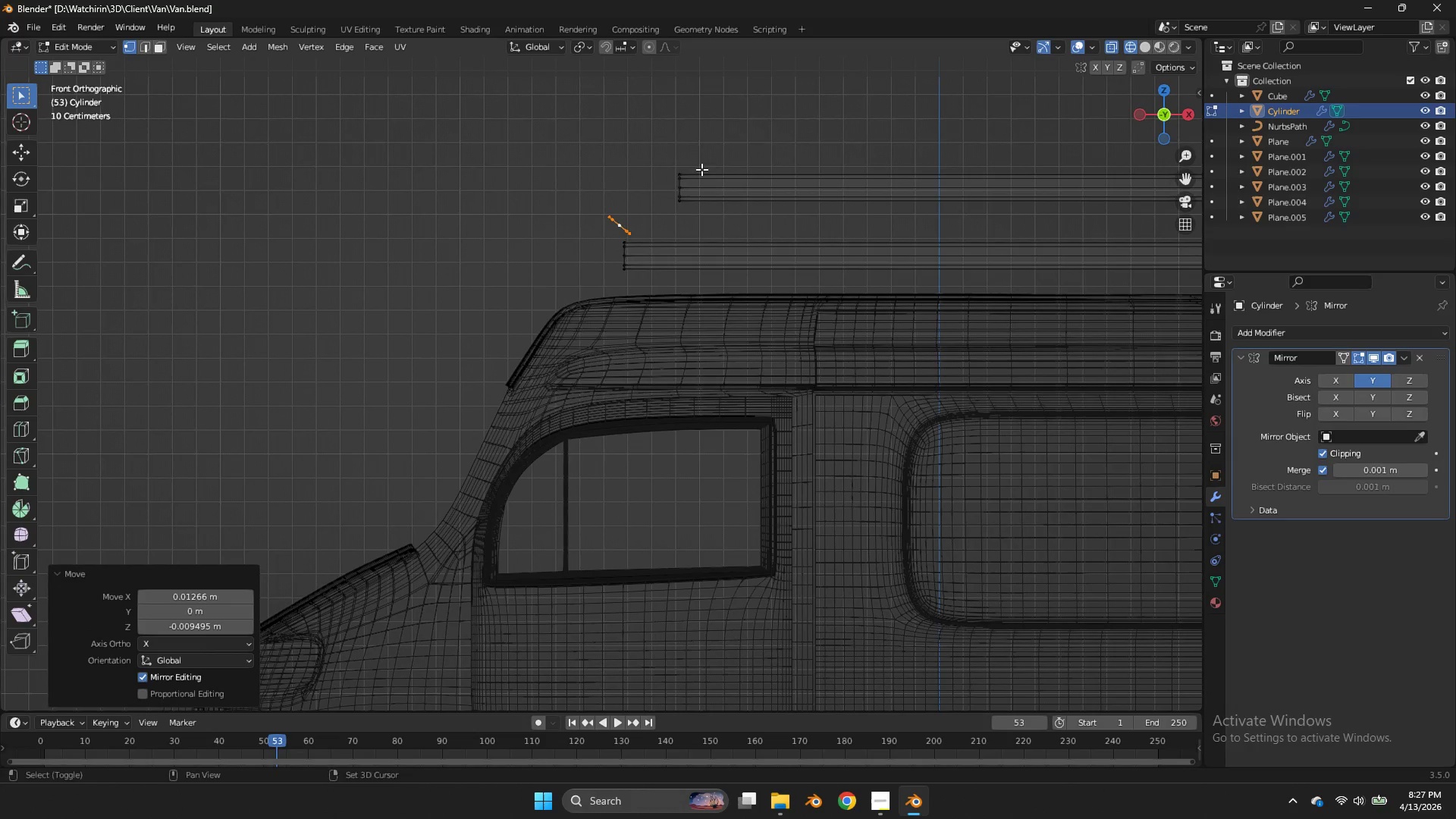 
hold_key(key=ShiftLeft, duration=0.47)
left_click_drag(start_coordinate=[700, 168], to_coordinate=[669, 208])
 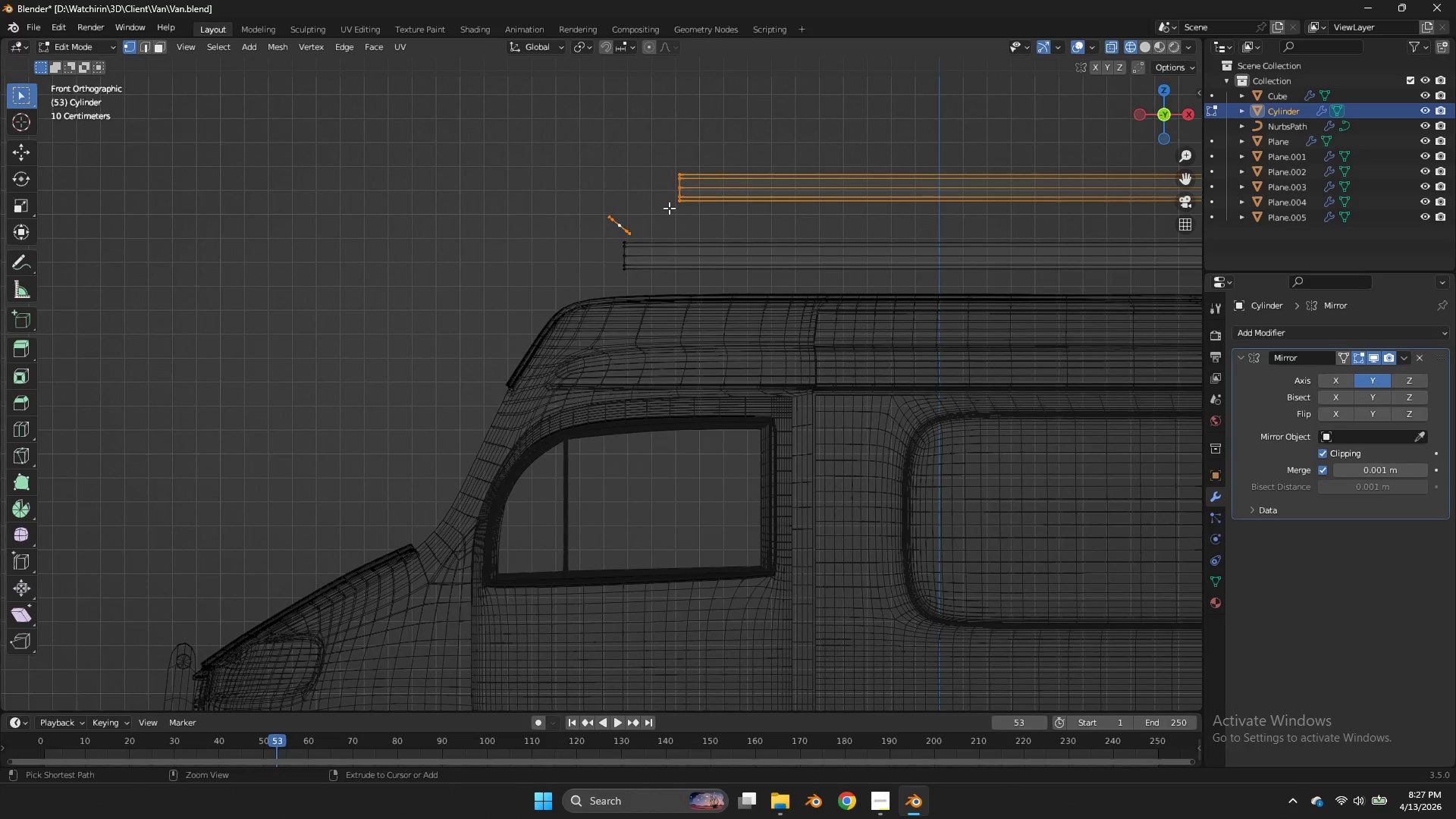 
key(Control+E)
 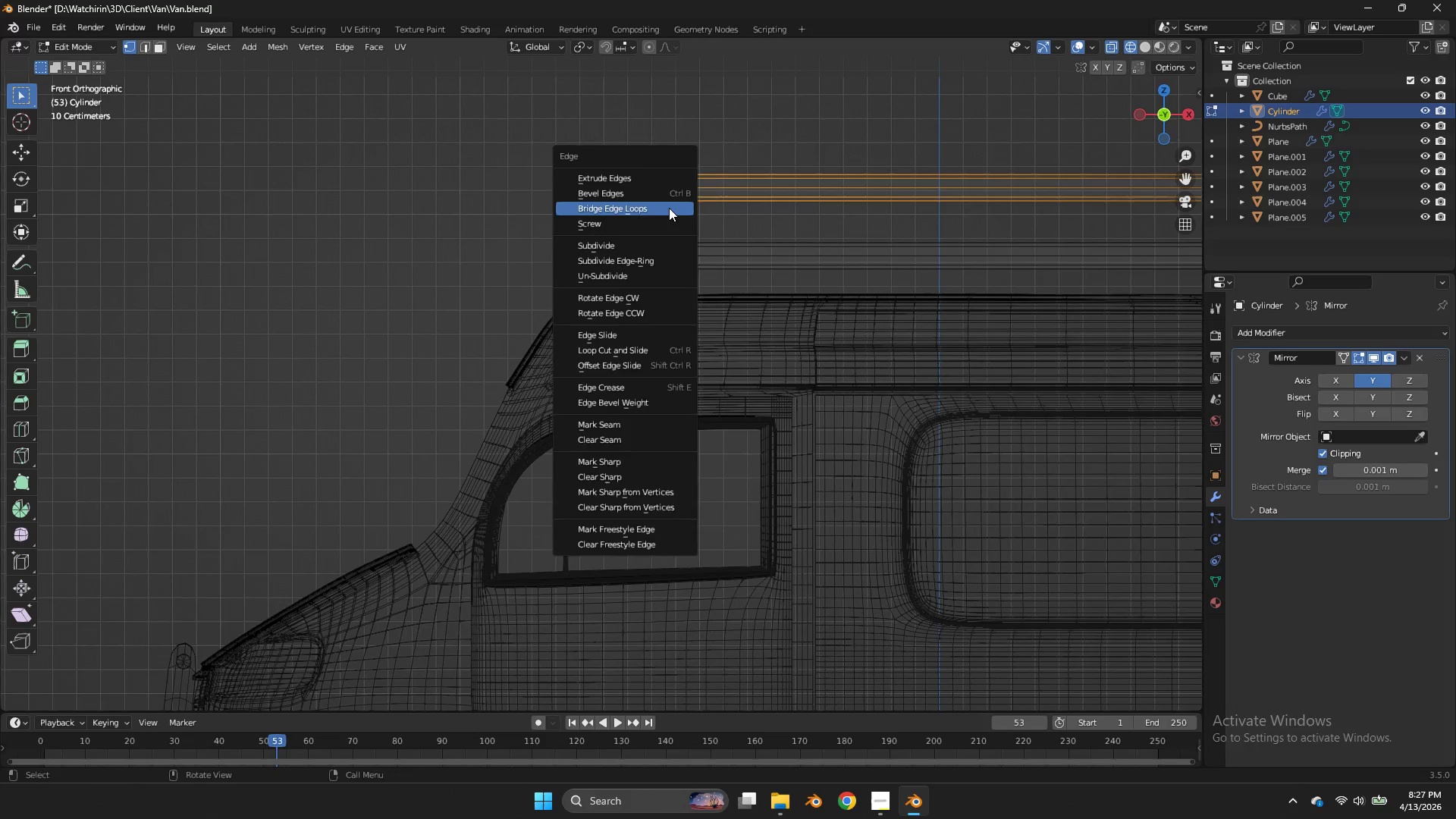 
left_click([669, 208])
 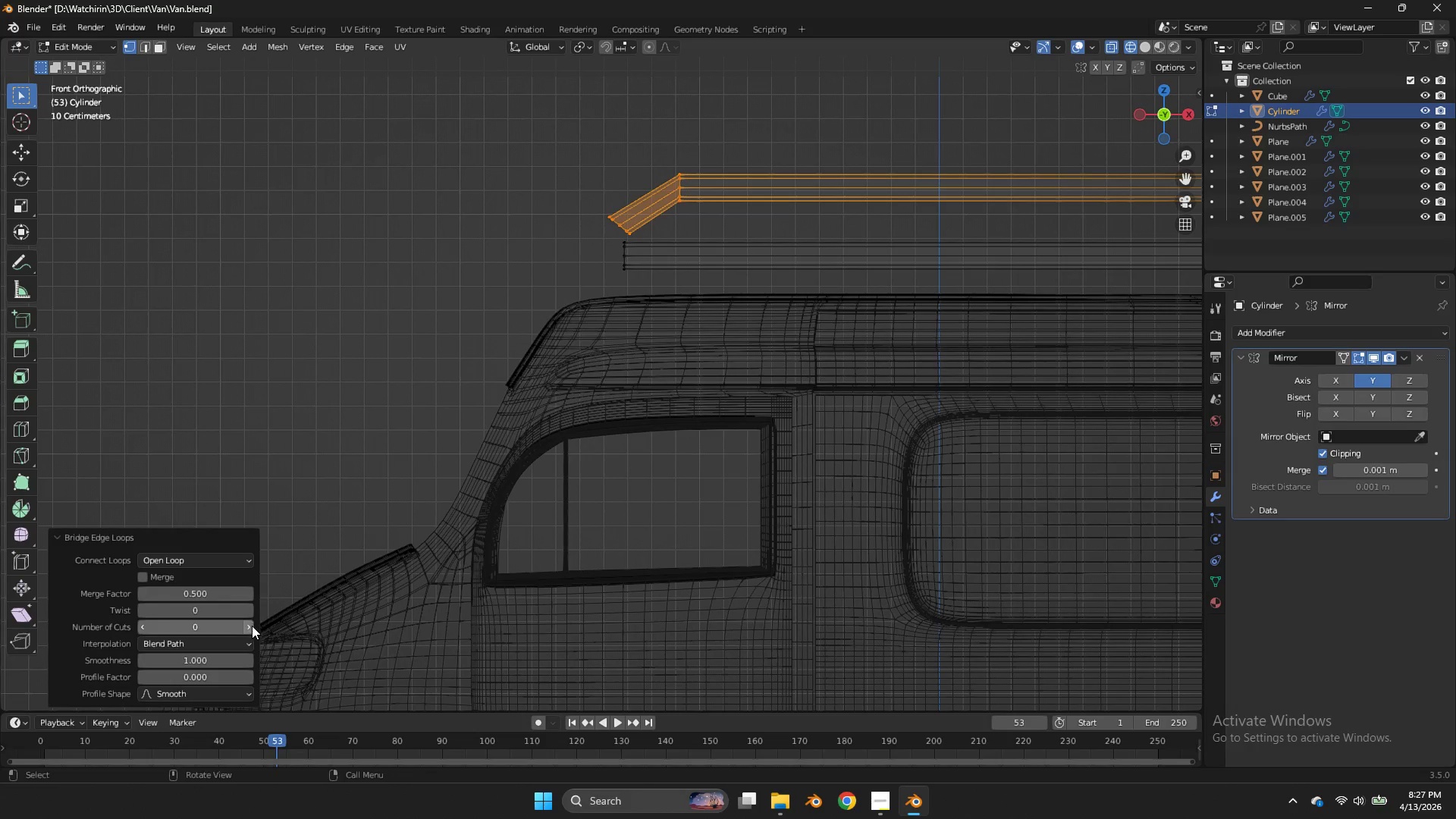 
left_click([252, 626])
 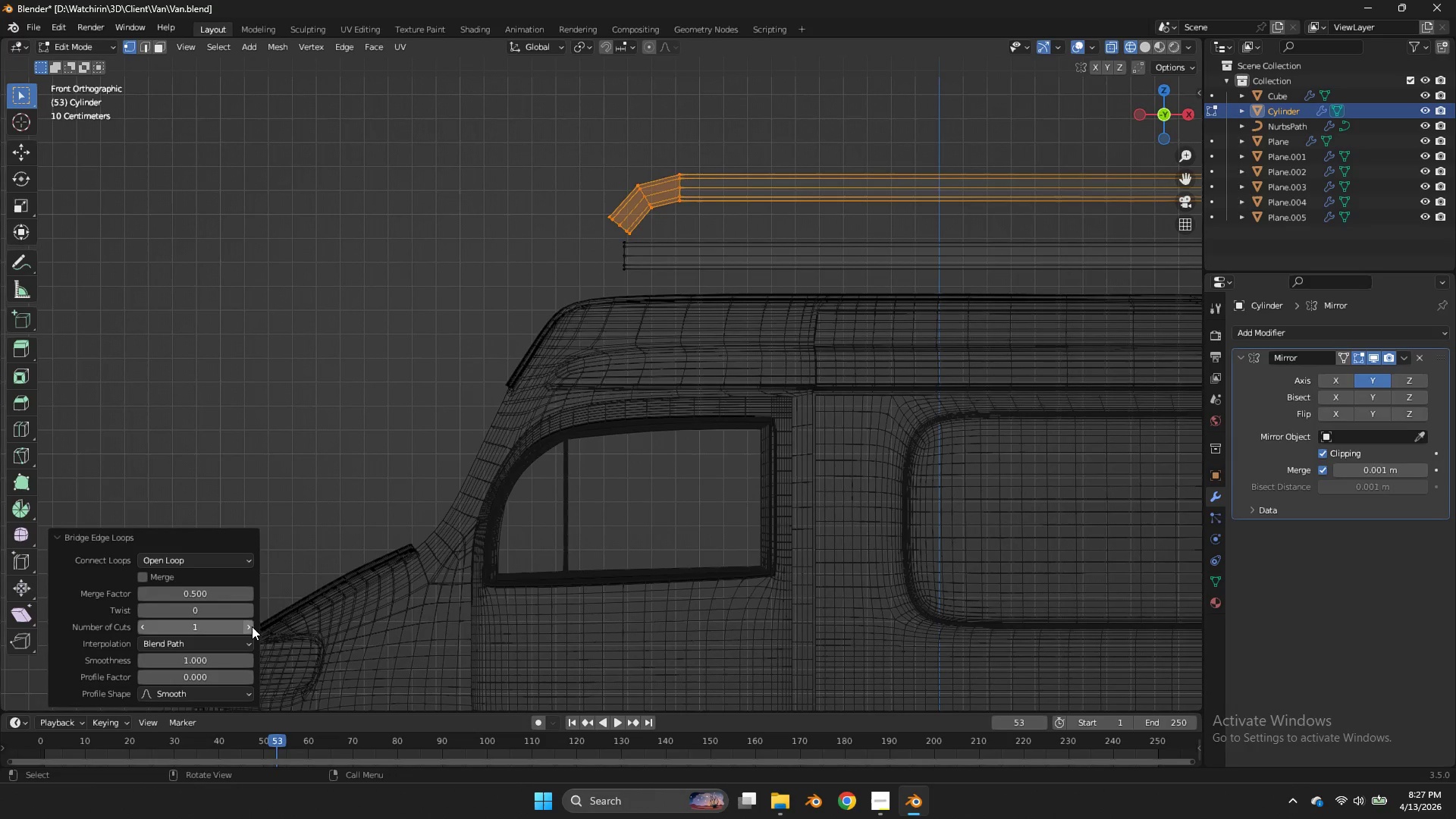 
left_click([252, 626])
 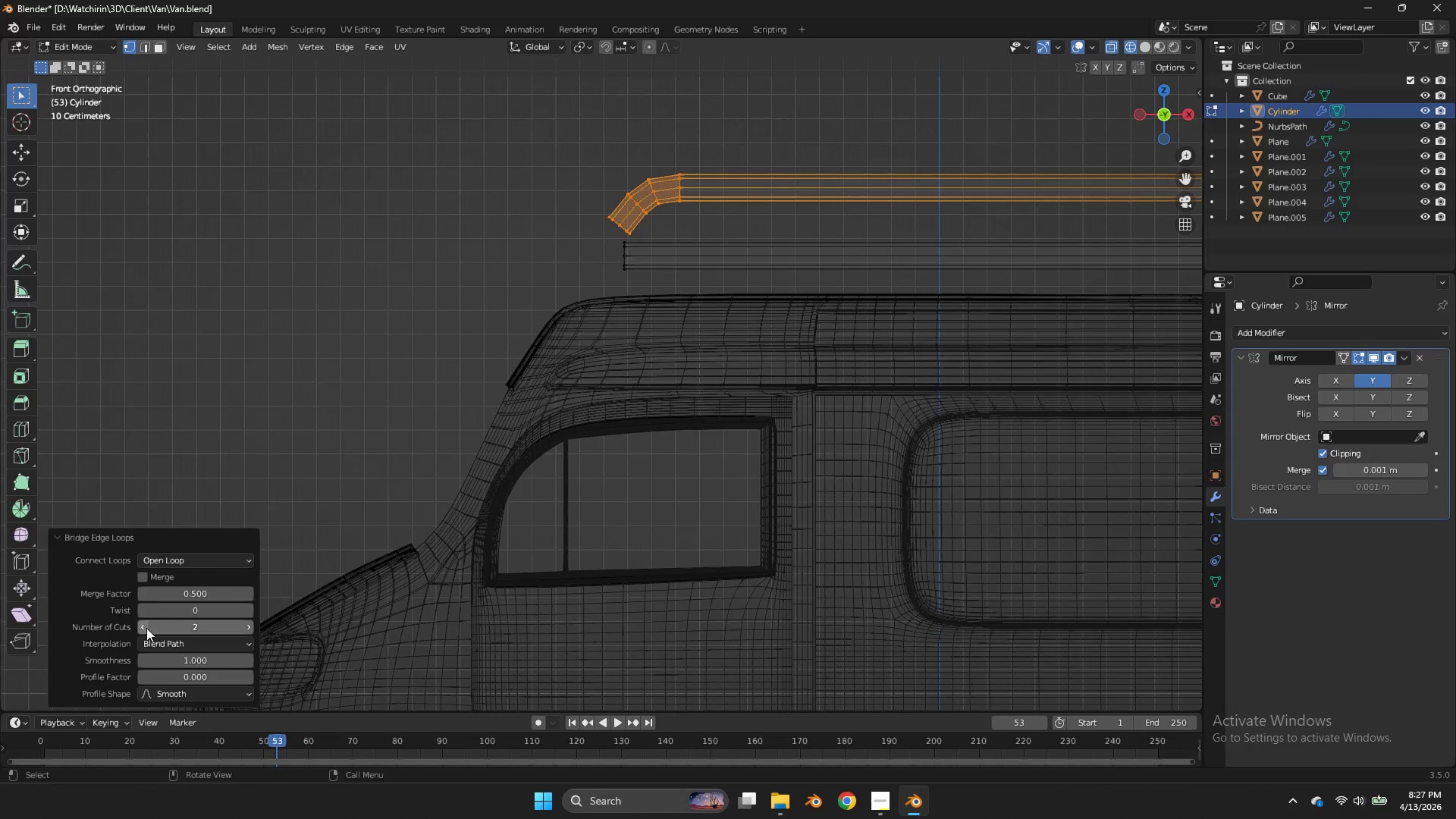 
left_click([143, 628])
 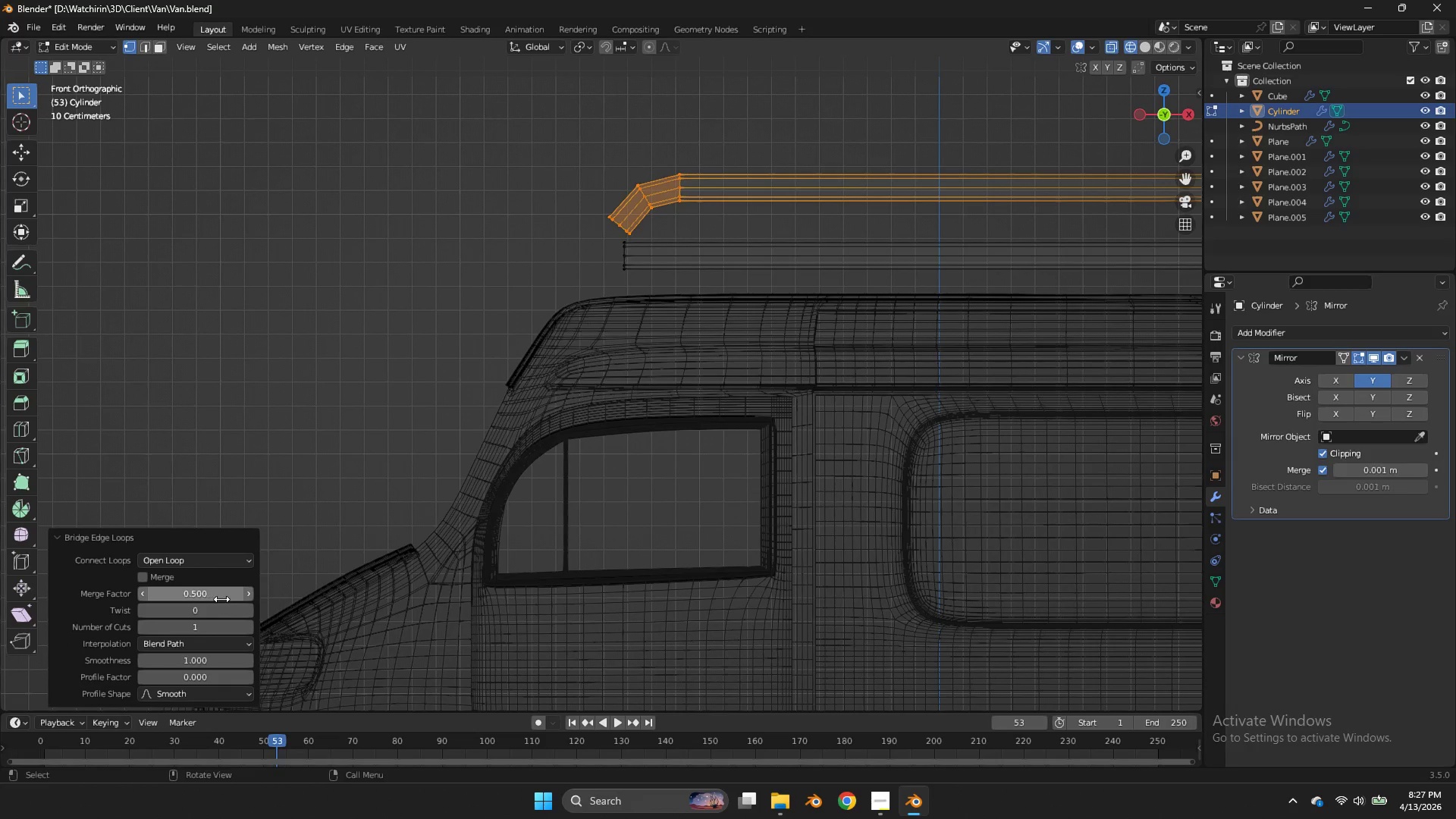 
left_click_drag(start_coordinate=[221, 599], to_coordinate=[560, 403])
 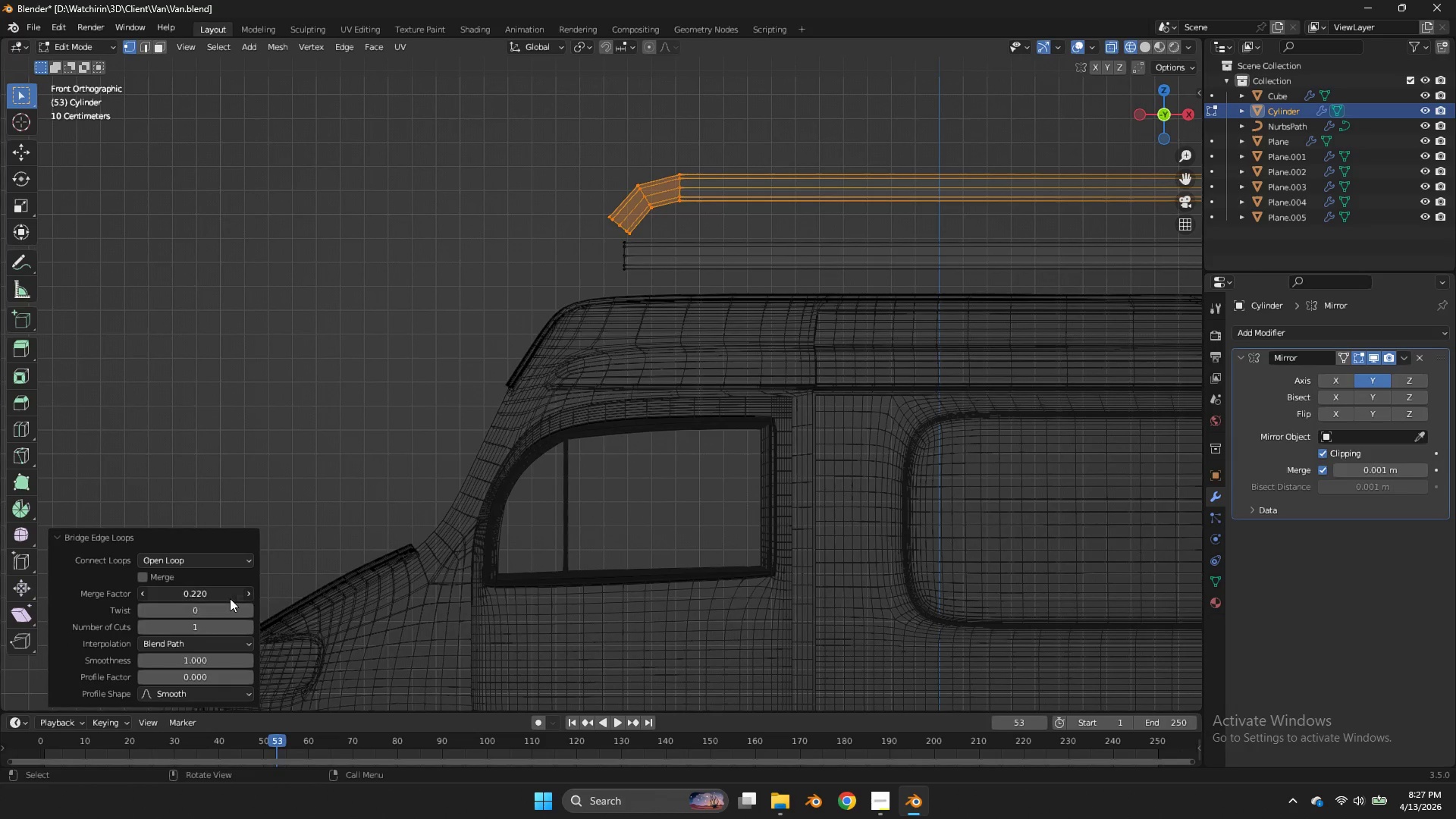 
left_click([230, 598])
 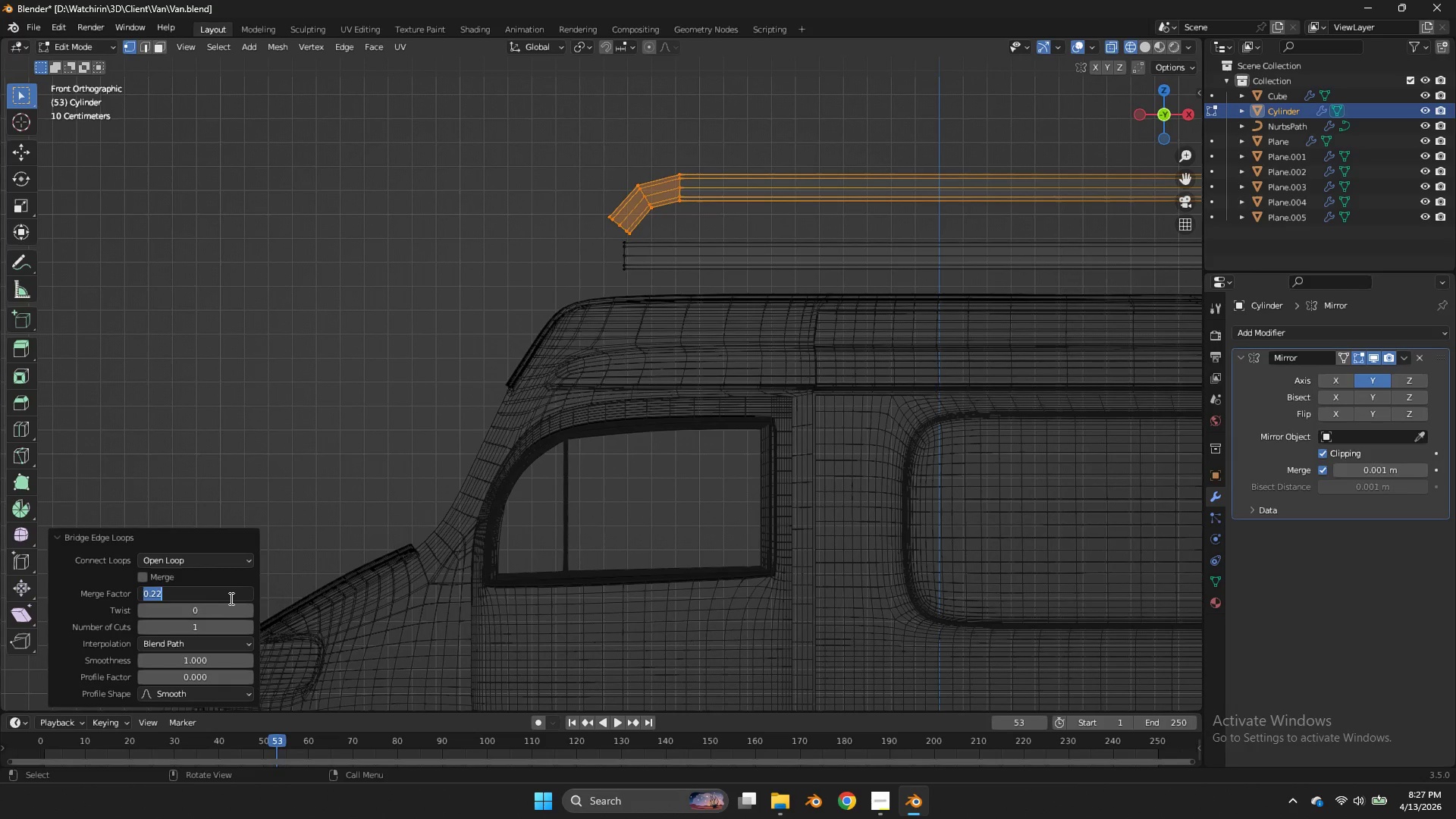 
key(0)
 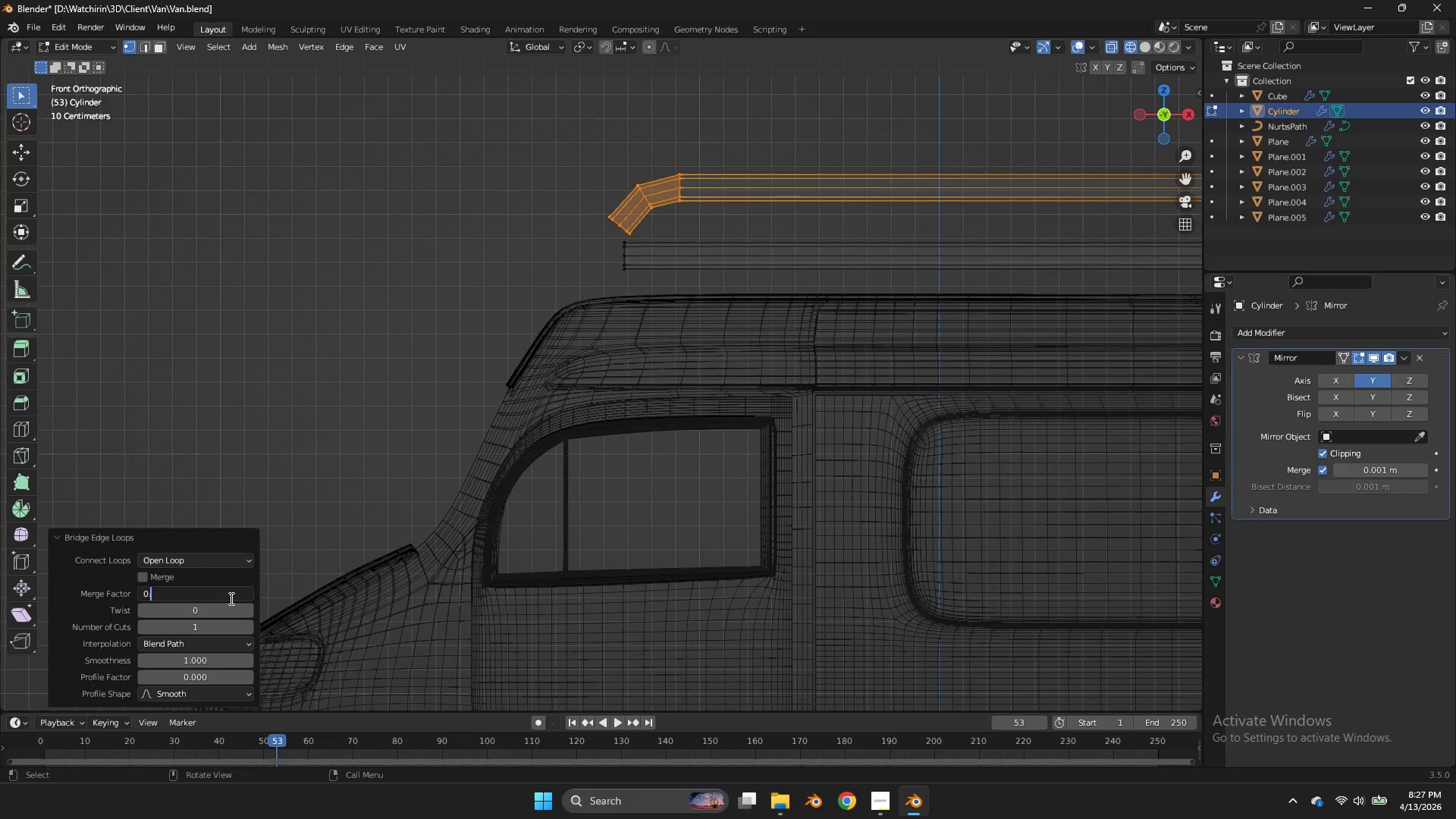 
key(Period)
 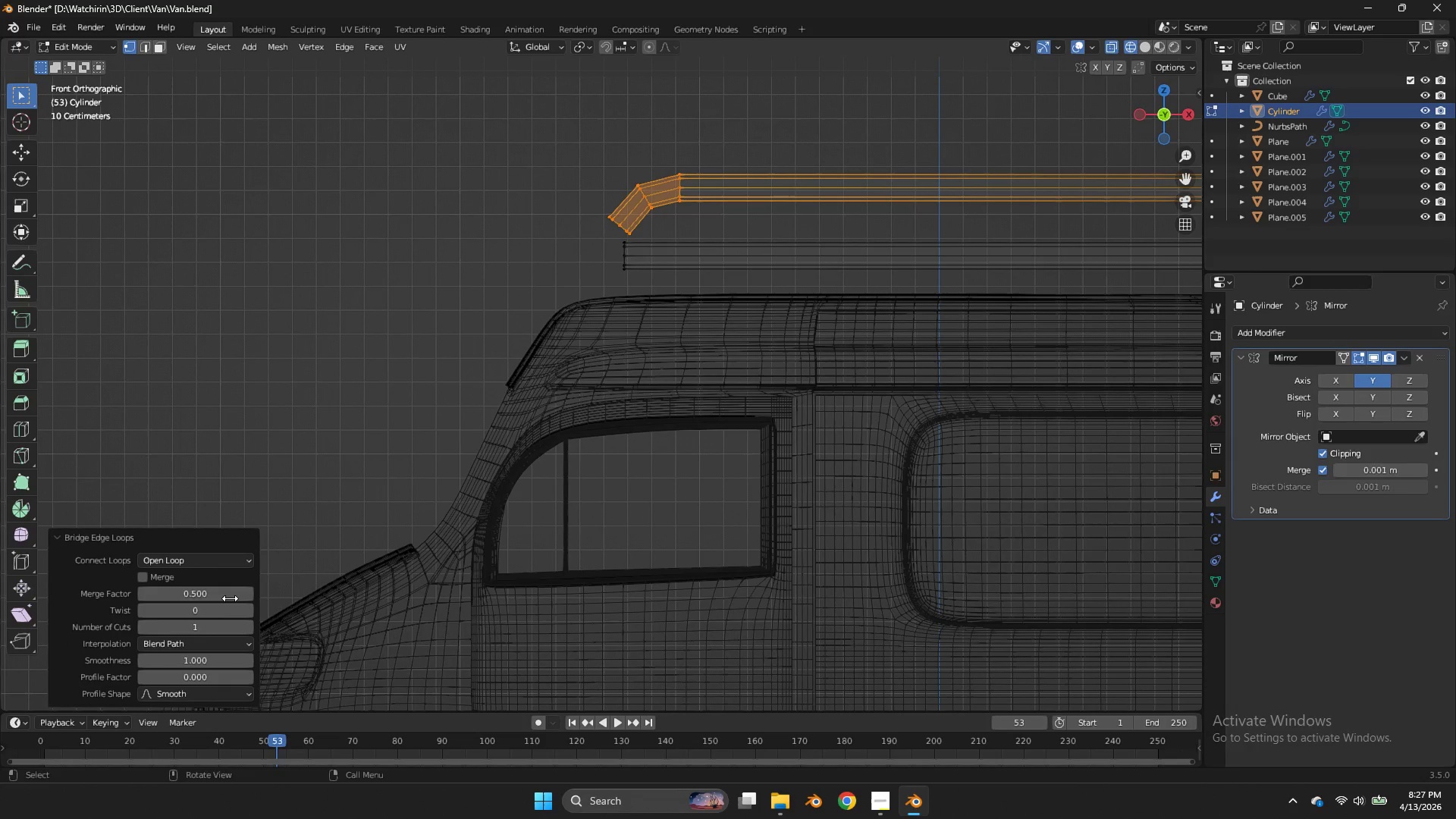 
key(5)
 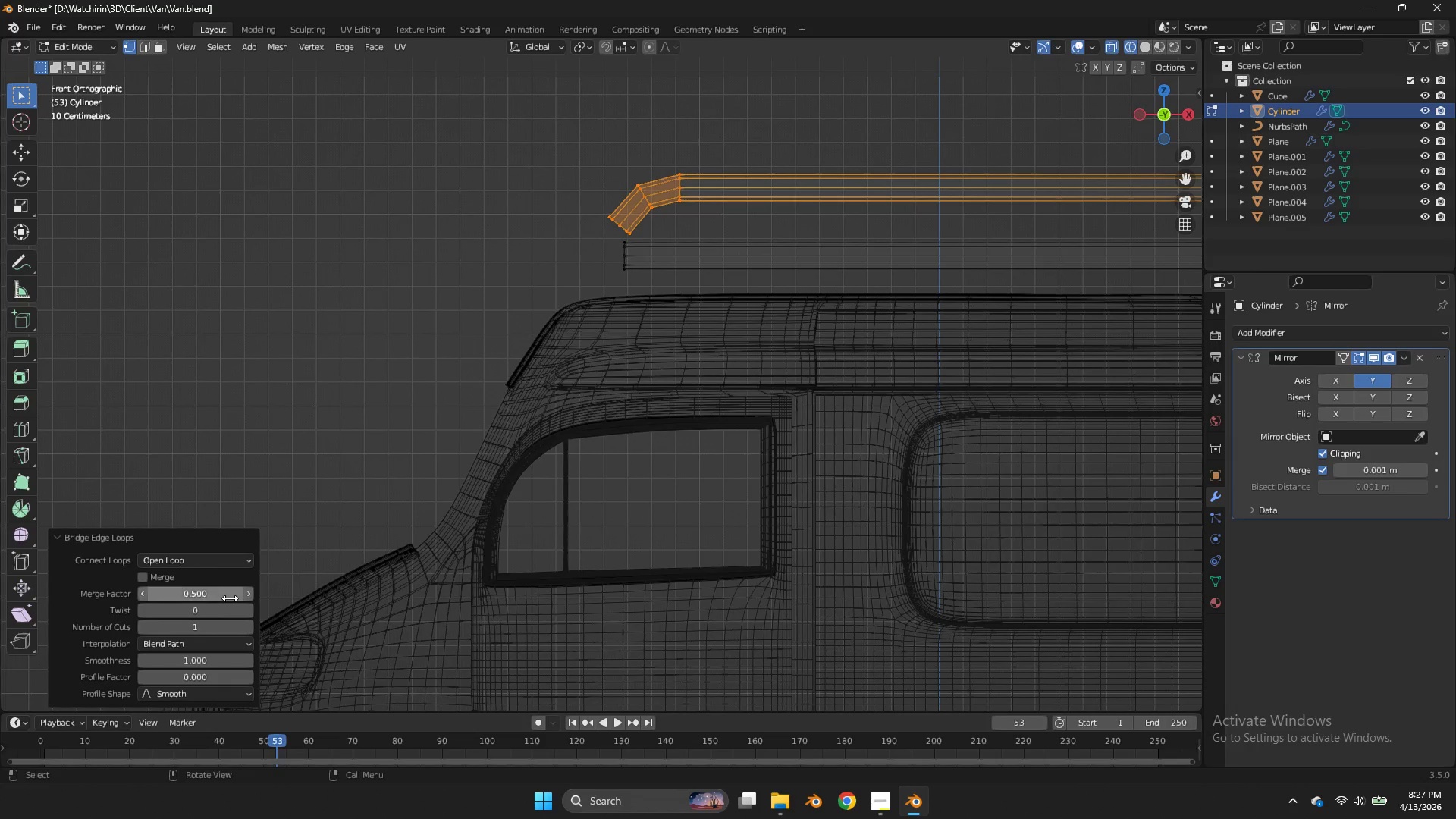 
key(Enter)
 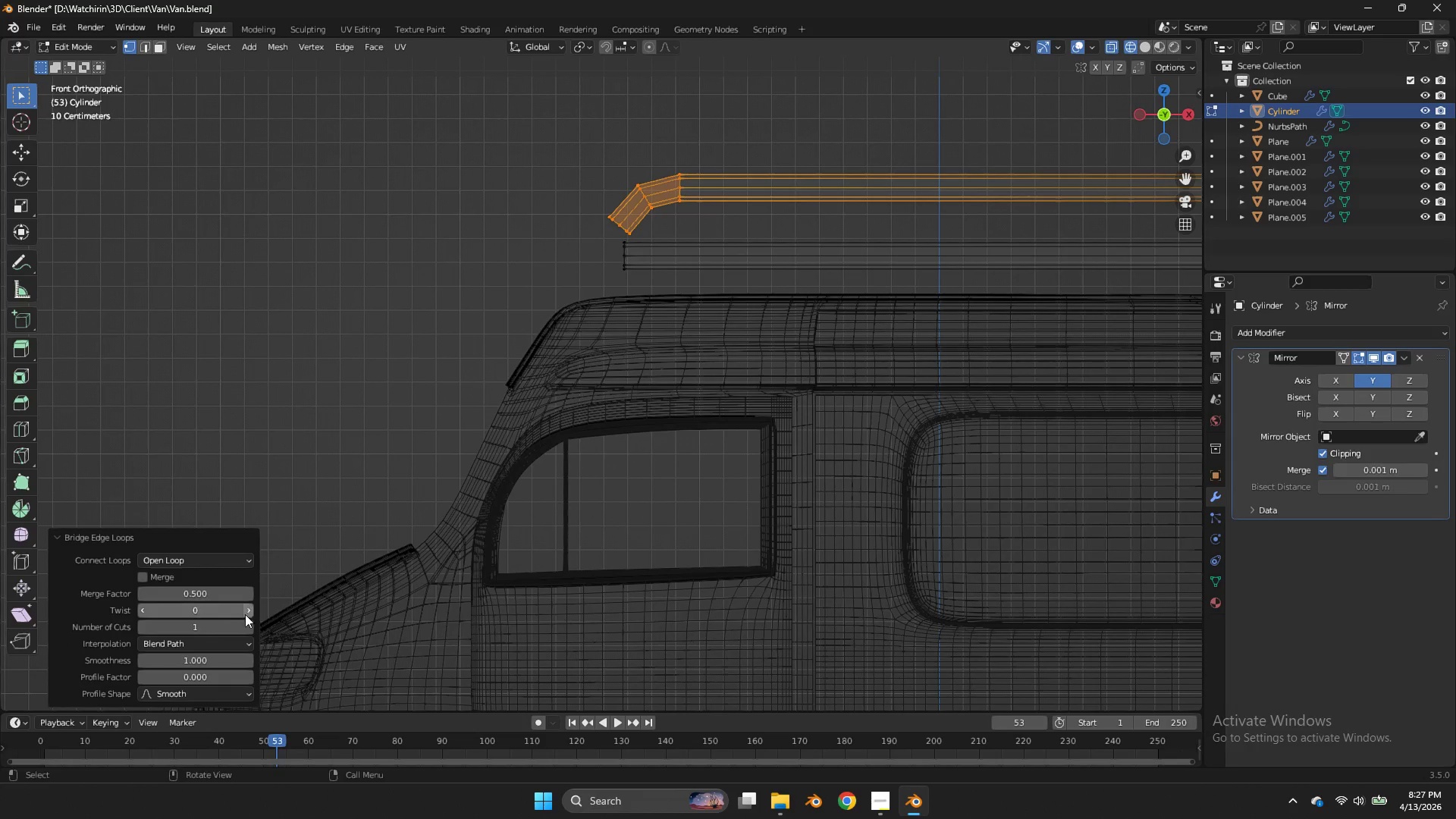 
left_click([249, 615])
 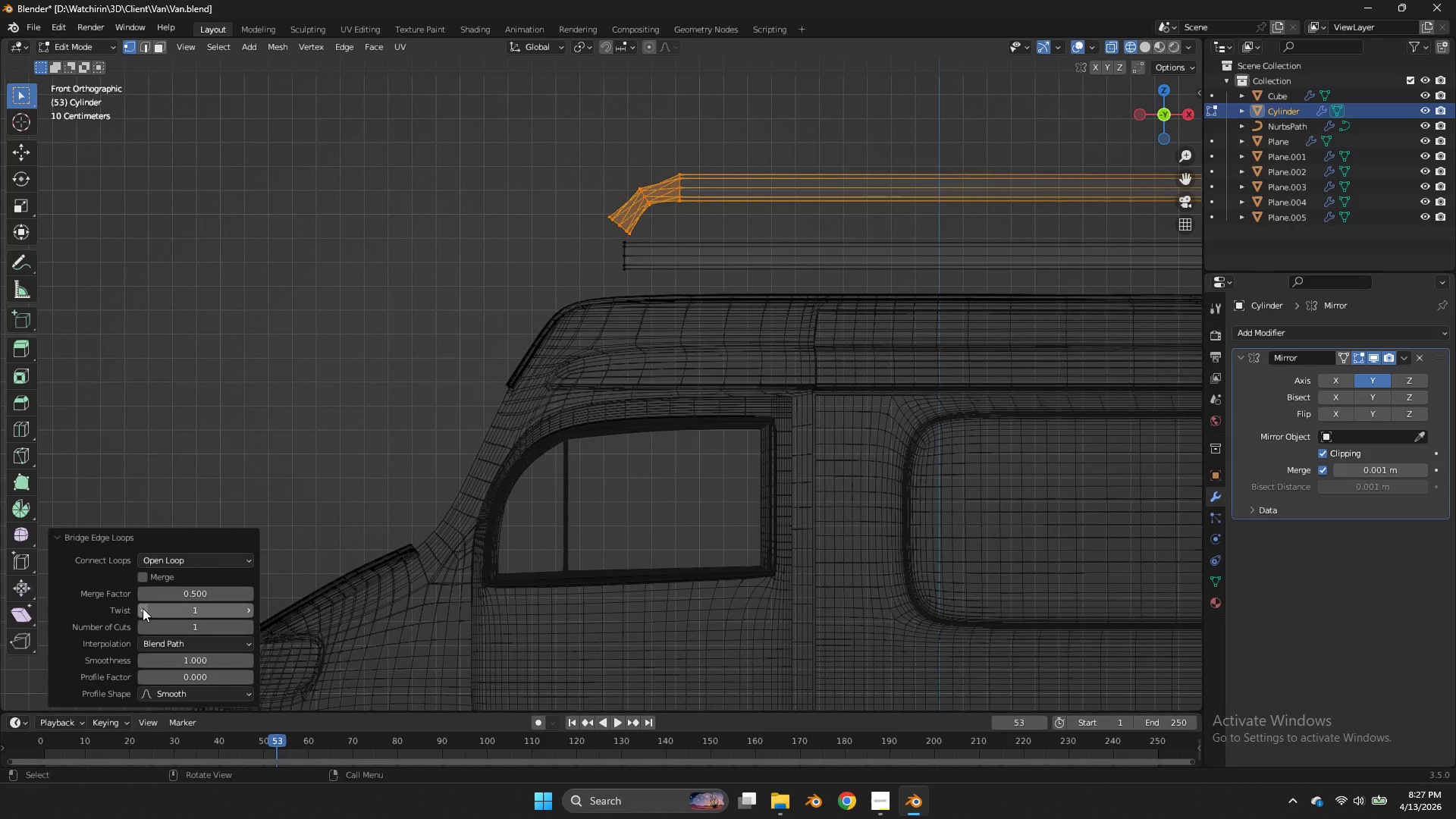 
left_click([142, 608])
 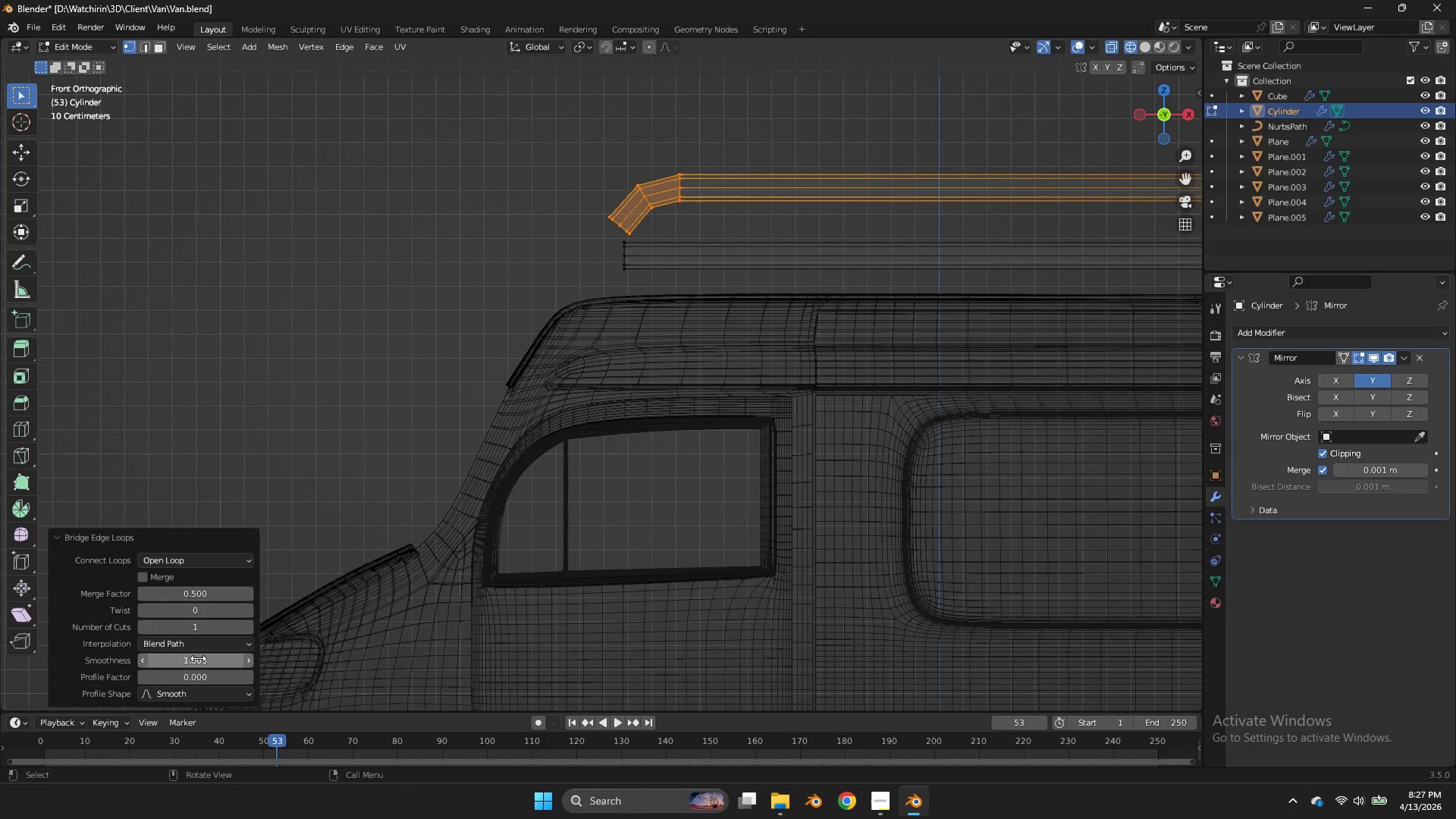 
left_click_drag(start_coordinate=[198, 658], to_coordinate=[883, 469])
 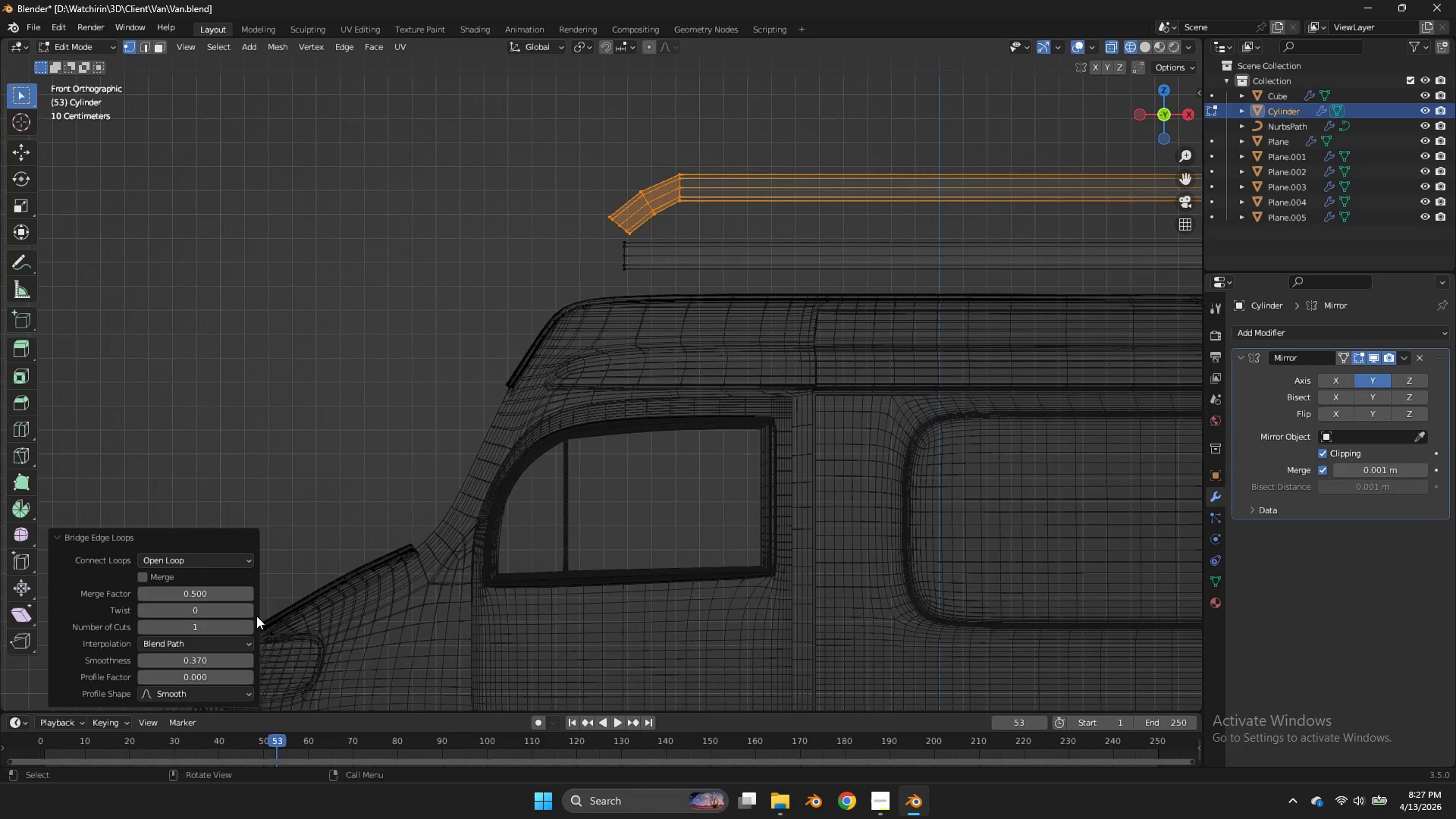 
left_click([246, 628])
 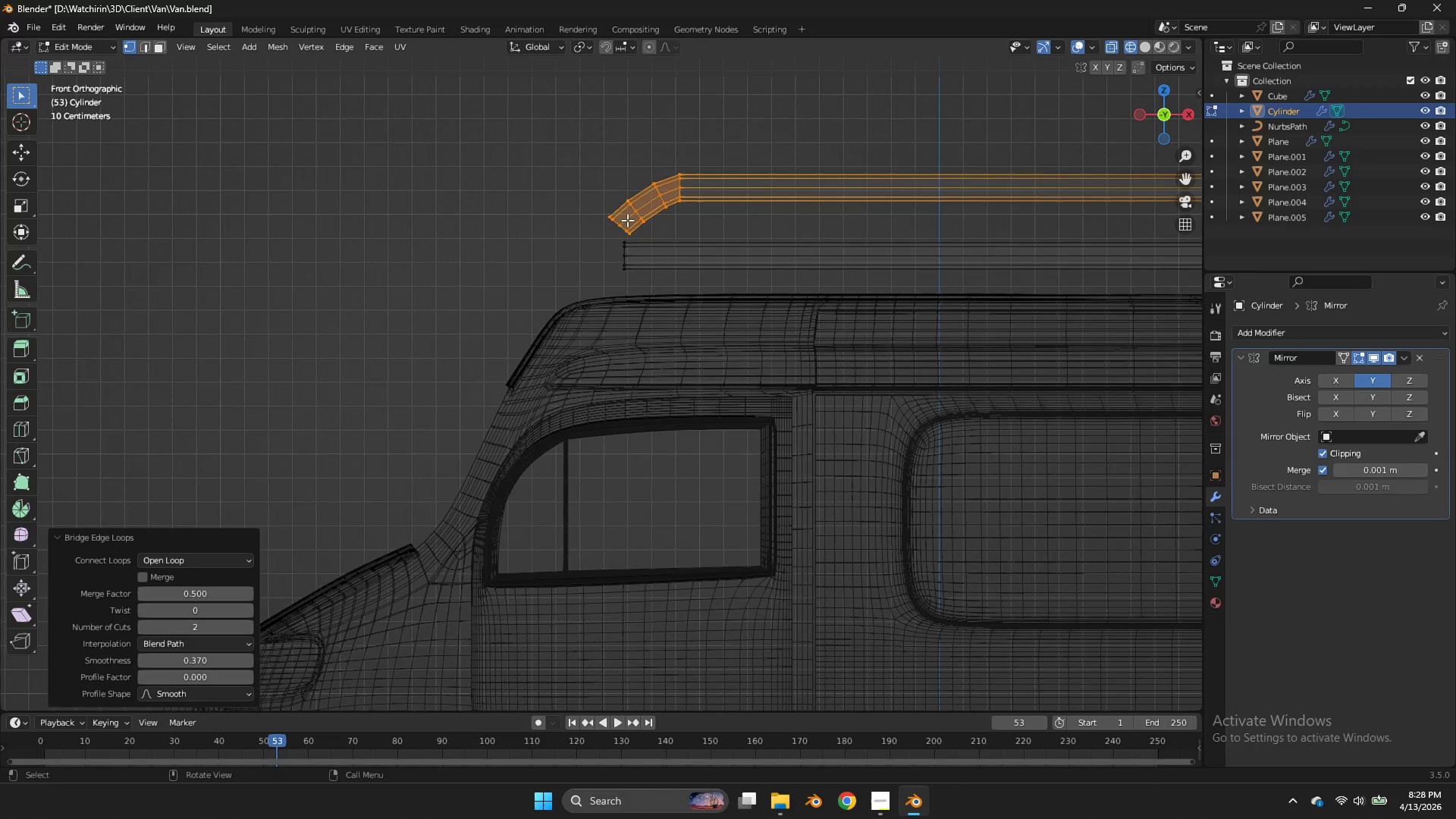 
hold_key(key=AltLeft, duration=0.72)
left_click([624, 228])
 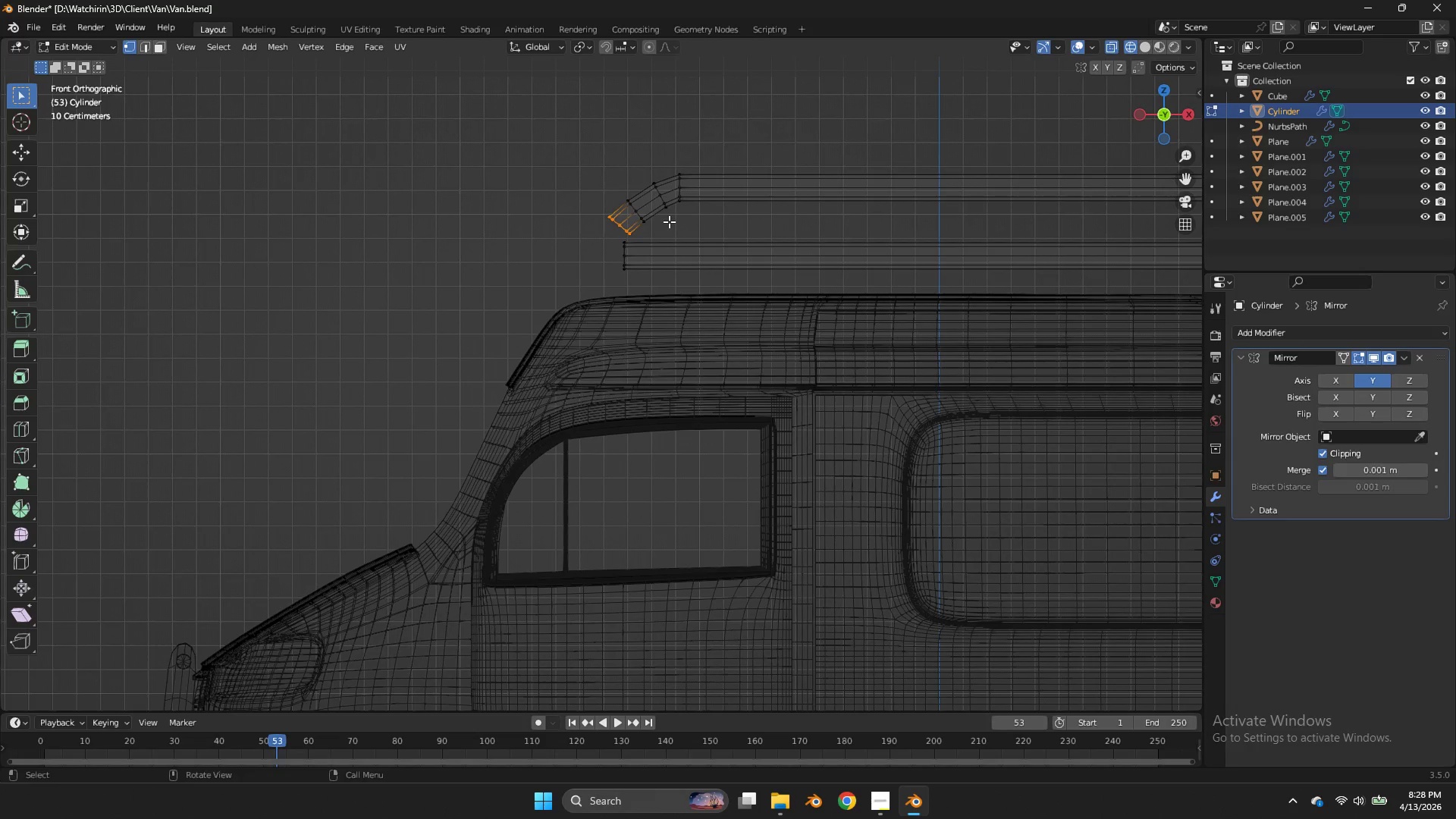 
key(E)
 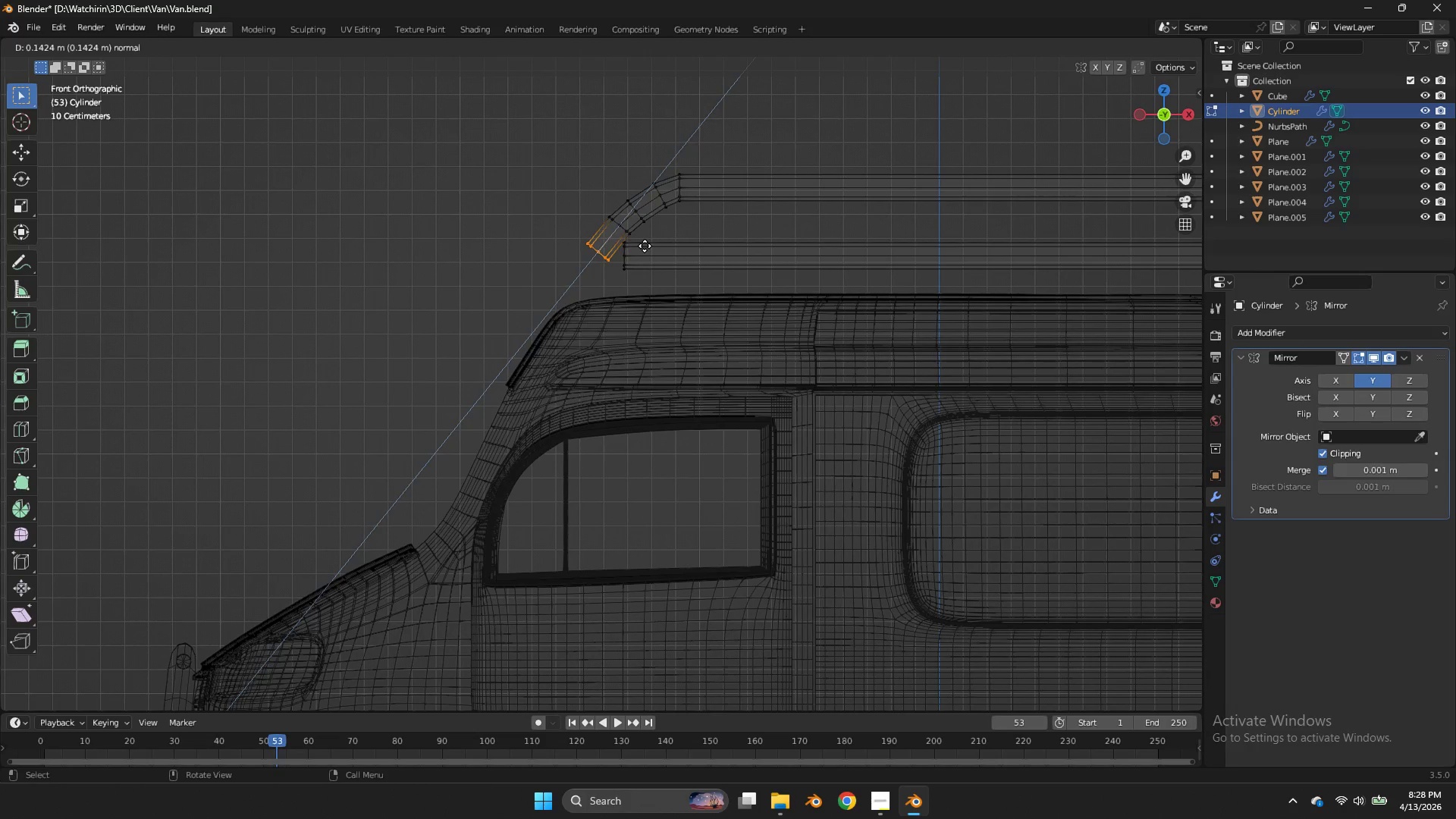 
hold_key(key=ShiftLeft, duration=1.95)
right_click([736, 212])
 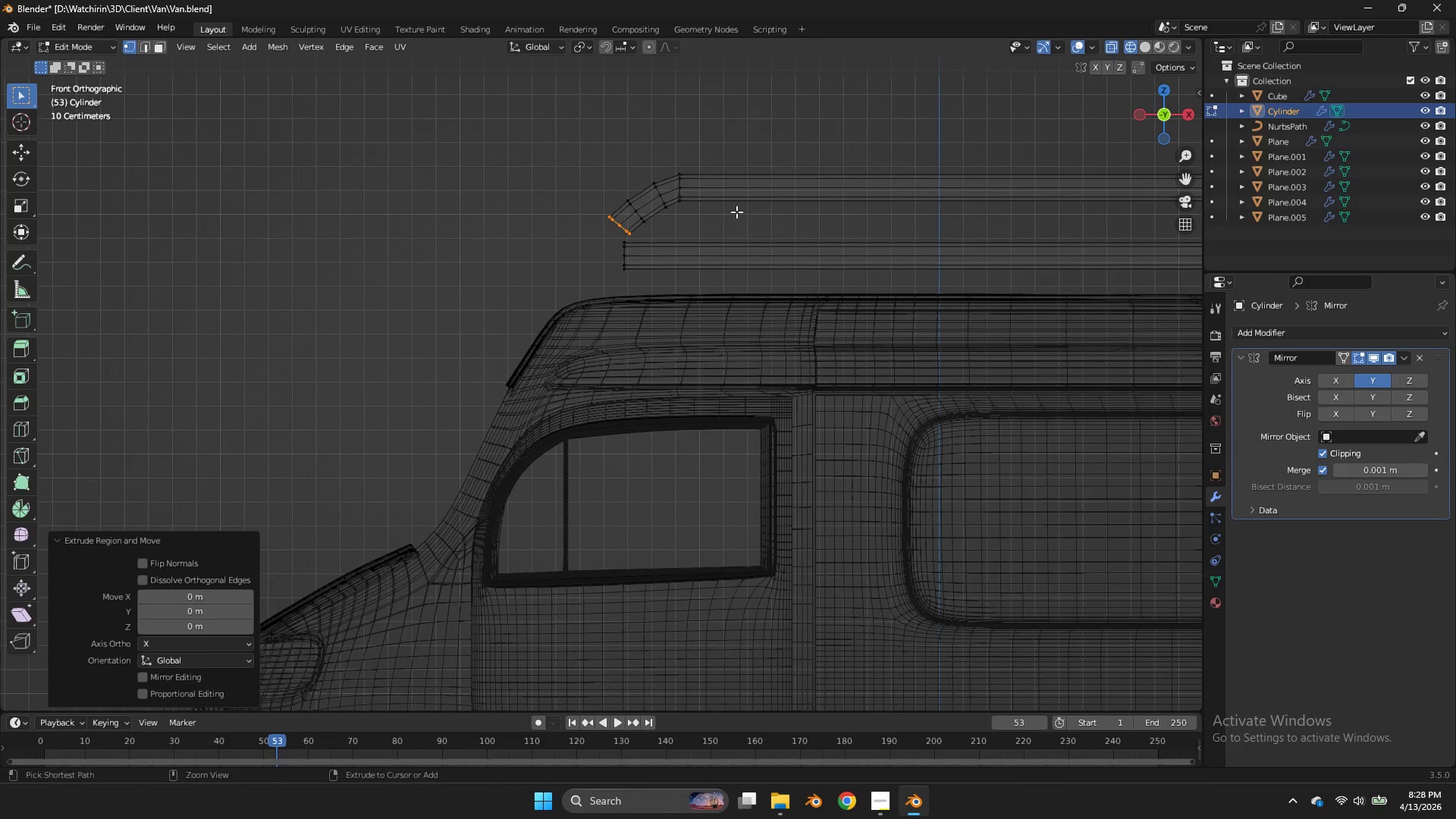 
key(Control+Z)
 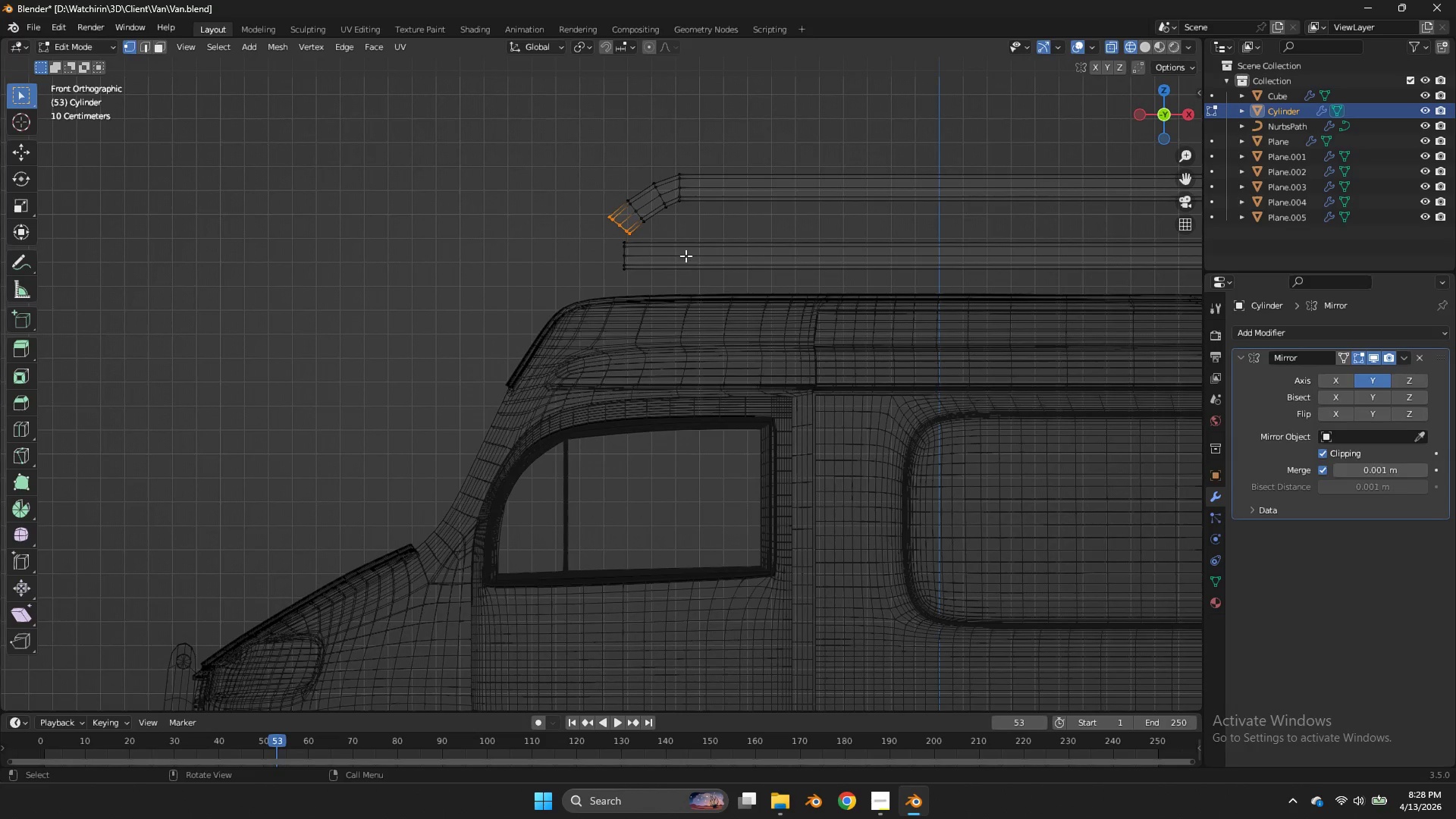 
left_click_drag(start_coordinate=[643, 237], to_coordinate=[581, 281])
 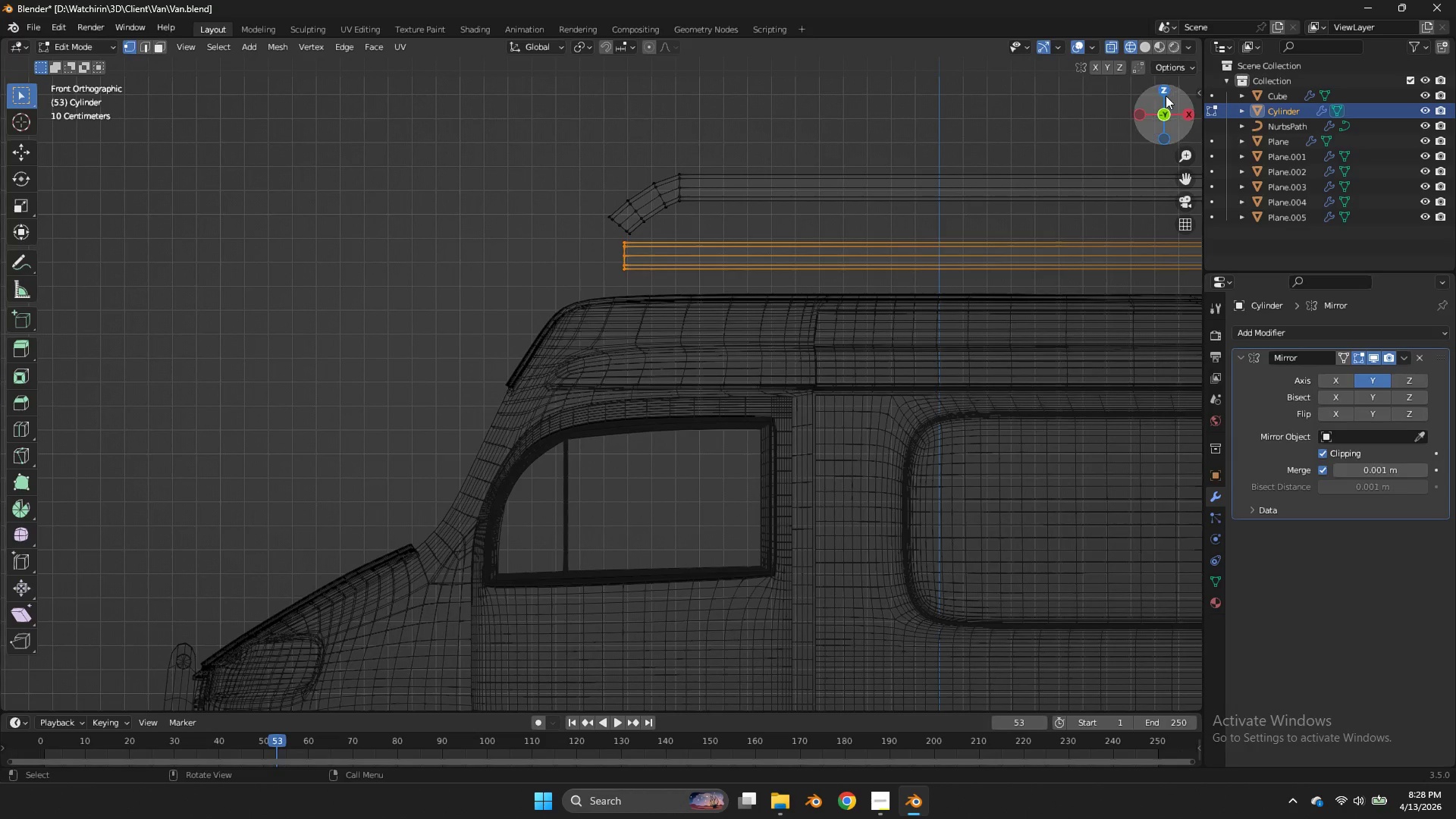 
left_click([1166, 96])
 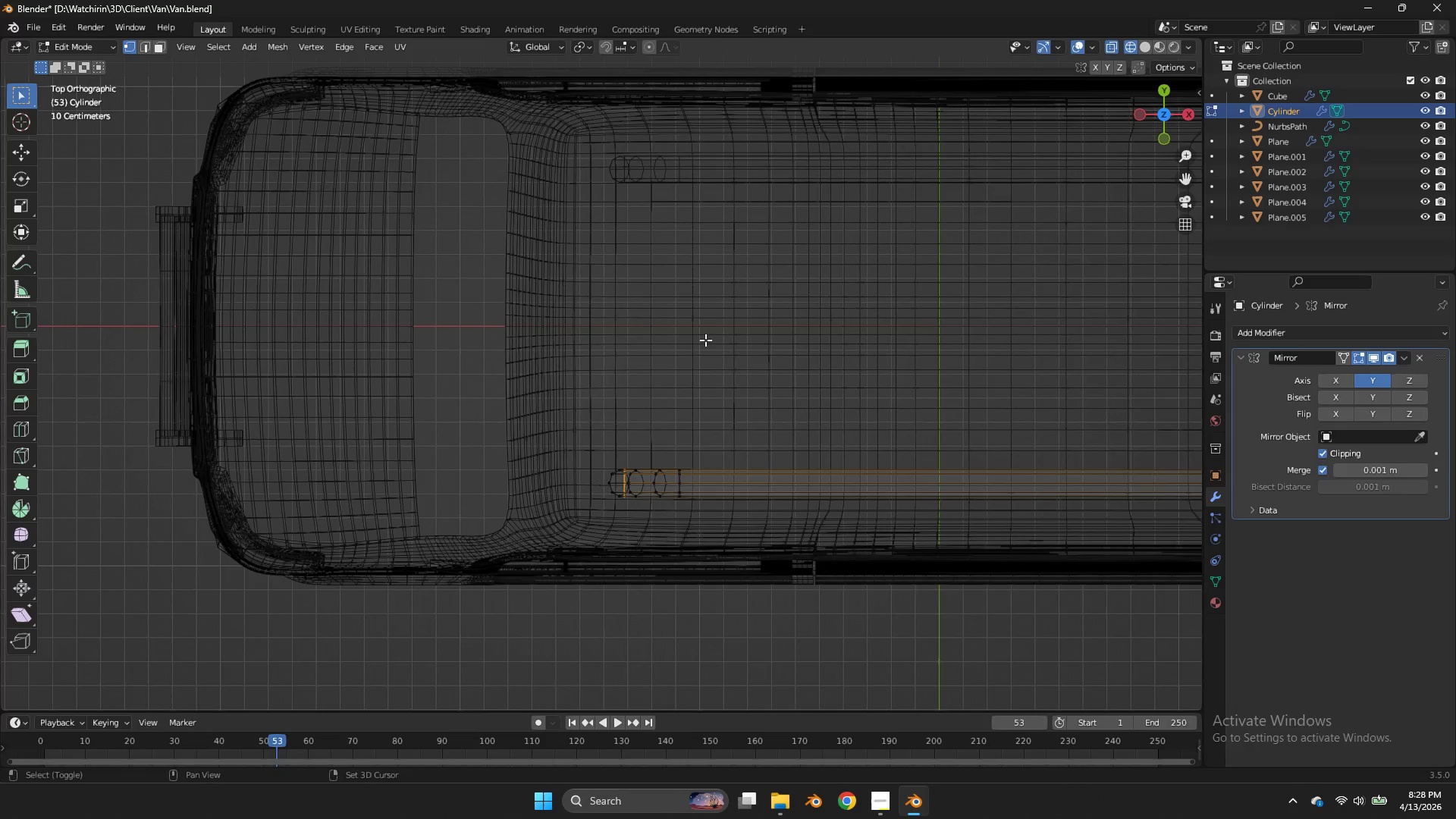 
key(Shift+ShiftLeft)
 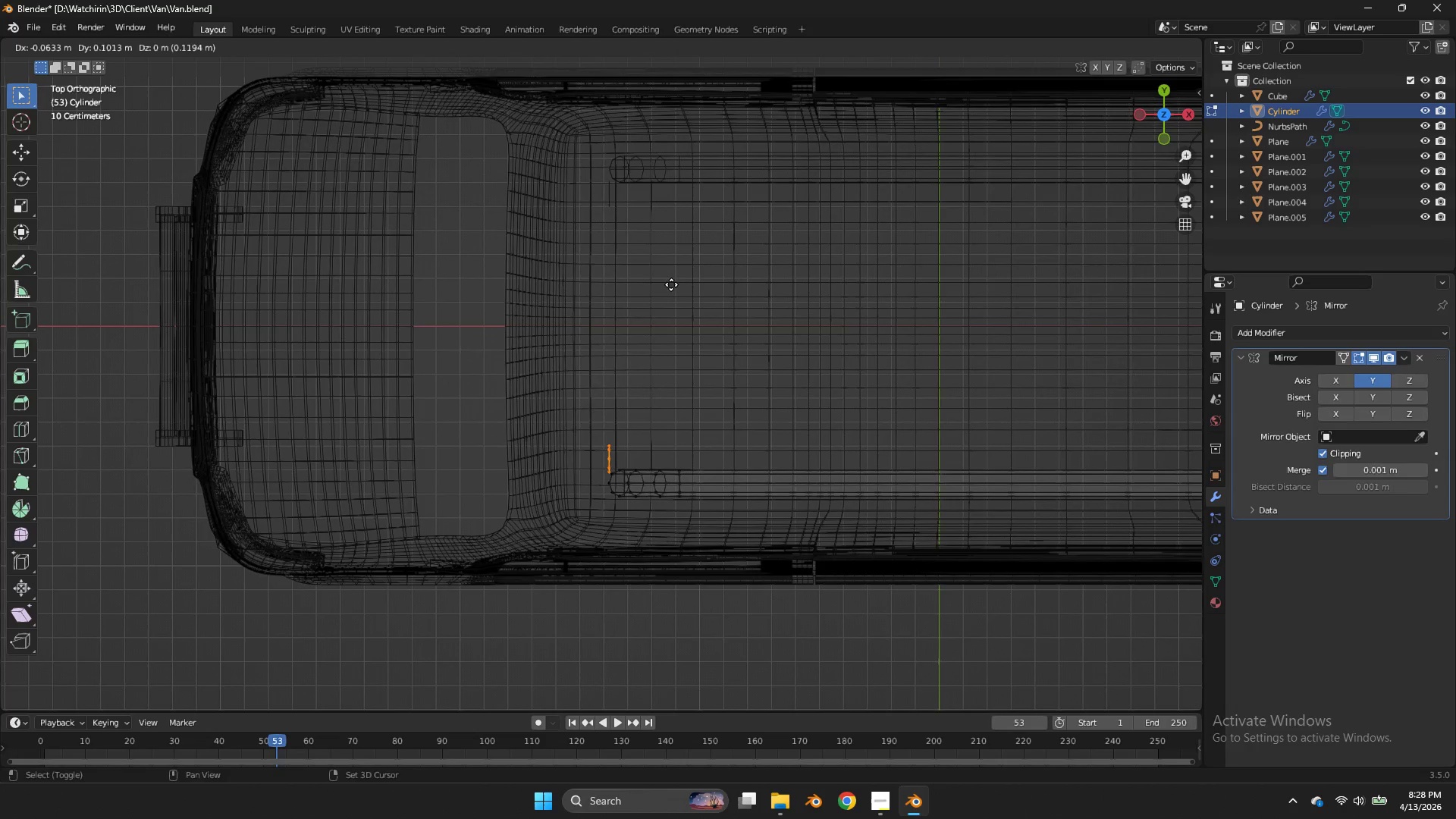 
key(Shift+D)
 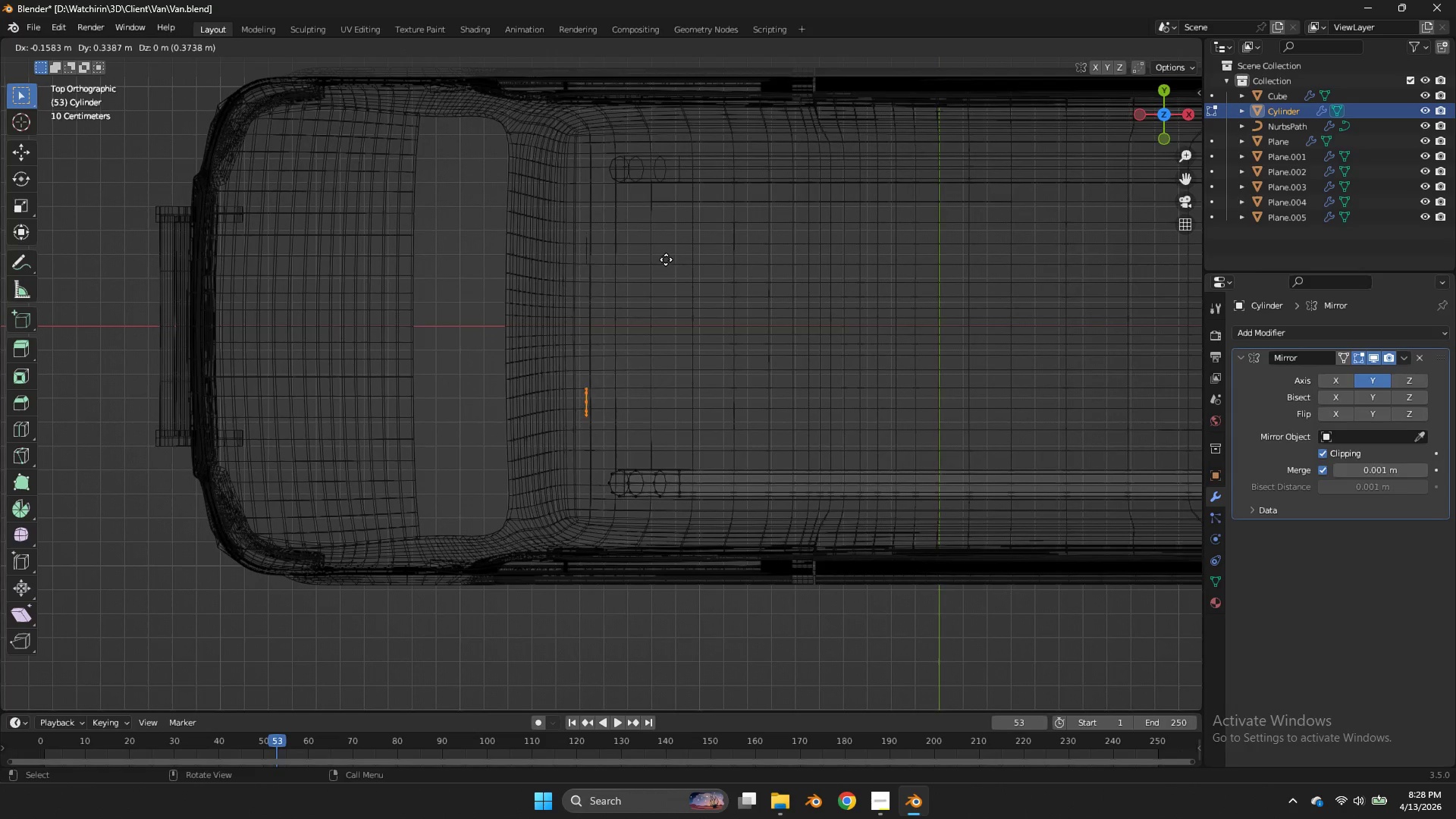 
left_click([666, 259])
 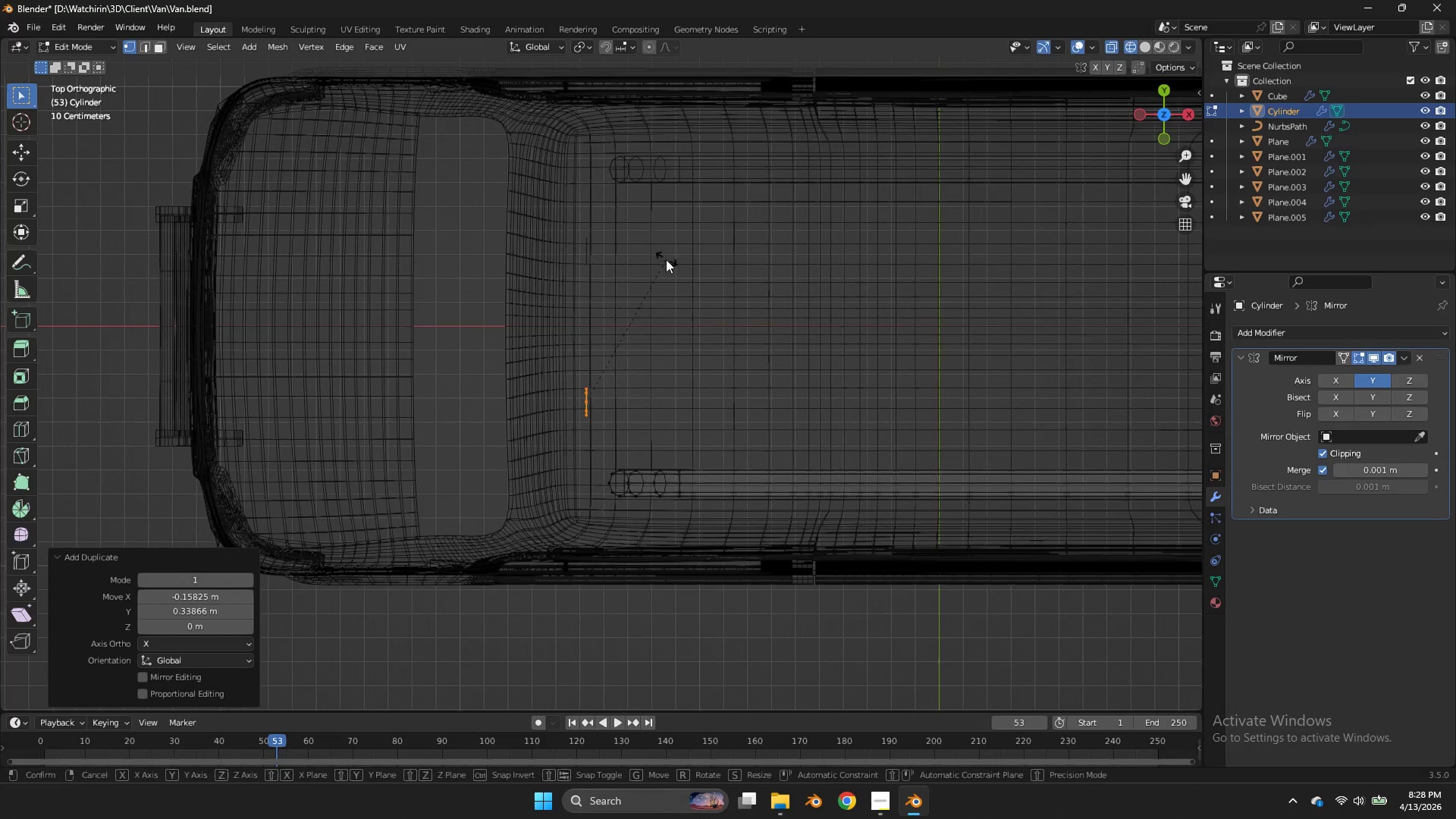 
key(R)
 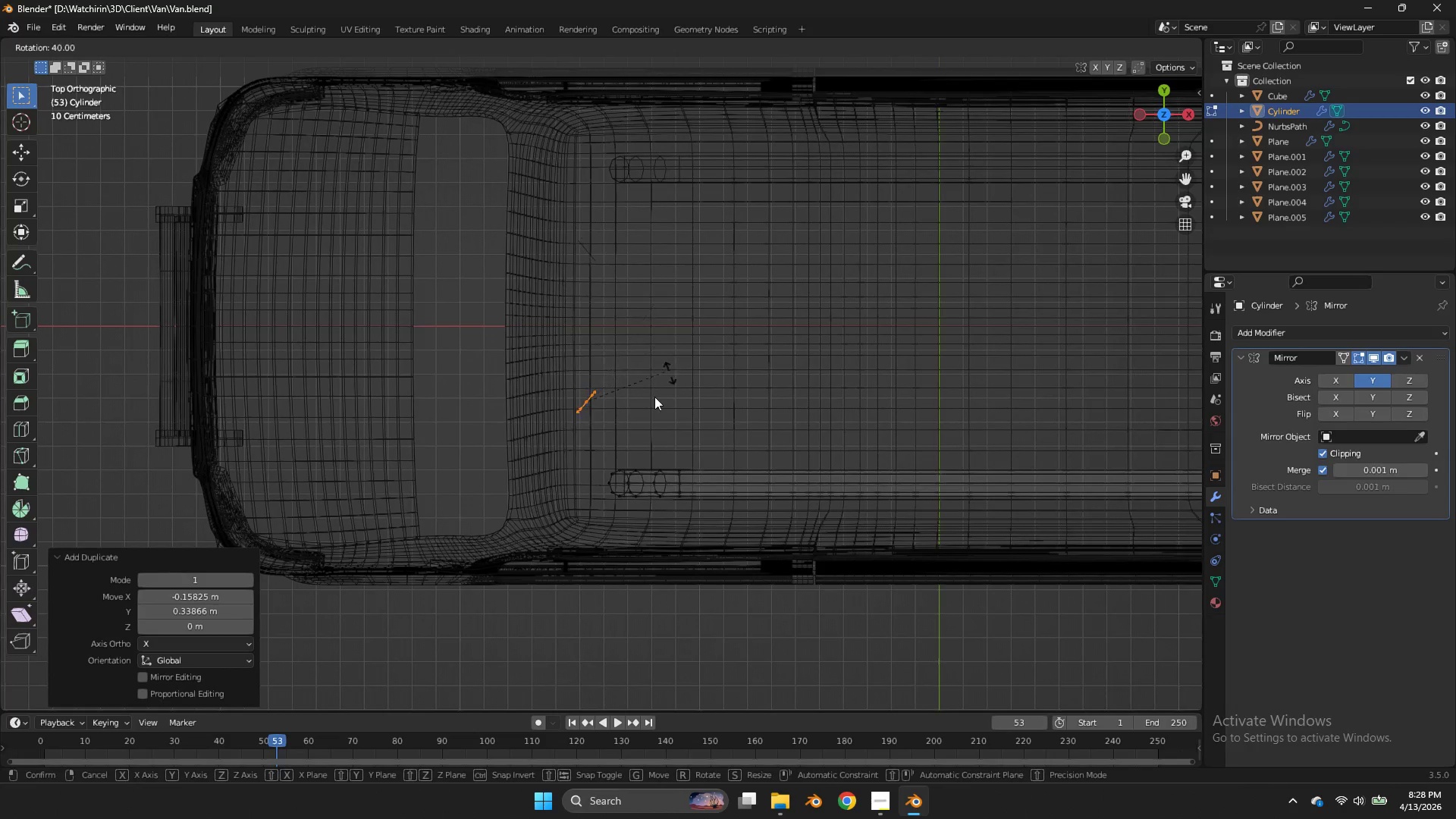 
hold_key(key=ControlLeft, duration=1.81)
left_click([635, 428])
 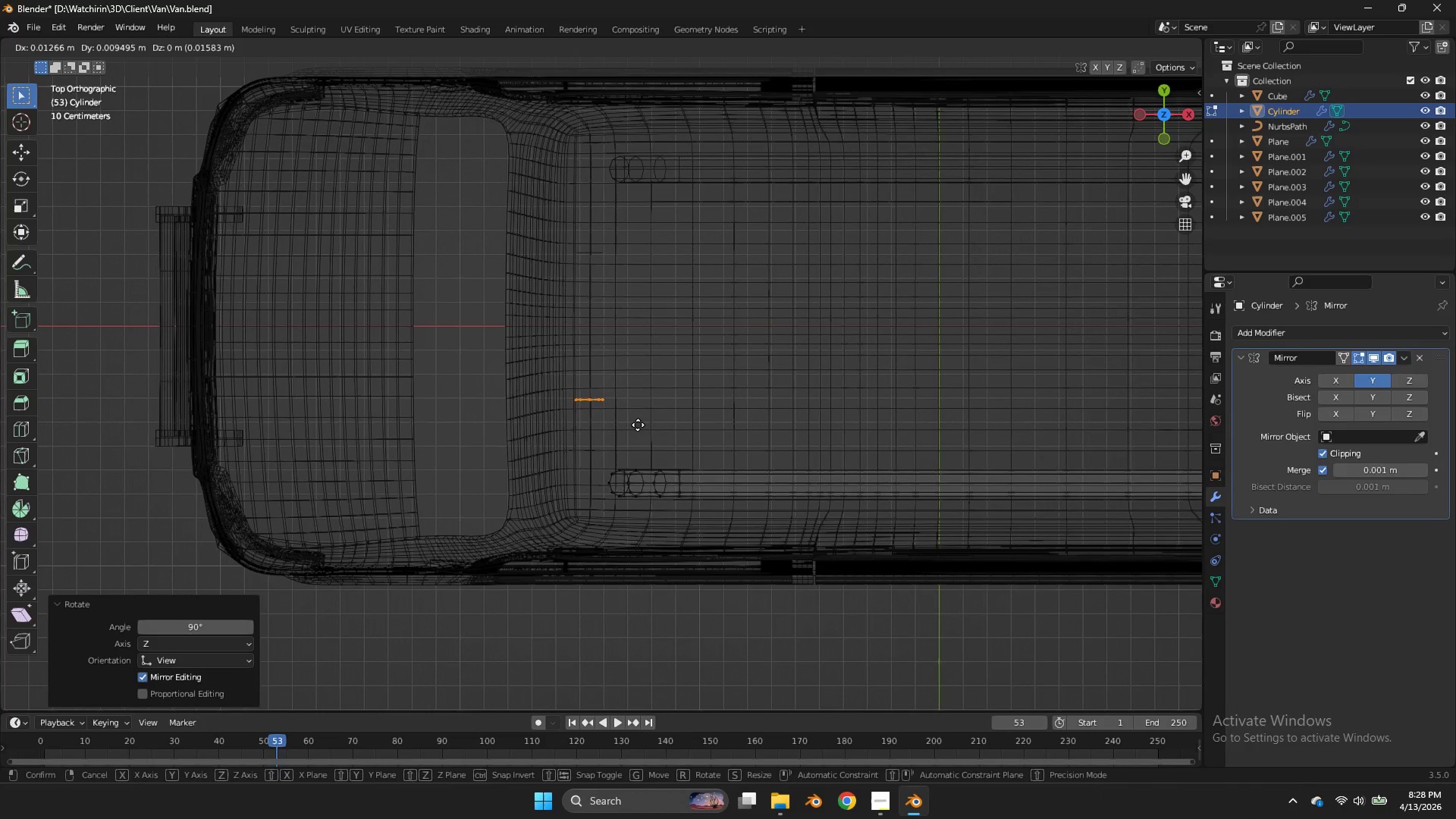 
key(G)
 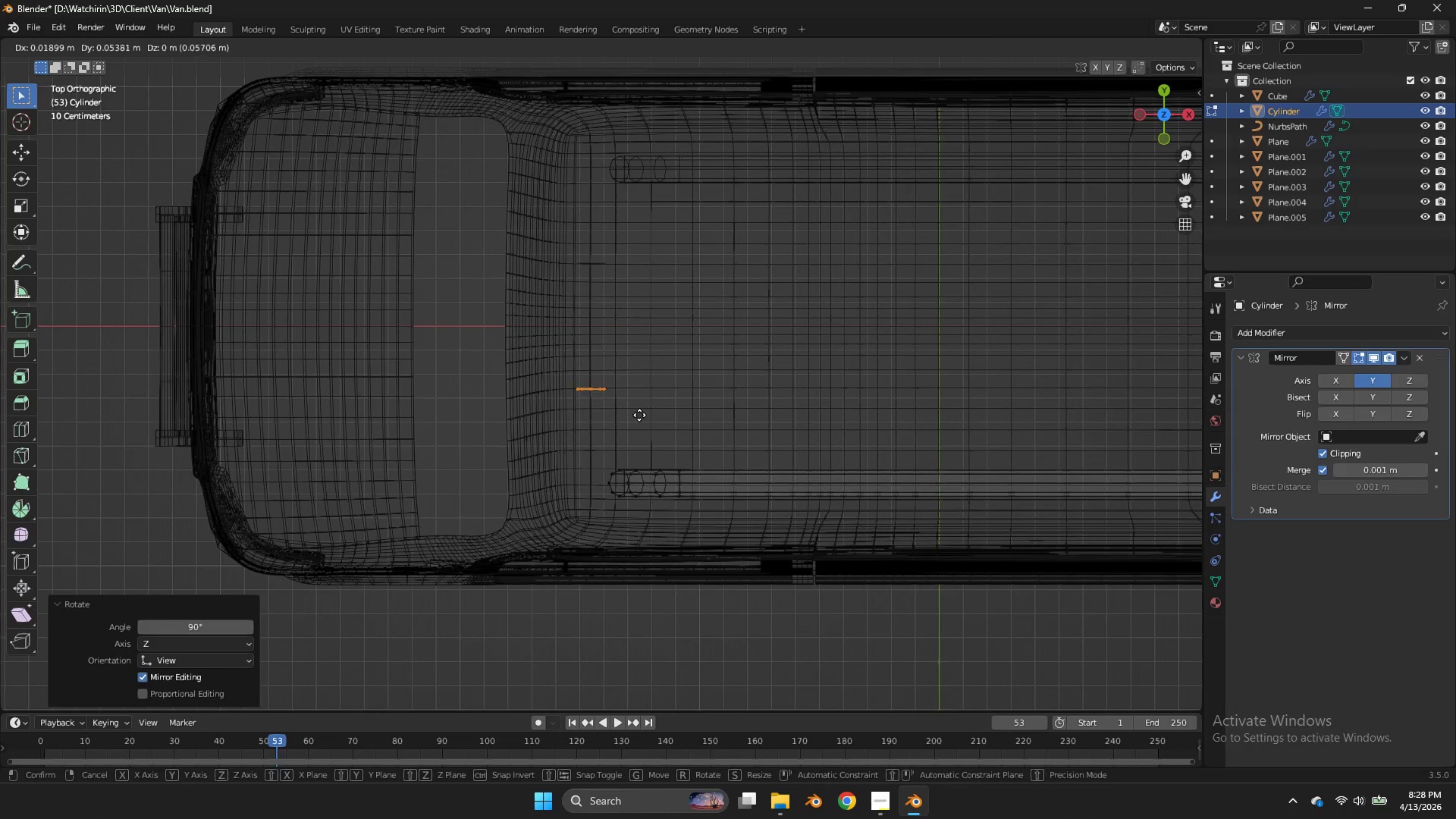 
hold_key(key=ShiftLeft, duration=0.55)
left_click([636, 407])
 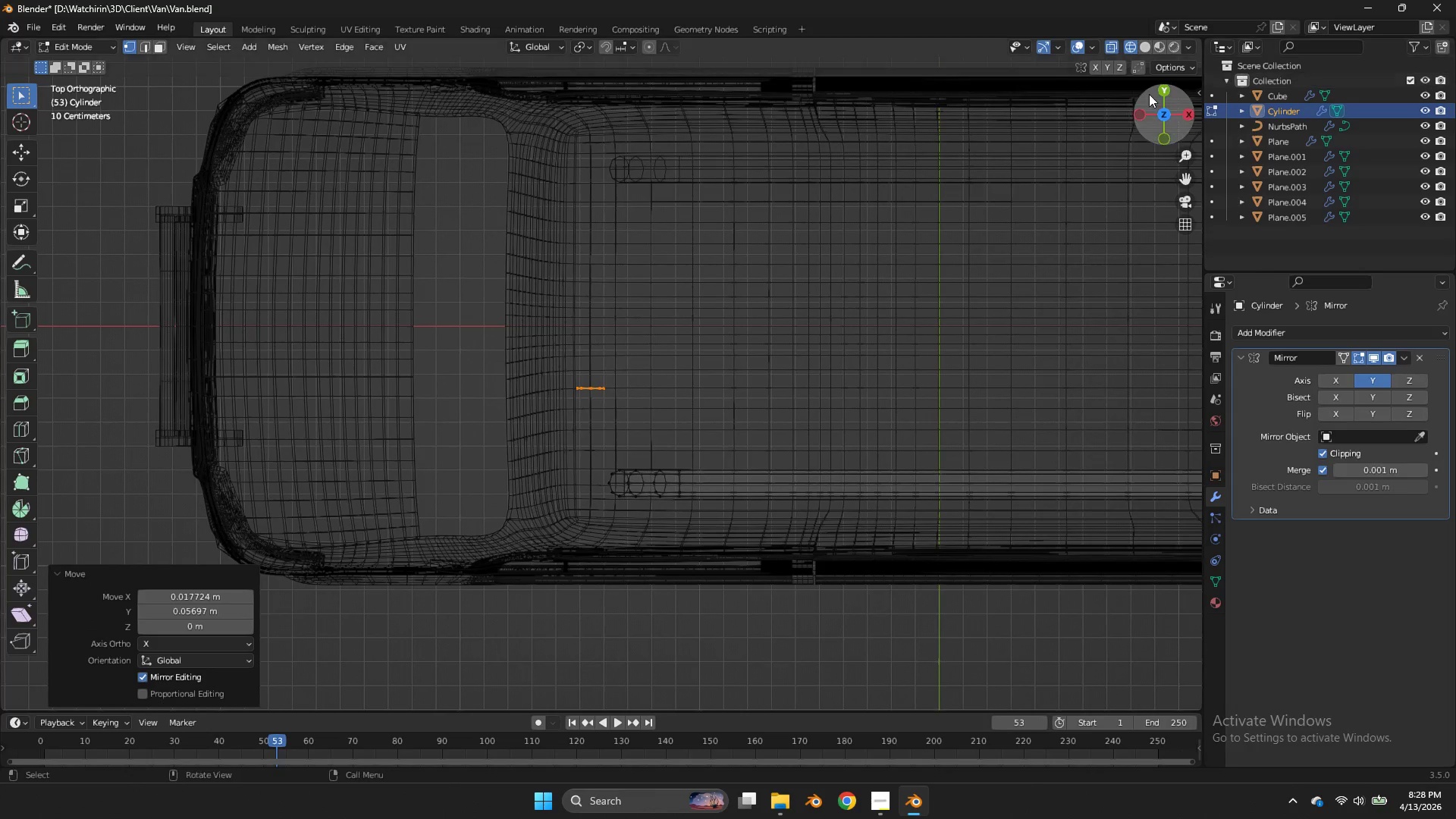 
left_click_drag(start_coordinate=[1149, 94], to_coordinate=[64, 635])
 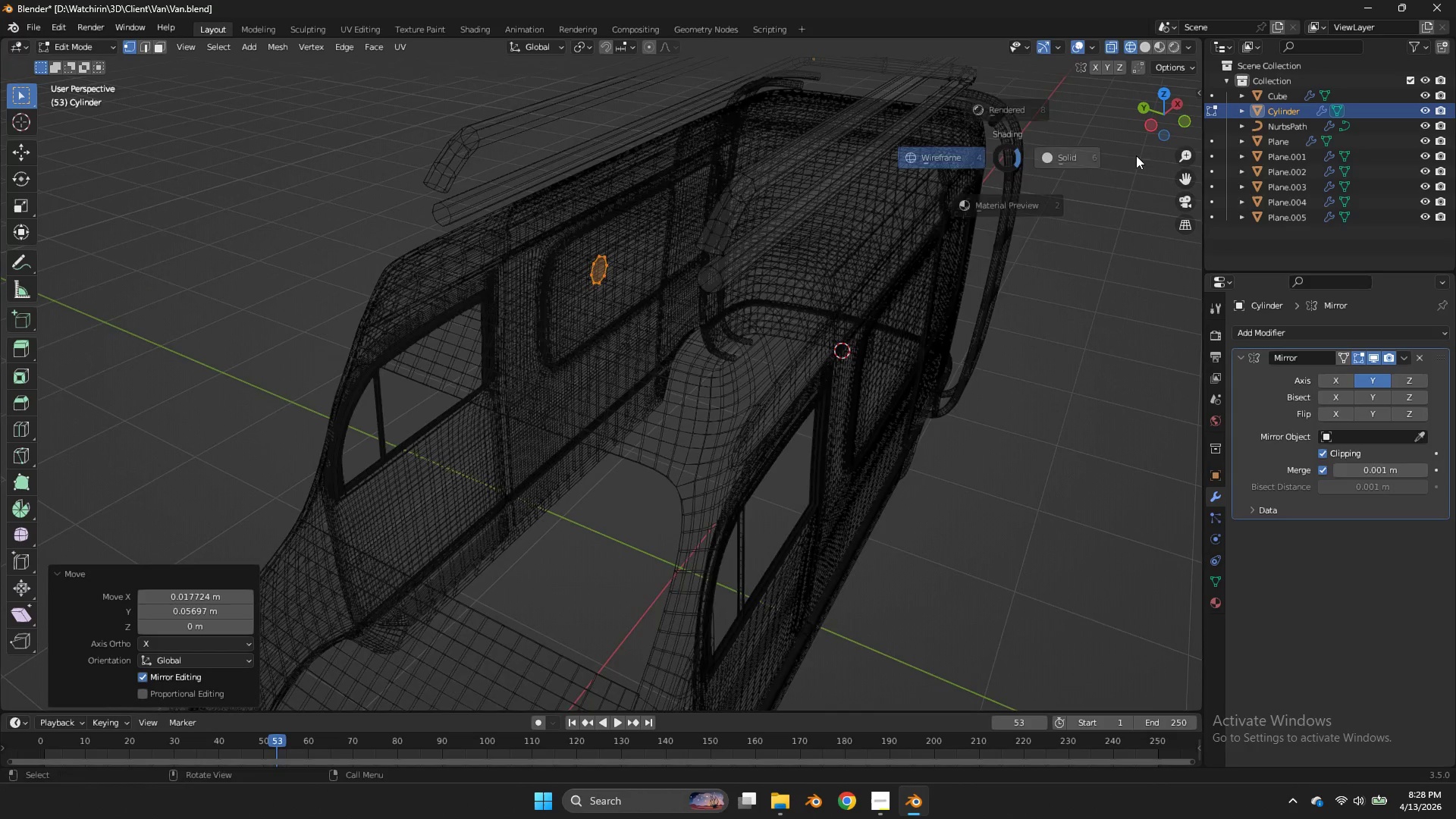 
key(Z)
 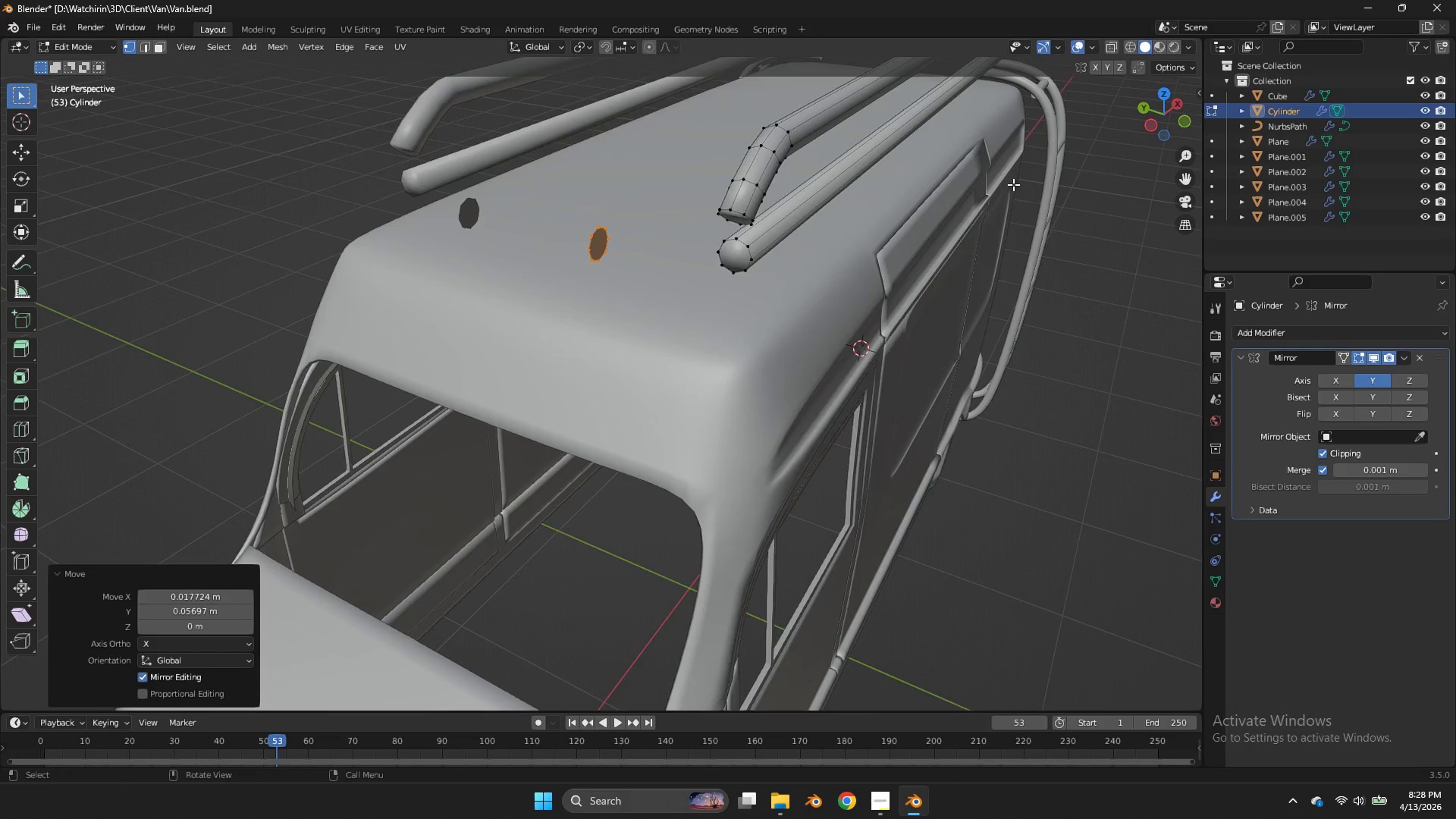 
scroll: coordinate [1013, 184], scroll_direction: up, amount: 2.0
 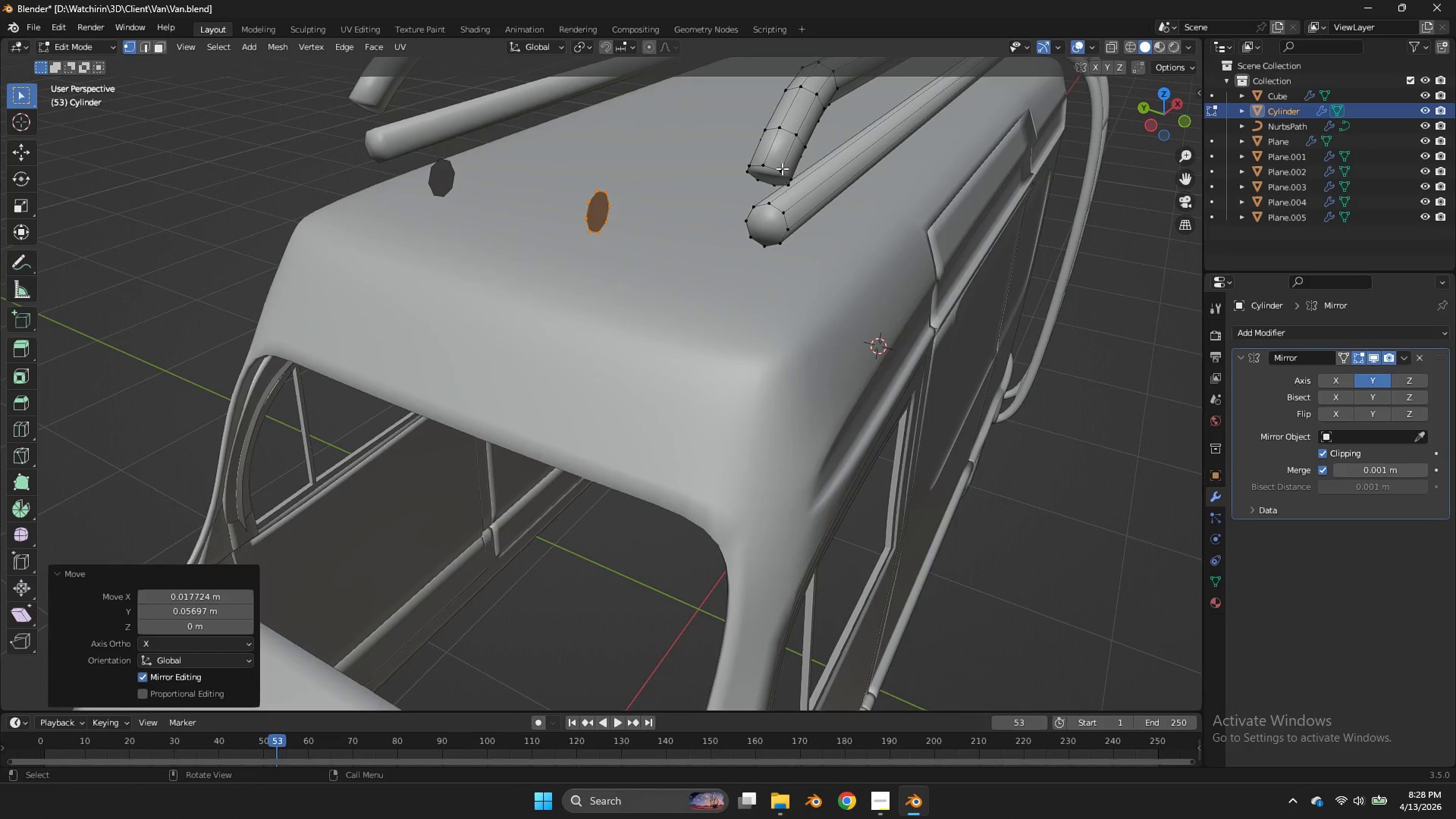 
hold_key(key=ShiftLeft, duration=0.66)
hold_key(key=AltLeft, duration=0.55)
left_click([772, 168])
 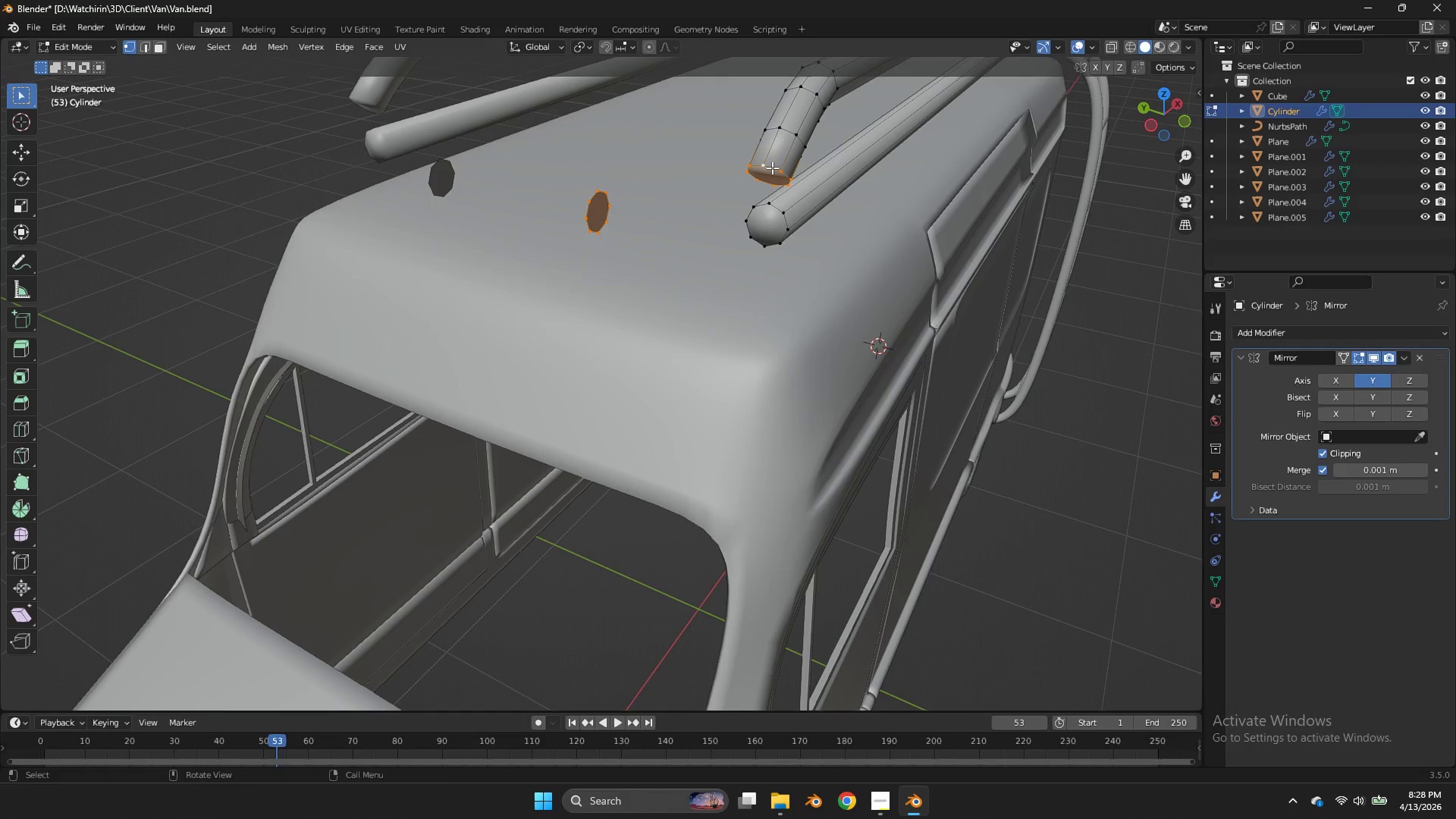 
key(Control+E)
 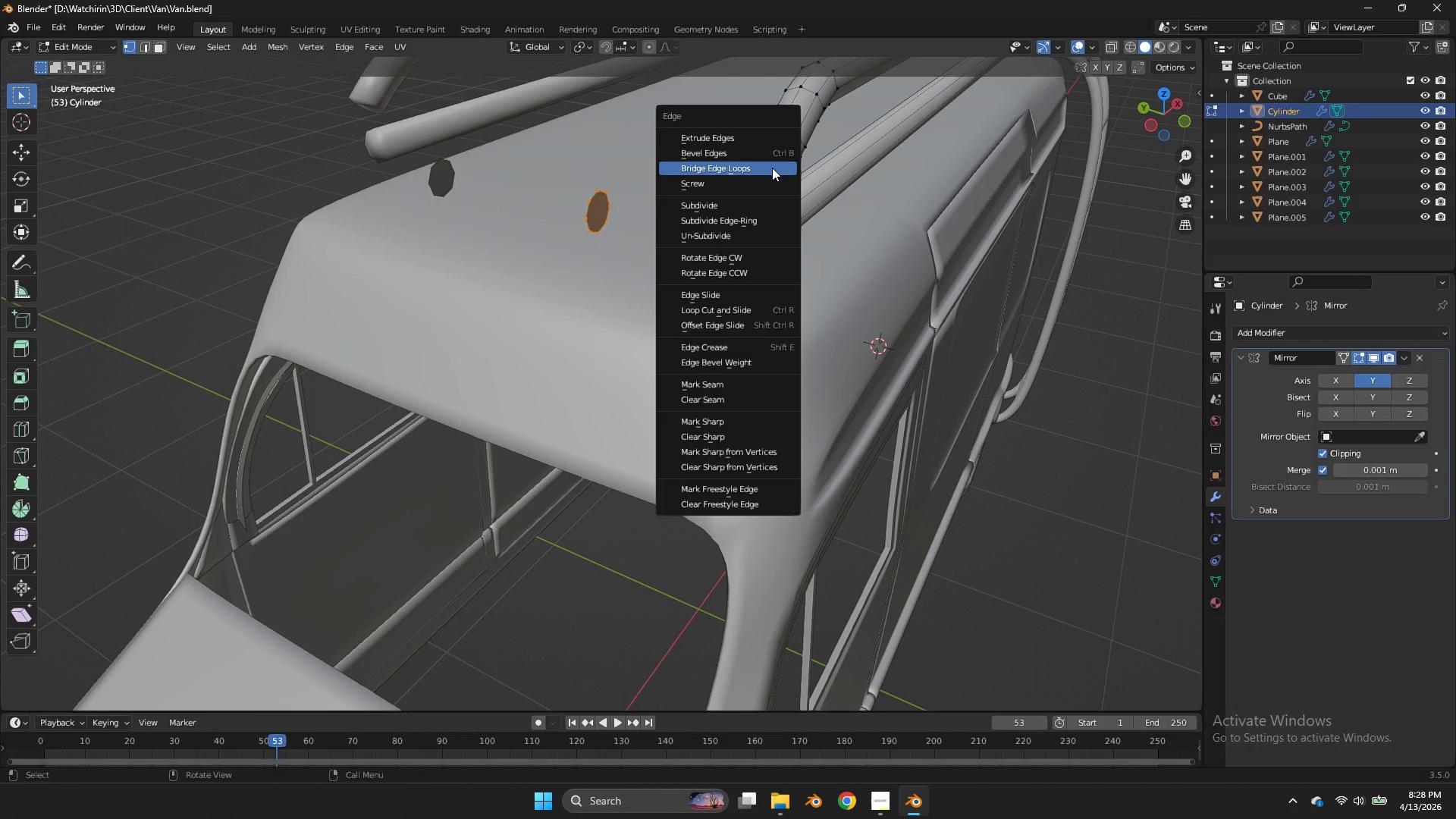 
left_click([772, 168])
 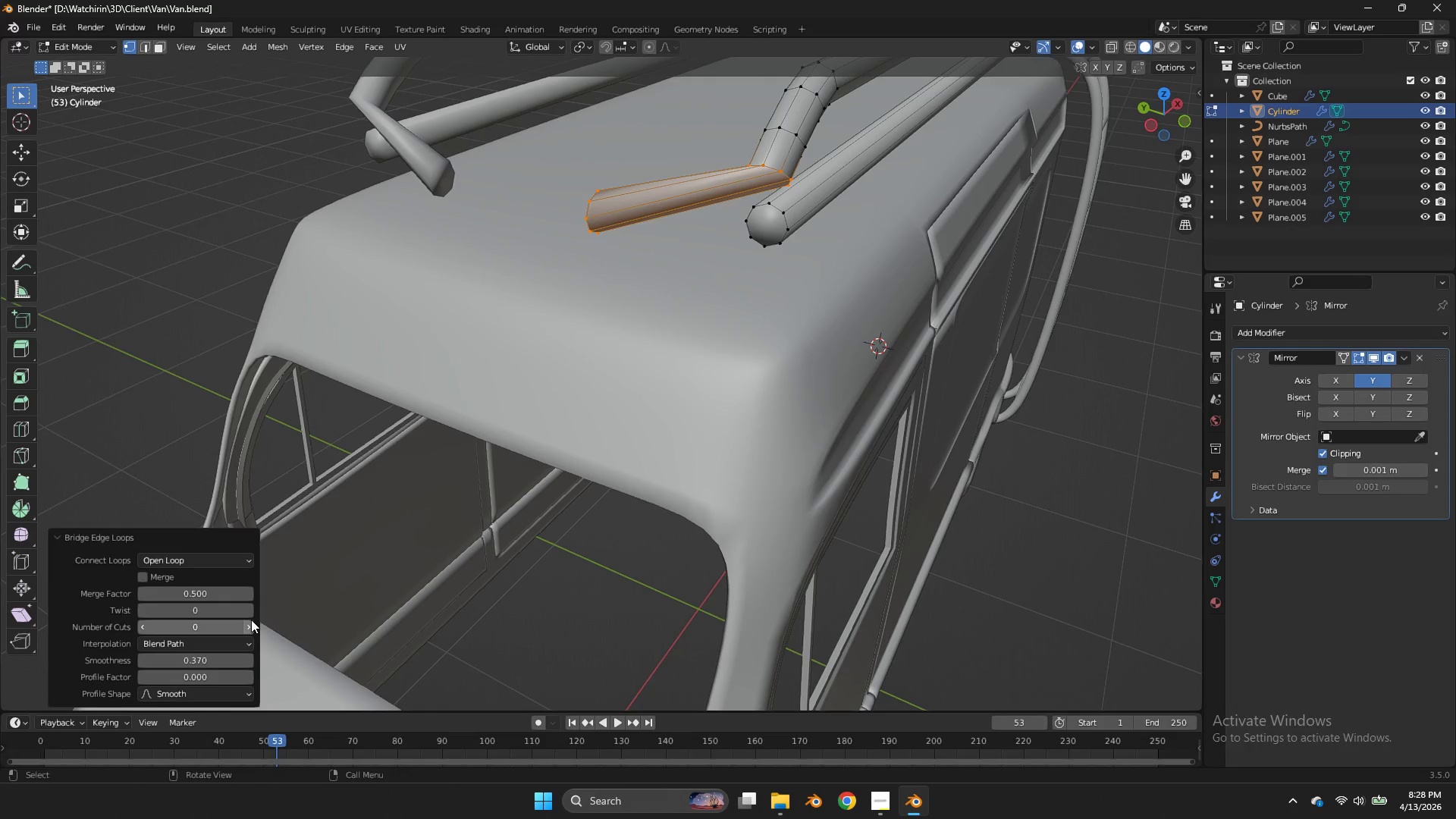 
double_click([251, 620])
 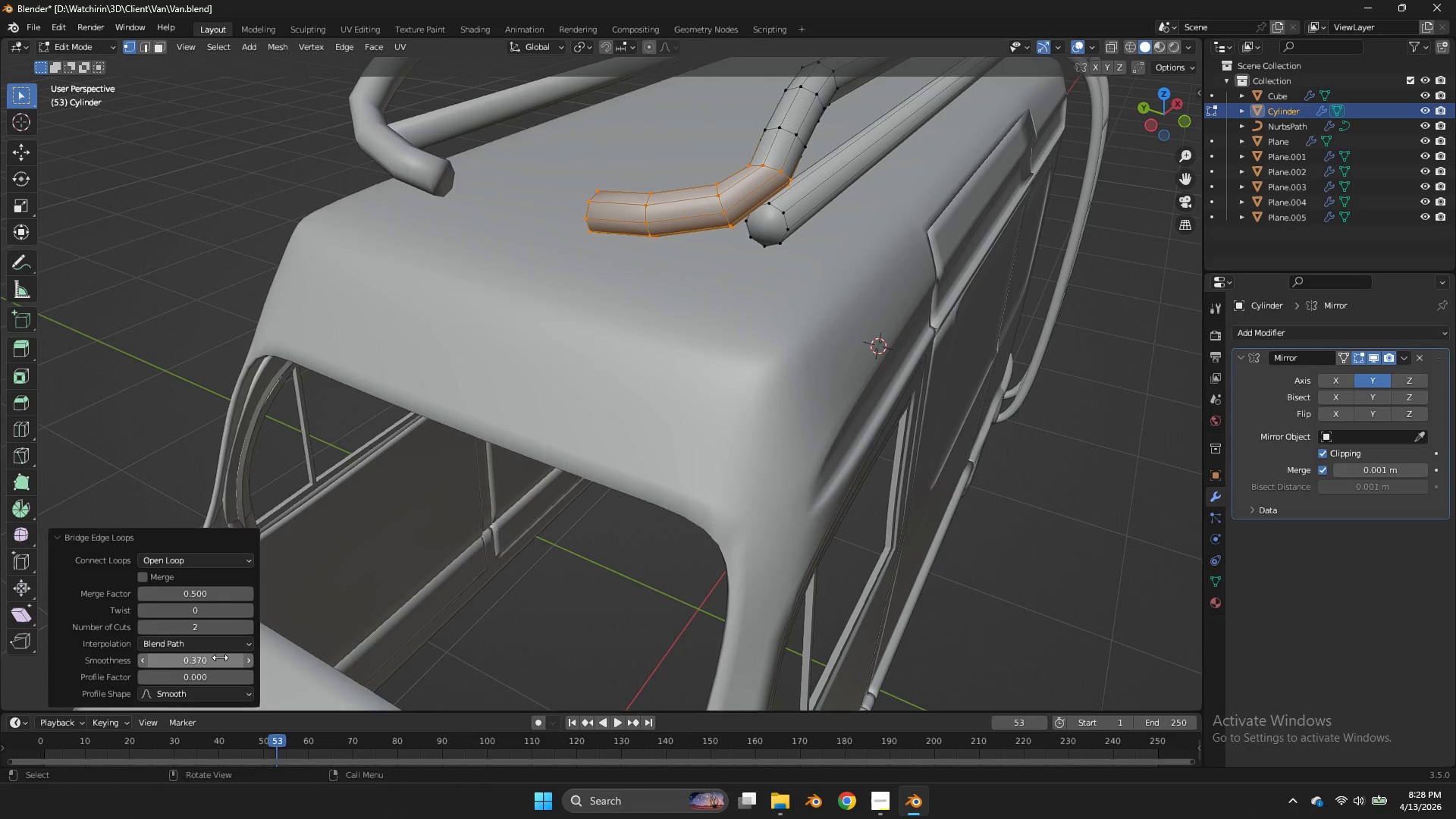 
left_click_drag(start_coordinate=[220, 657], to_coordinate=[643, 460])
 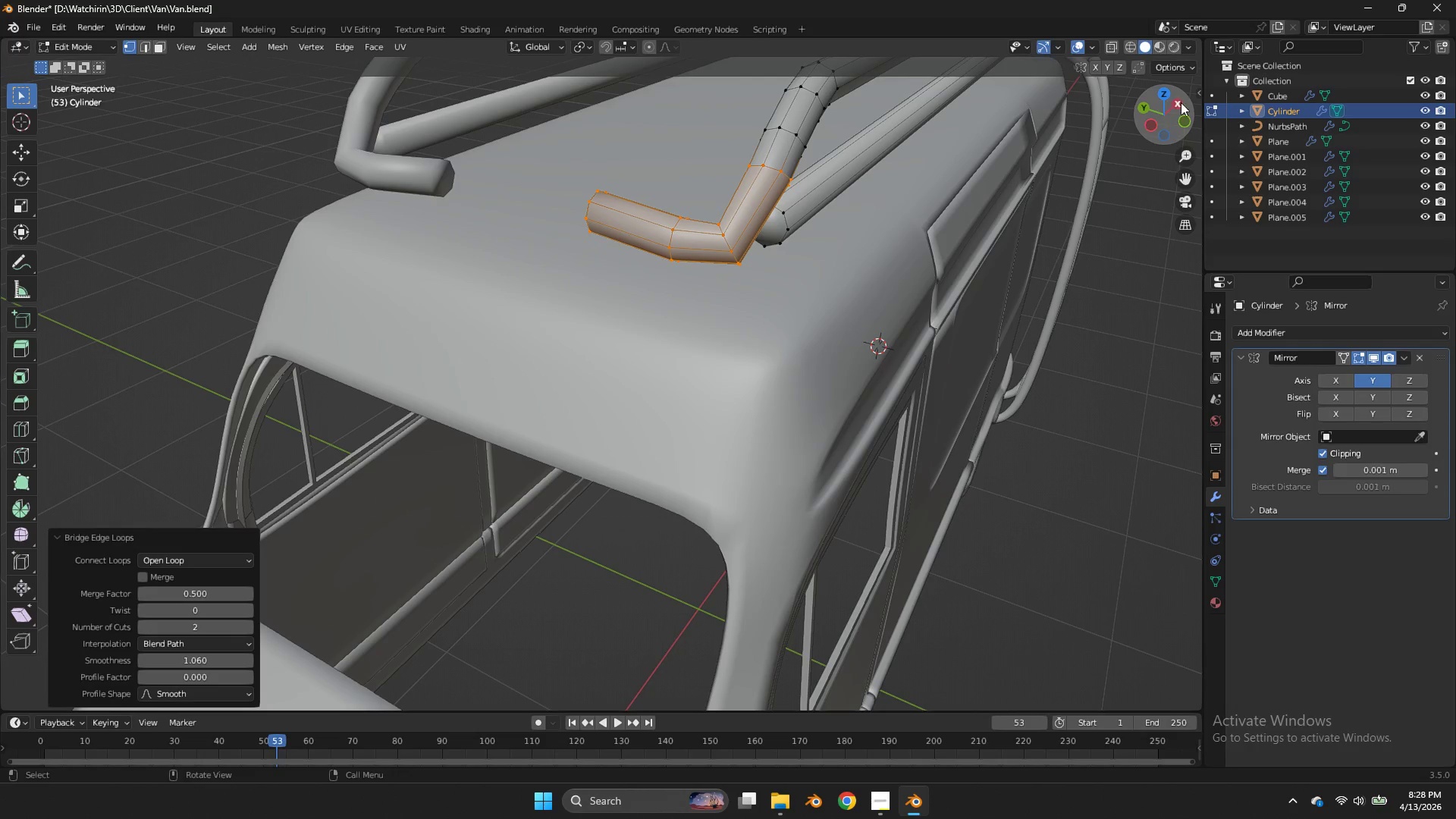 
left_click_drag(start_coordinate=[1181, 102], to_coordinate=[1159, 121])
 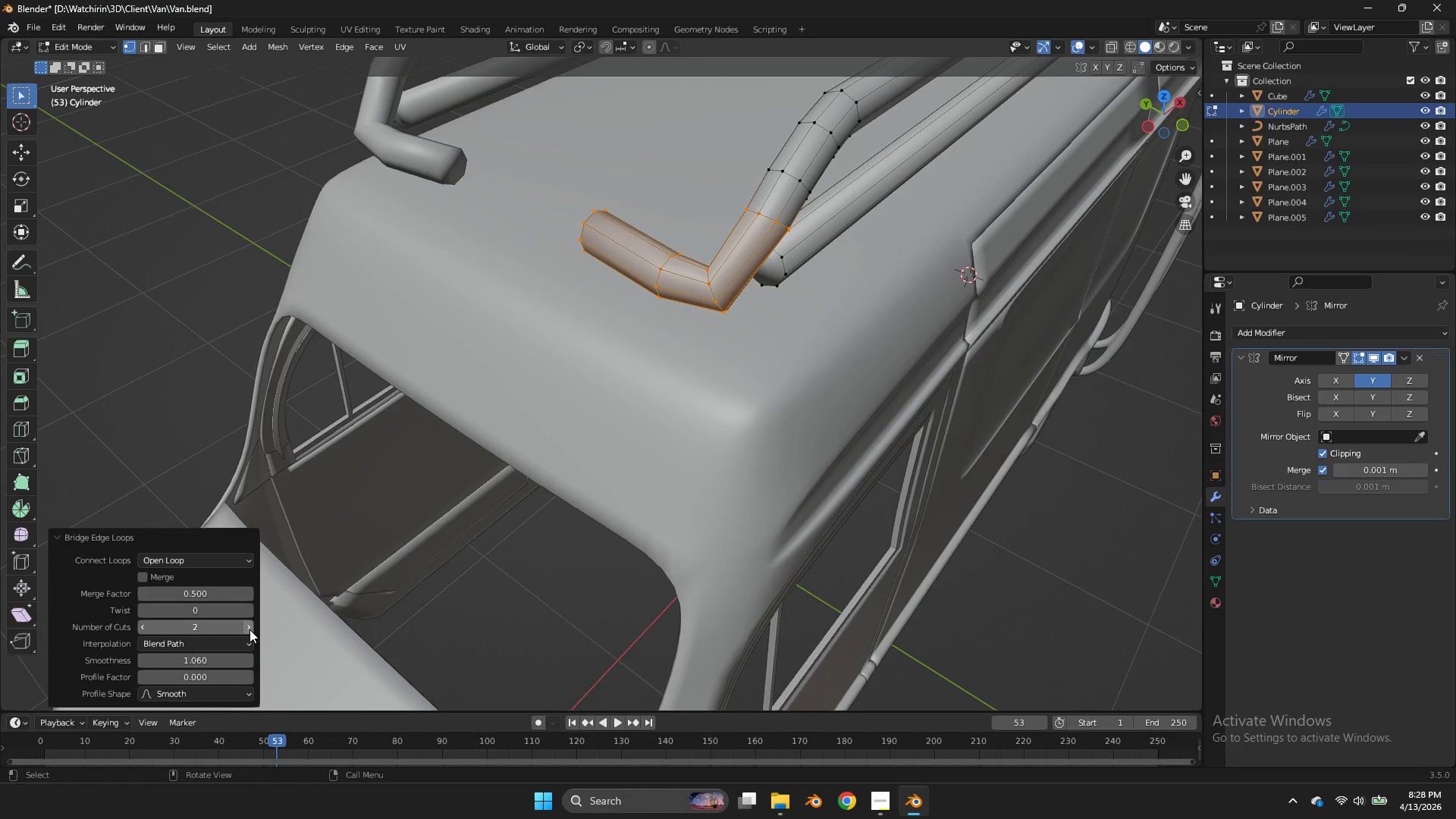 
left_click([248, 629])
 